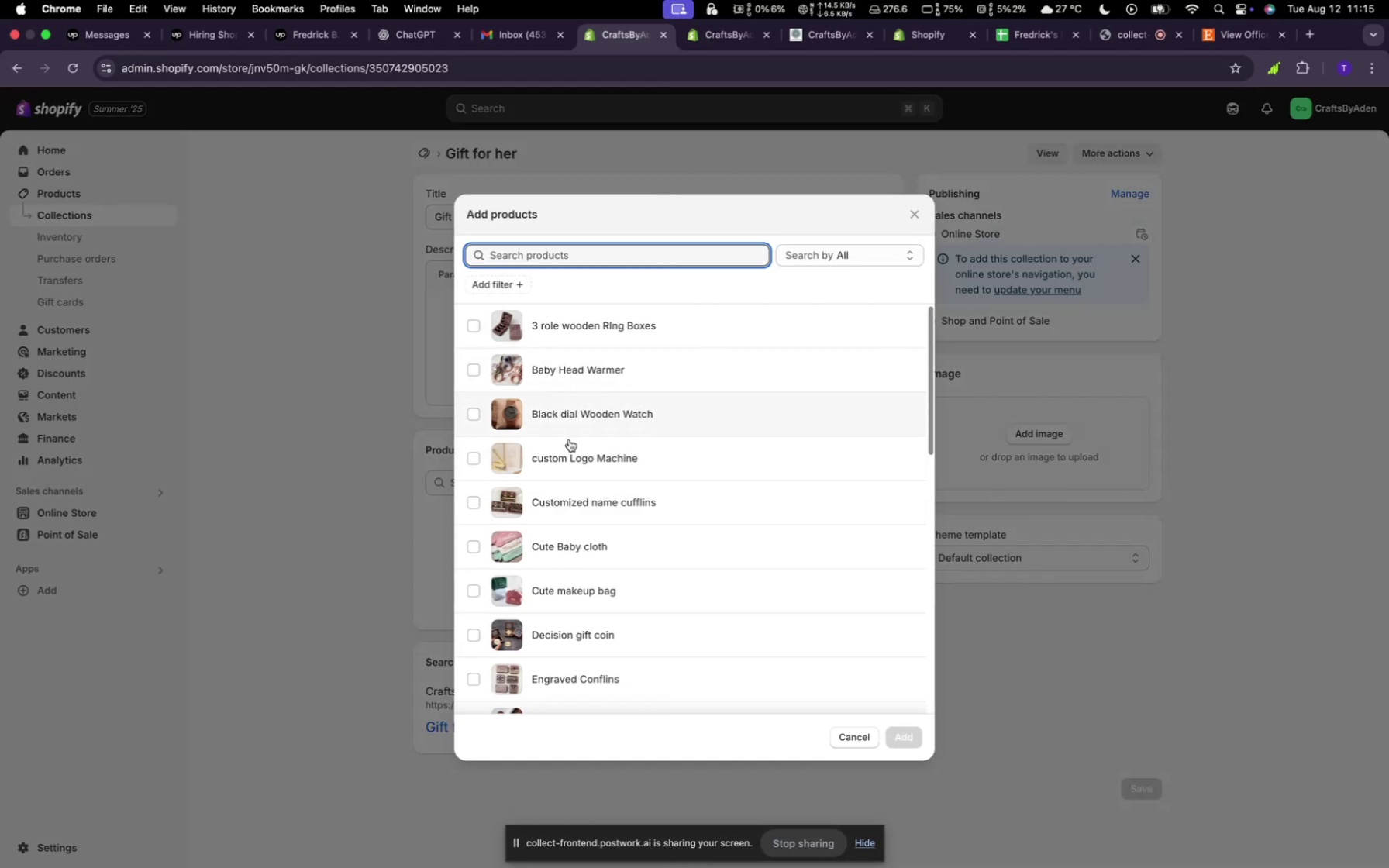 
wait(6.39)
 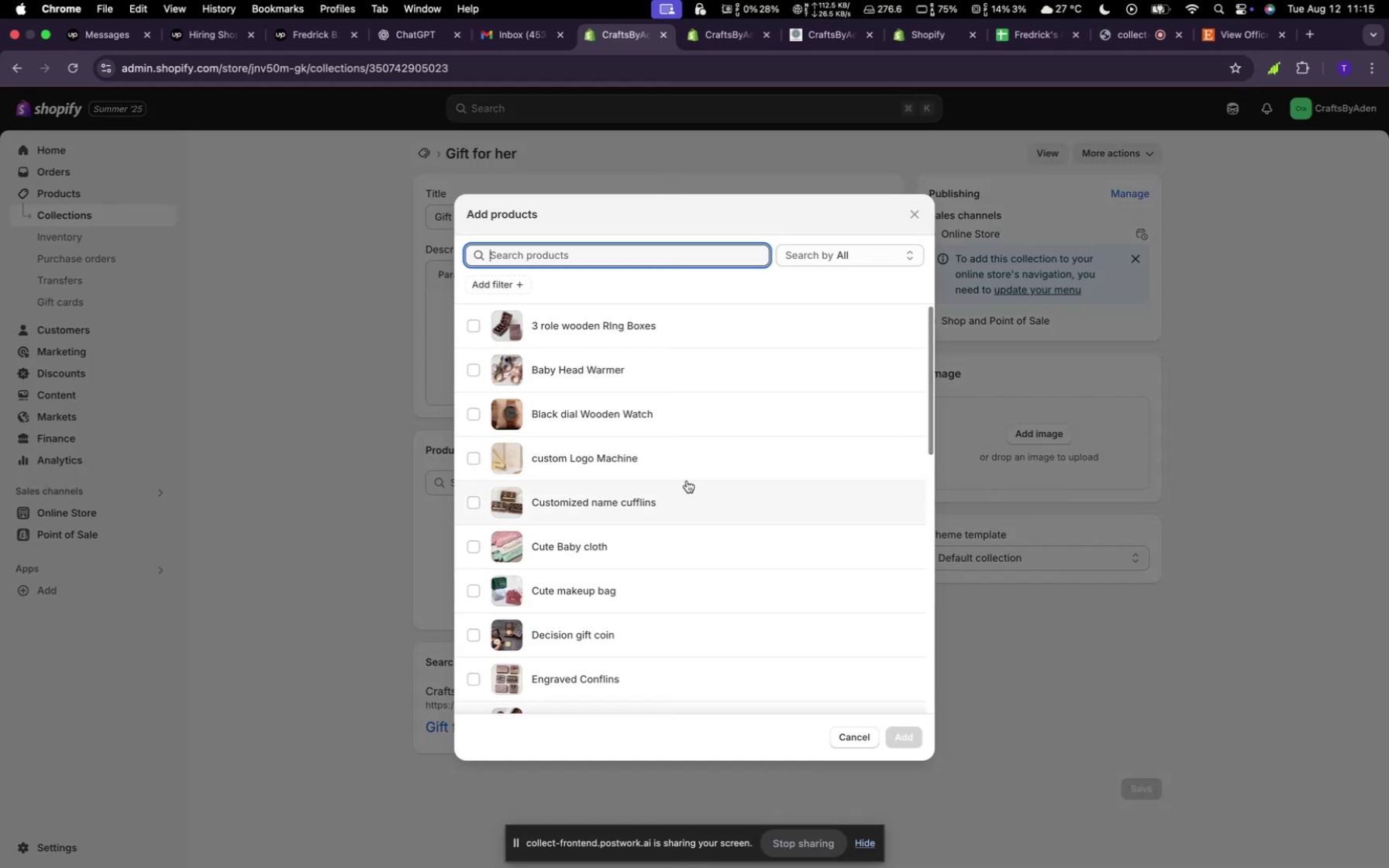 
left_click([567, 577])
 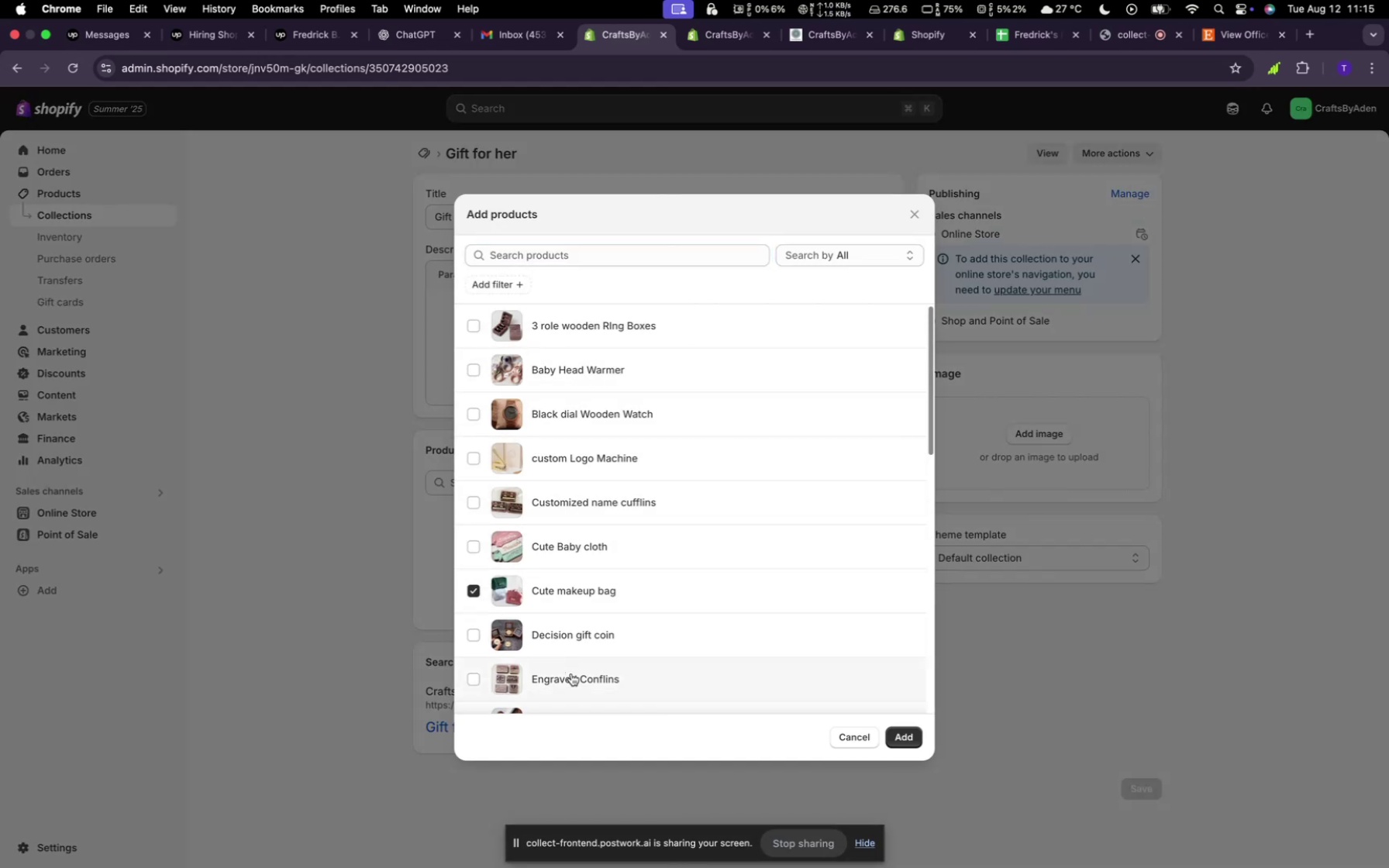 
scroll: coordinate [574, 677], scroll_direction: down, amount: 10.0
 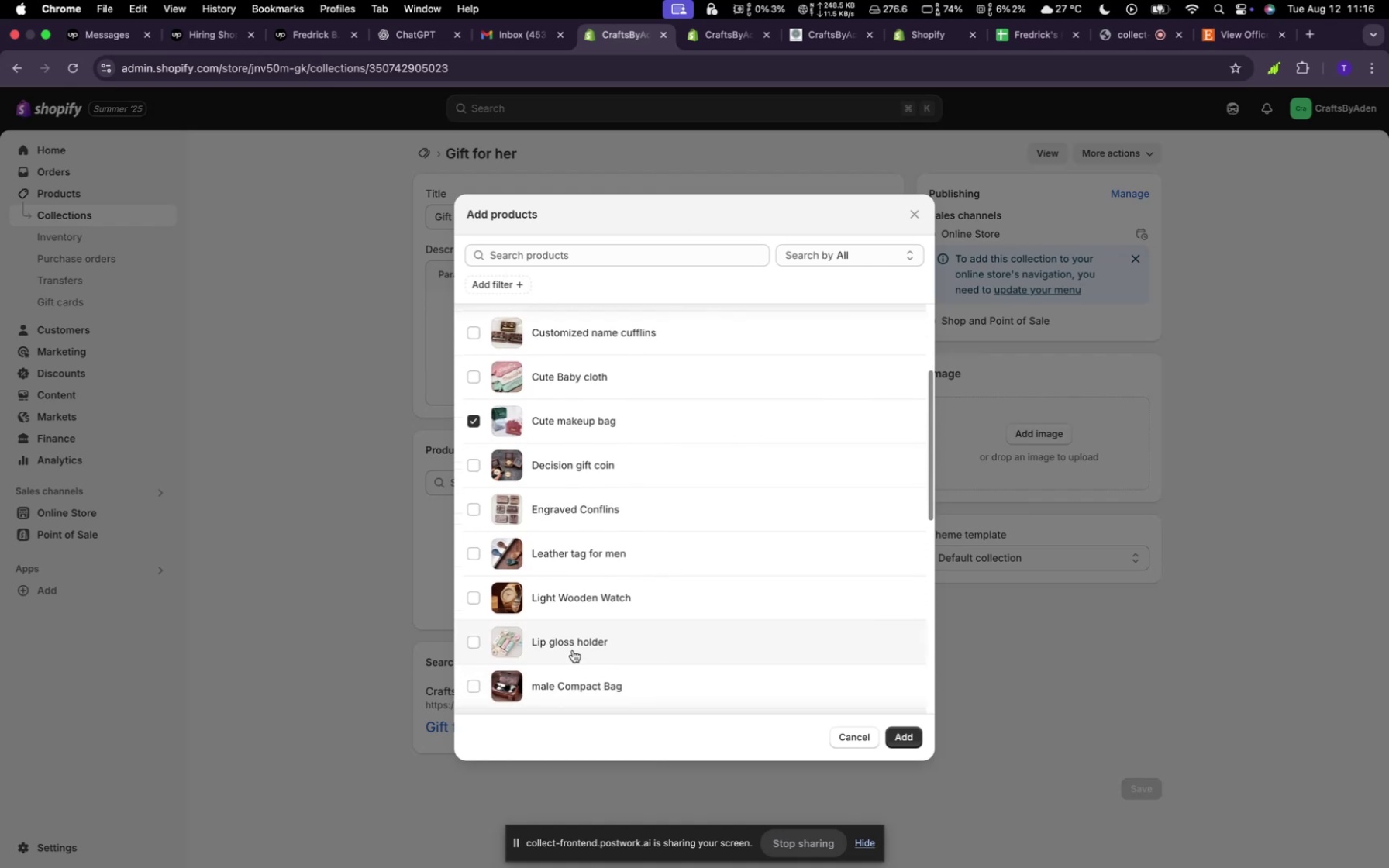 
left_click([572, 644])
 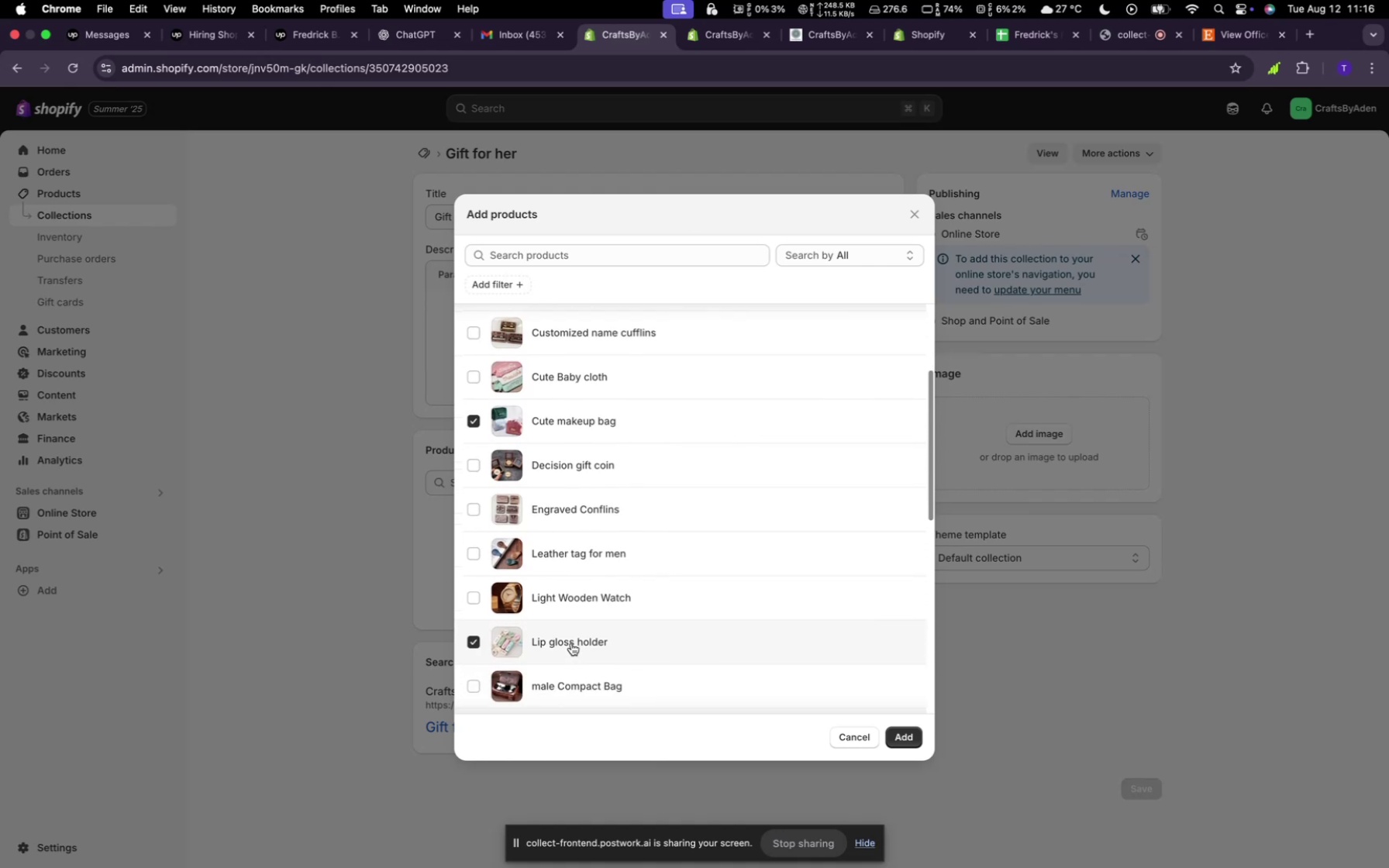 
scroll: coordinate [570, 642], scroll_direction: down, amount: 7.0
 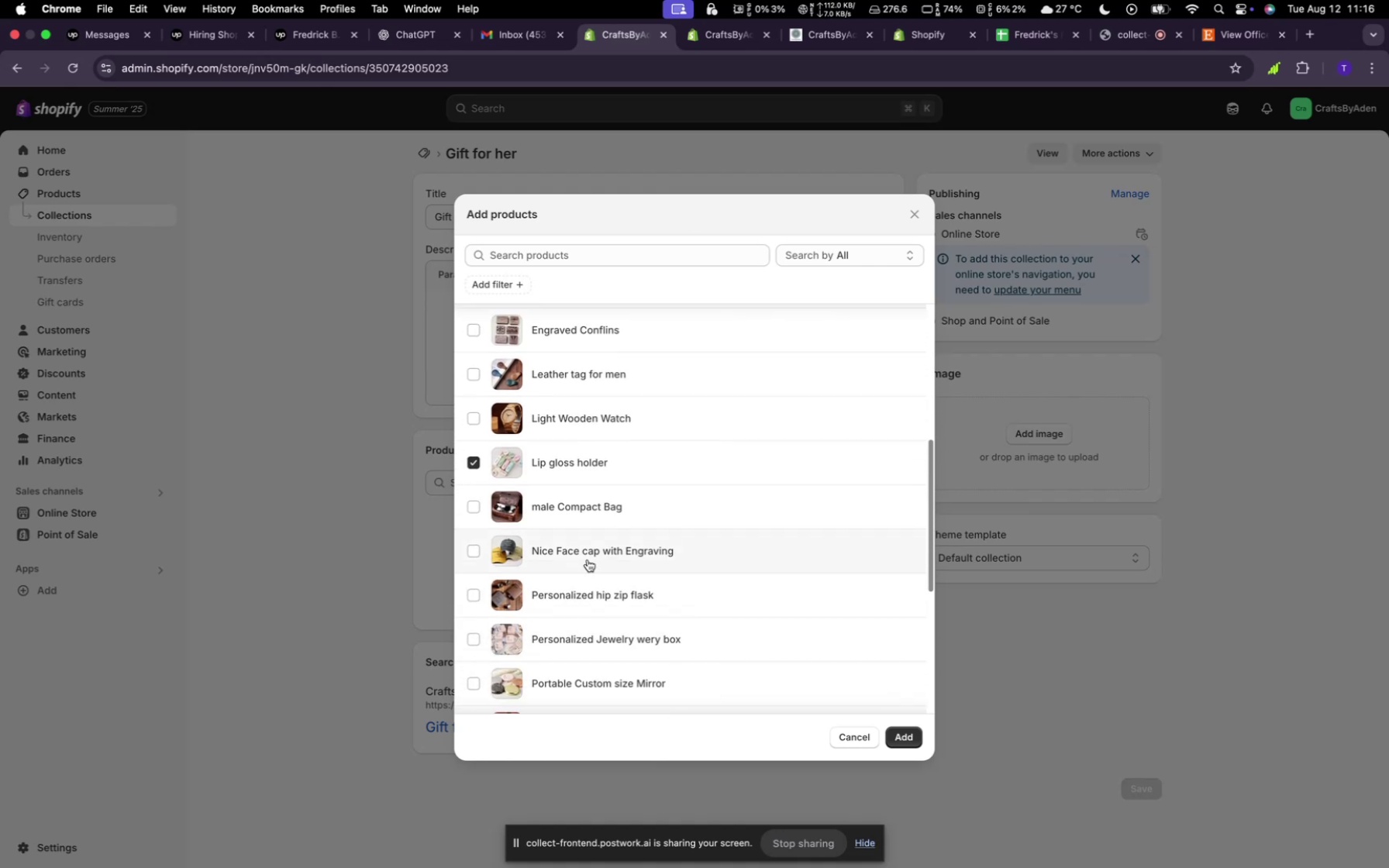 
left_click([588, 554])
 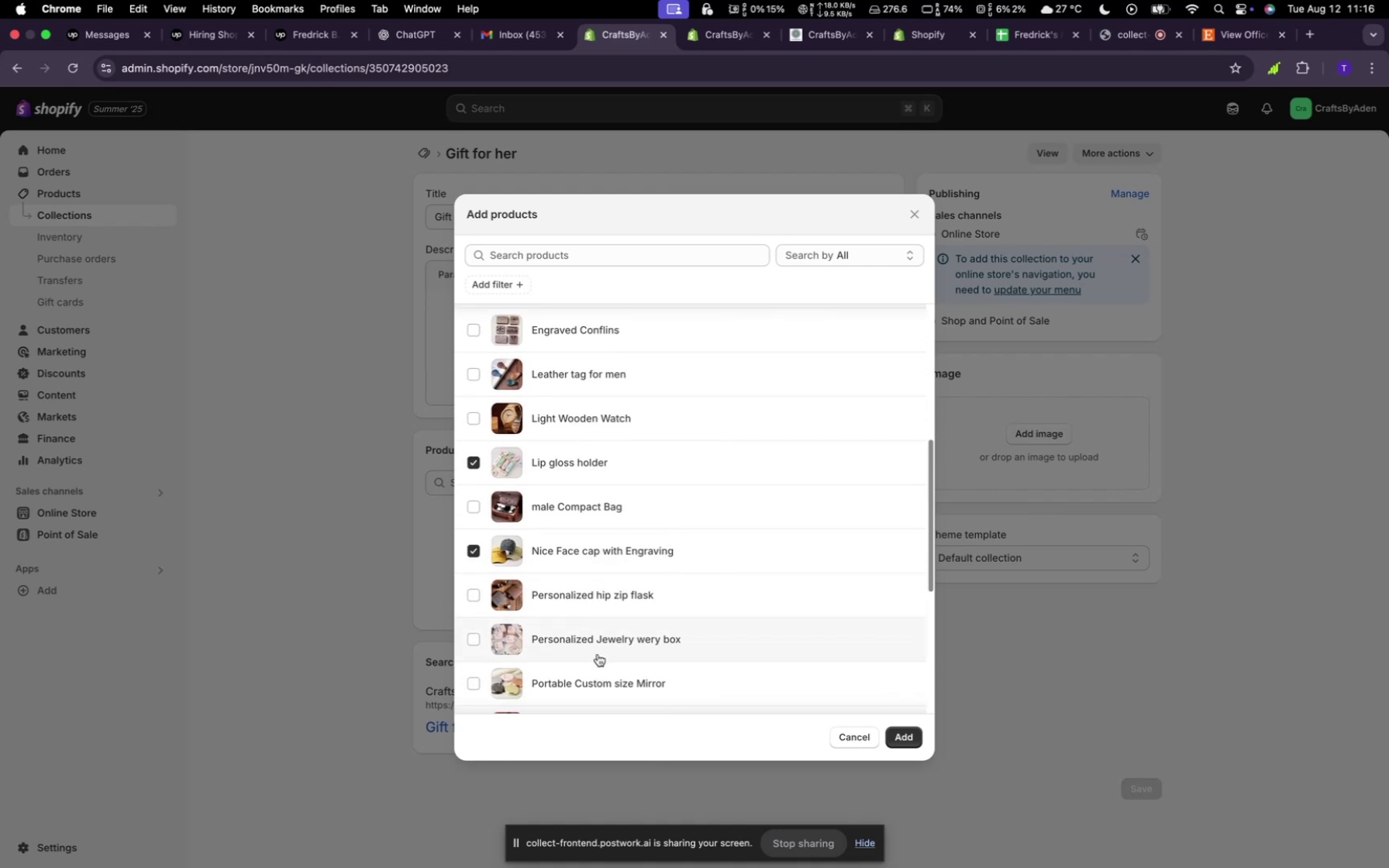 
left_click([598, 654])
 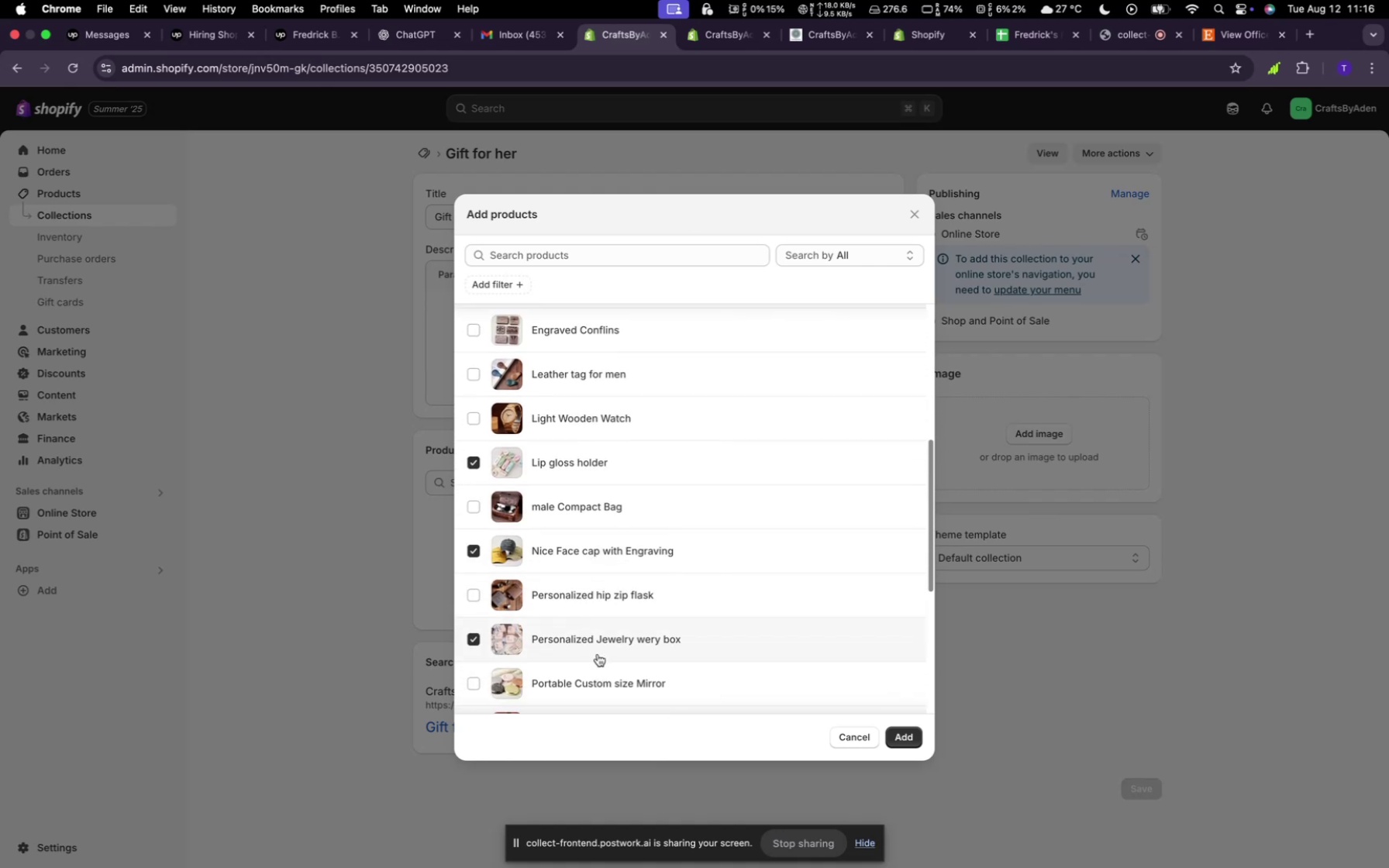 
scroll: coordinate [598, 654], scroll_direction: down, amount: 4.0
 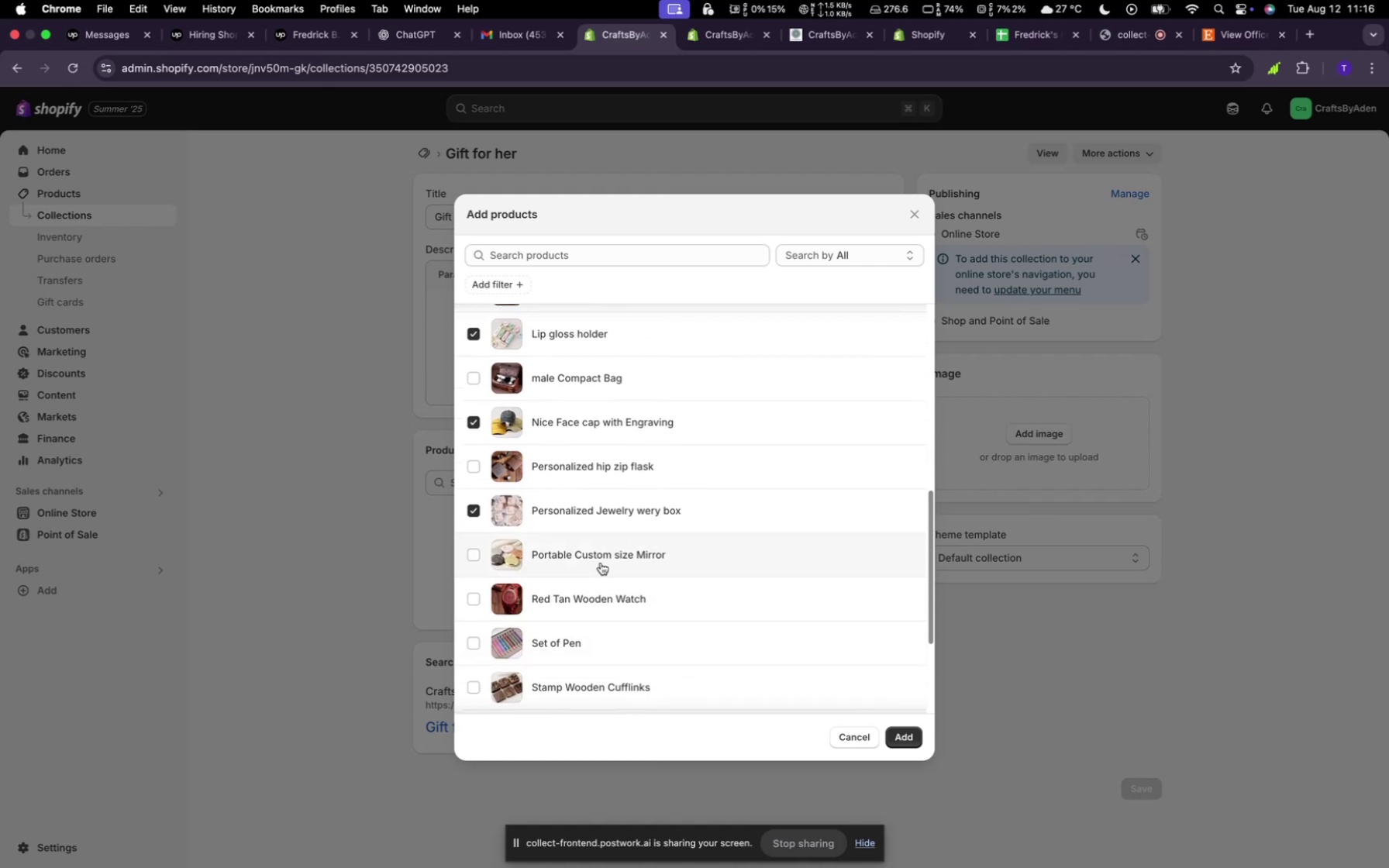 
left_click([601, 552])
 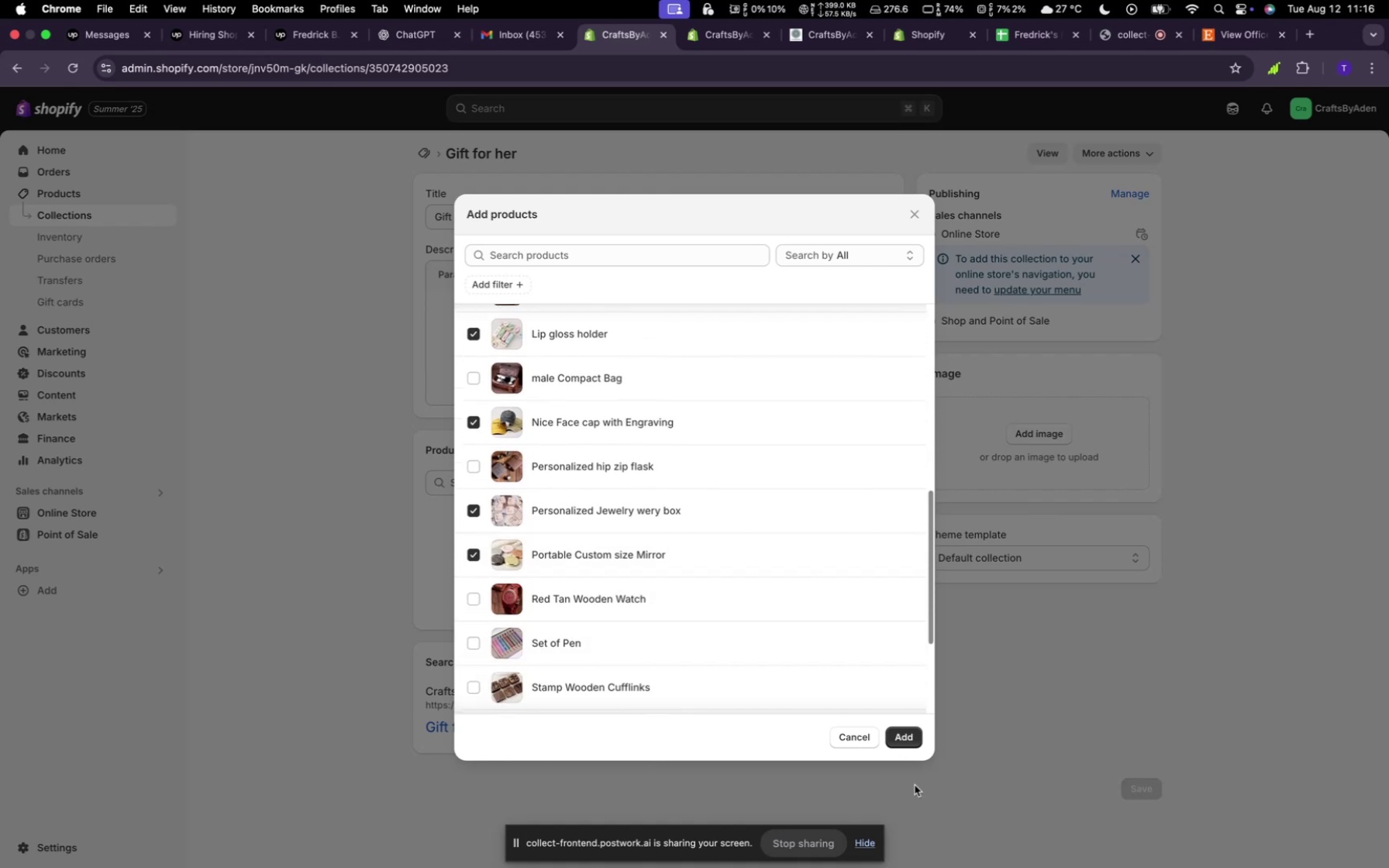 
scroll: coordinate [843, 630], scroll_direction: down, amount: 11.0
 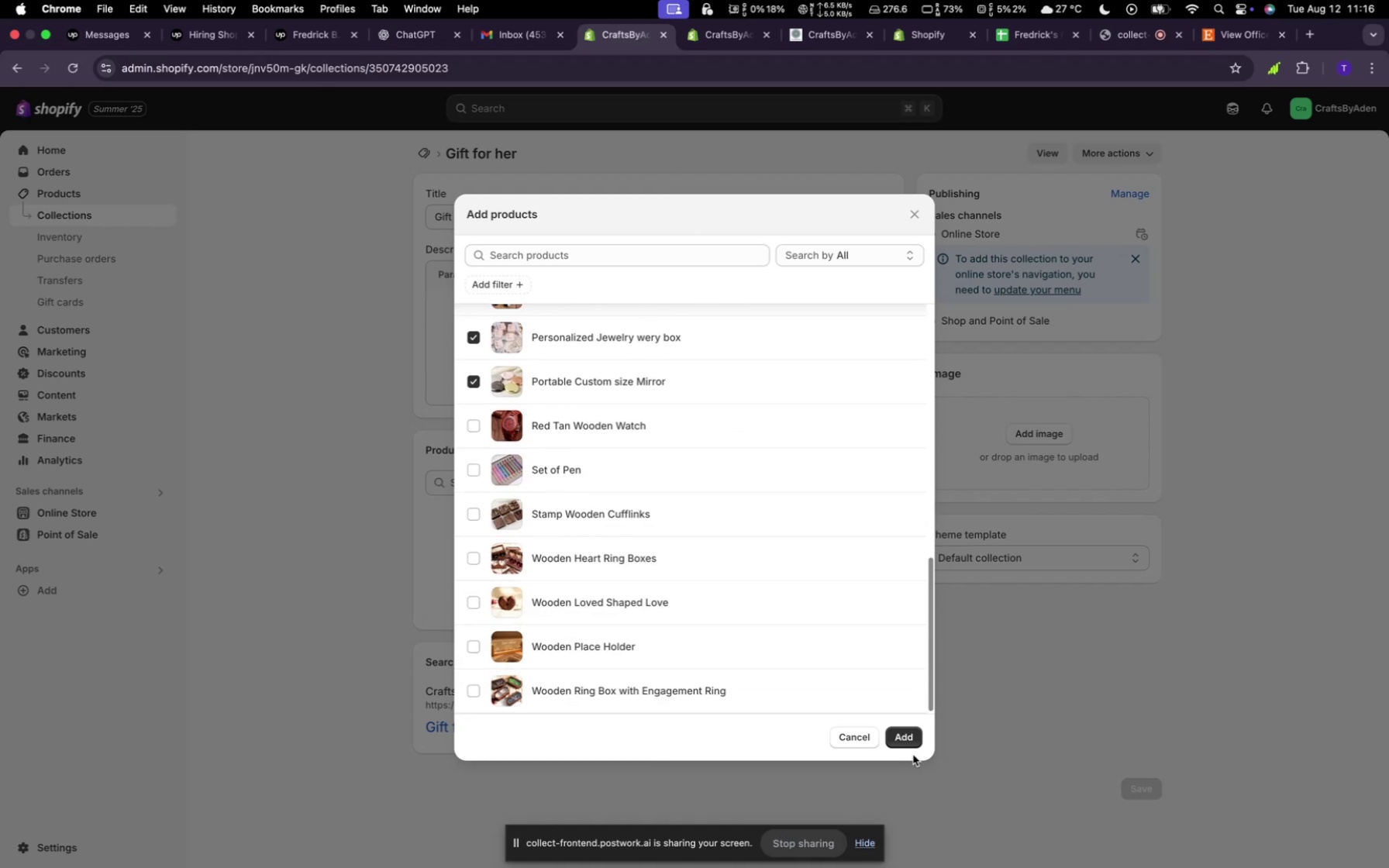 
left_click([909, 736])
 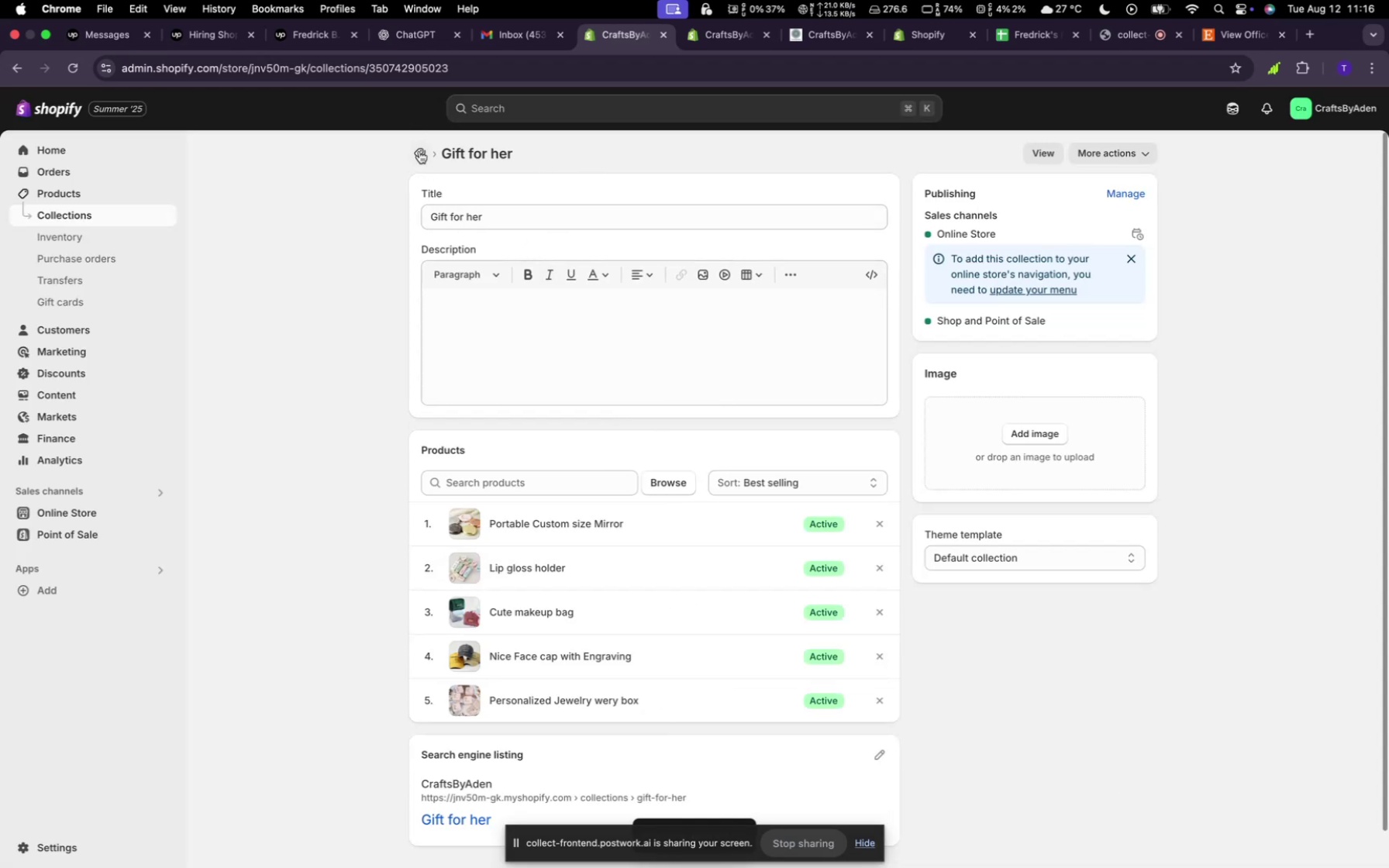 
wait(9.62)
 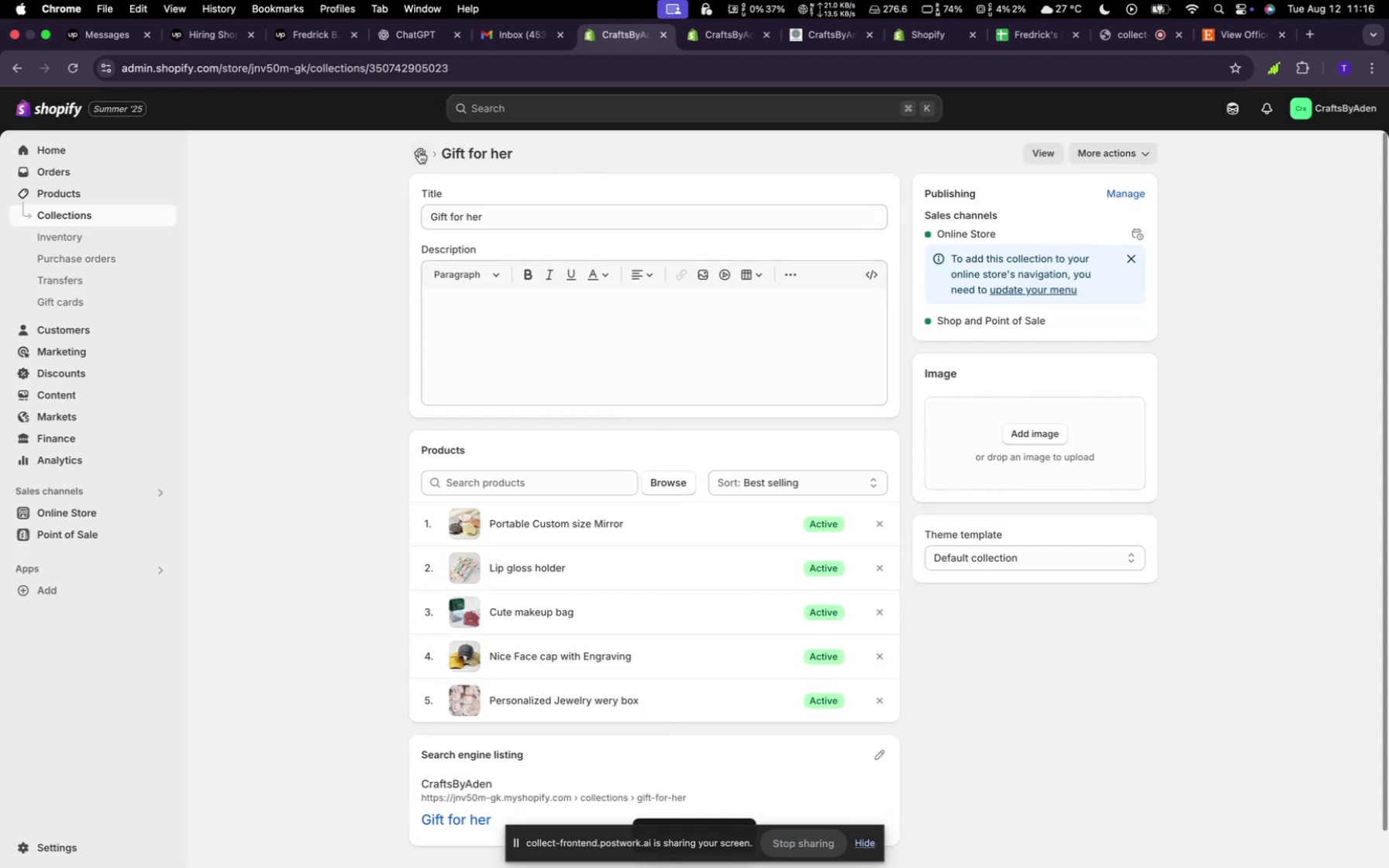 
left_click([424, 150])
 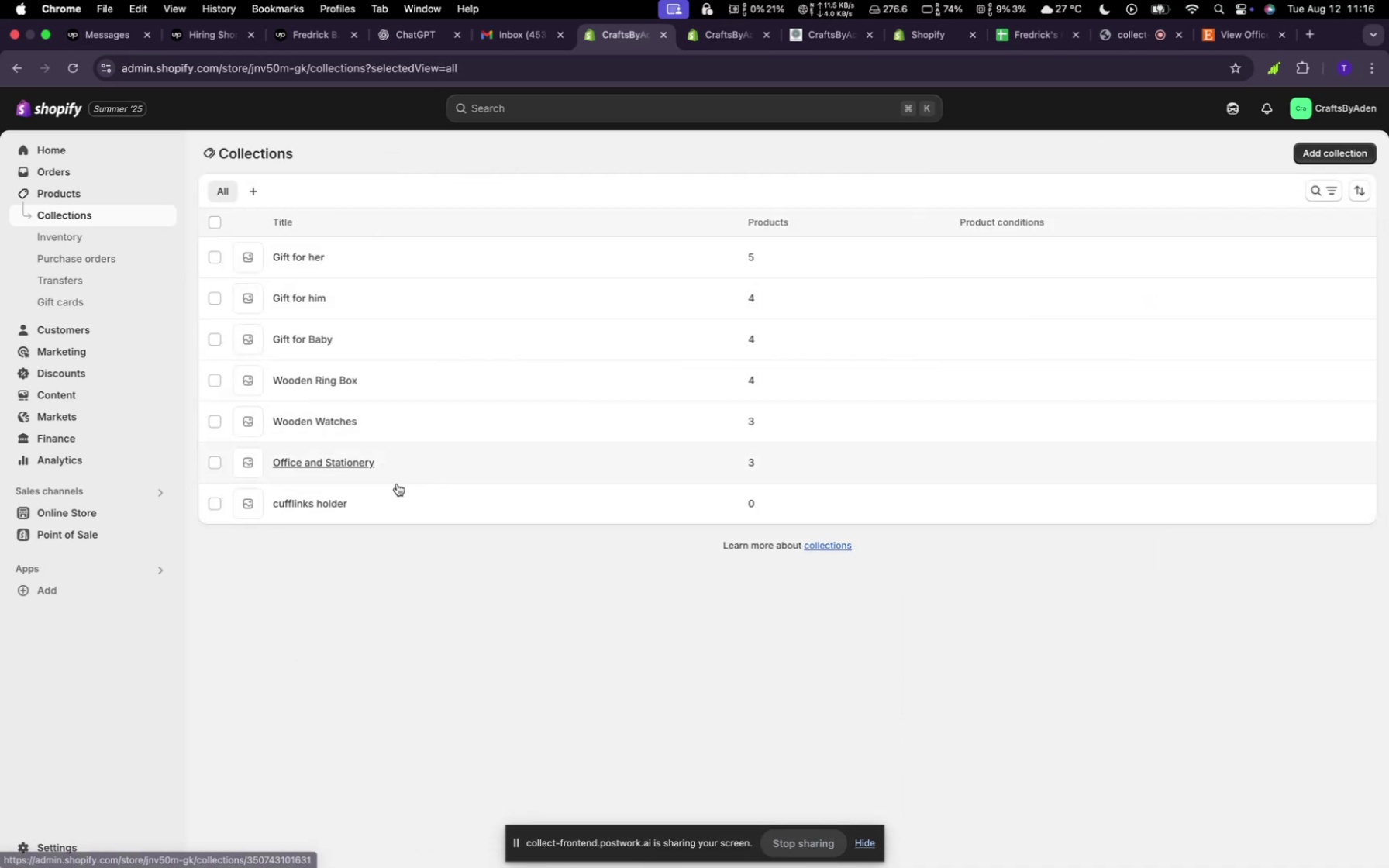 
left_click([331, 493])
 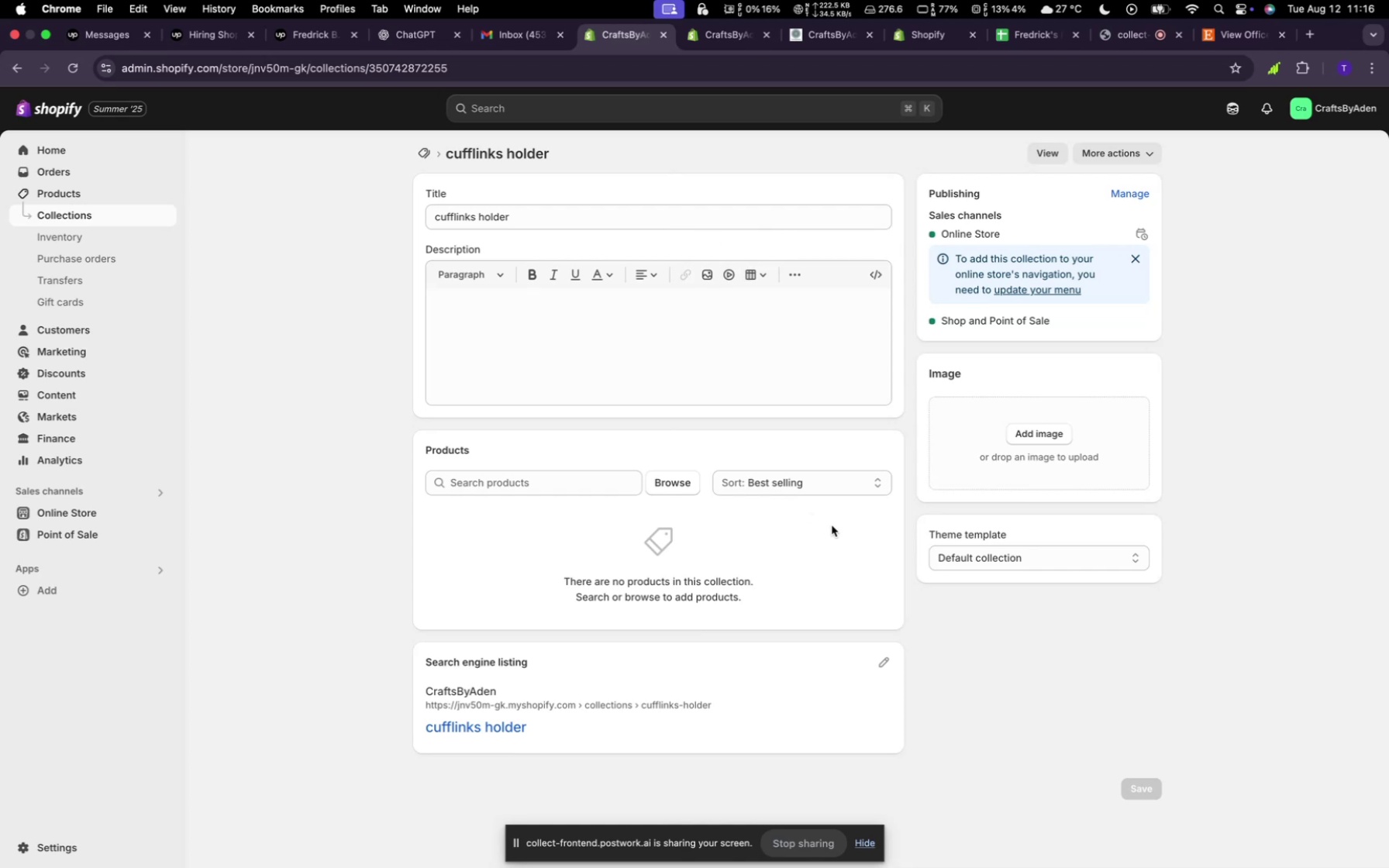 
wait(6.78)
 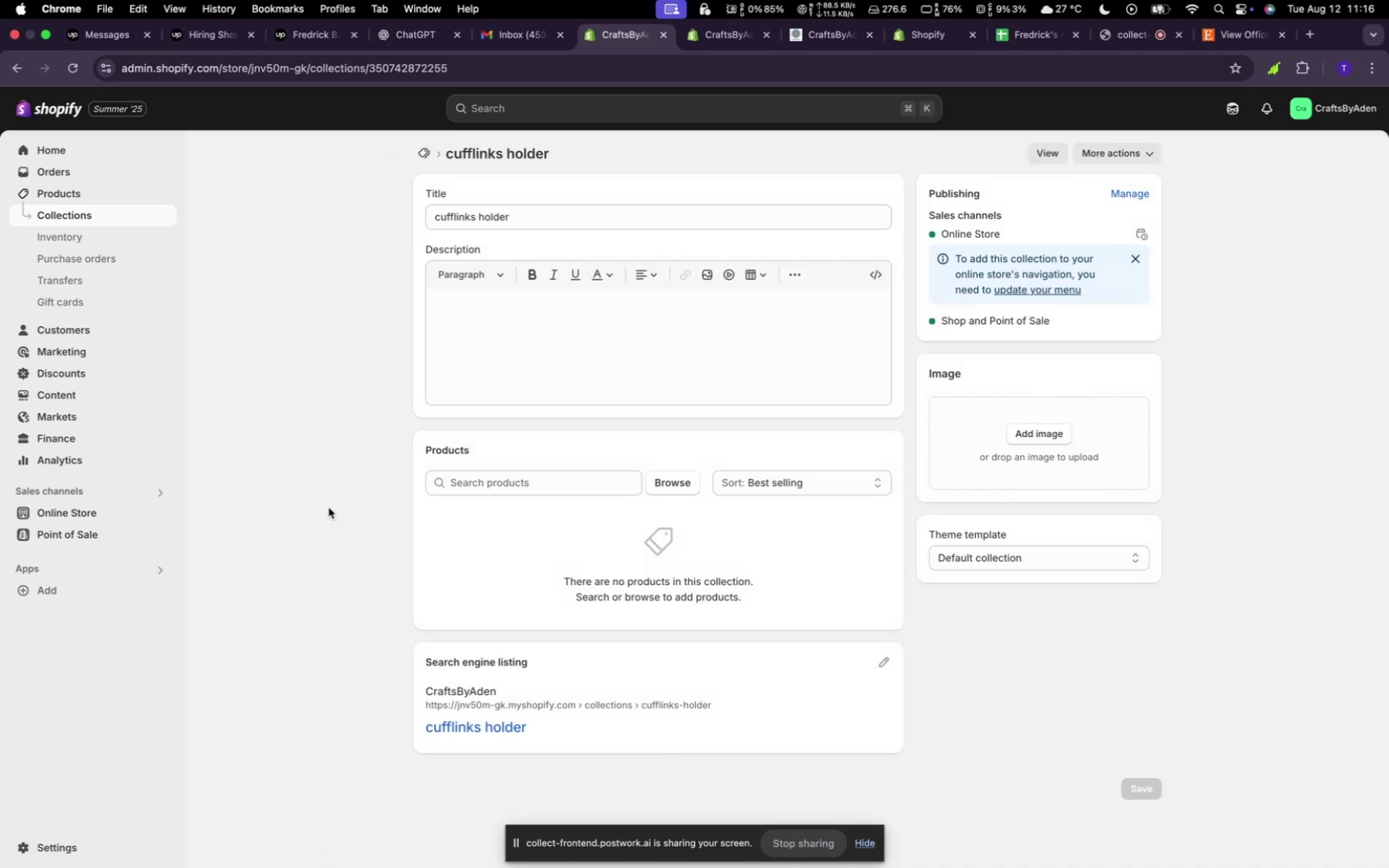 
left_click([681, 476])
 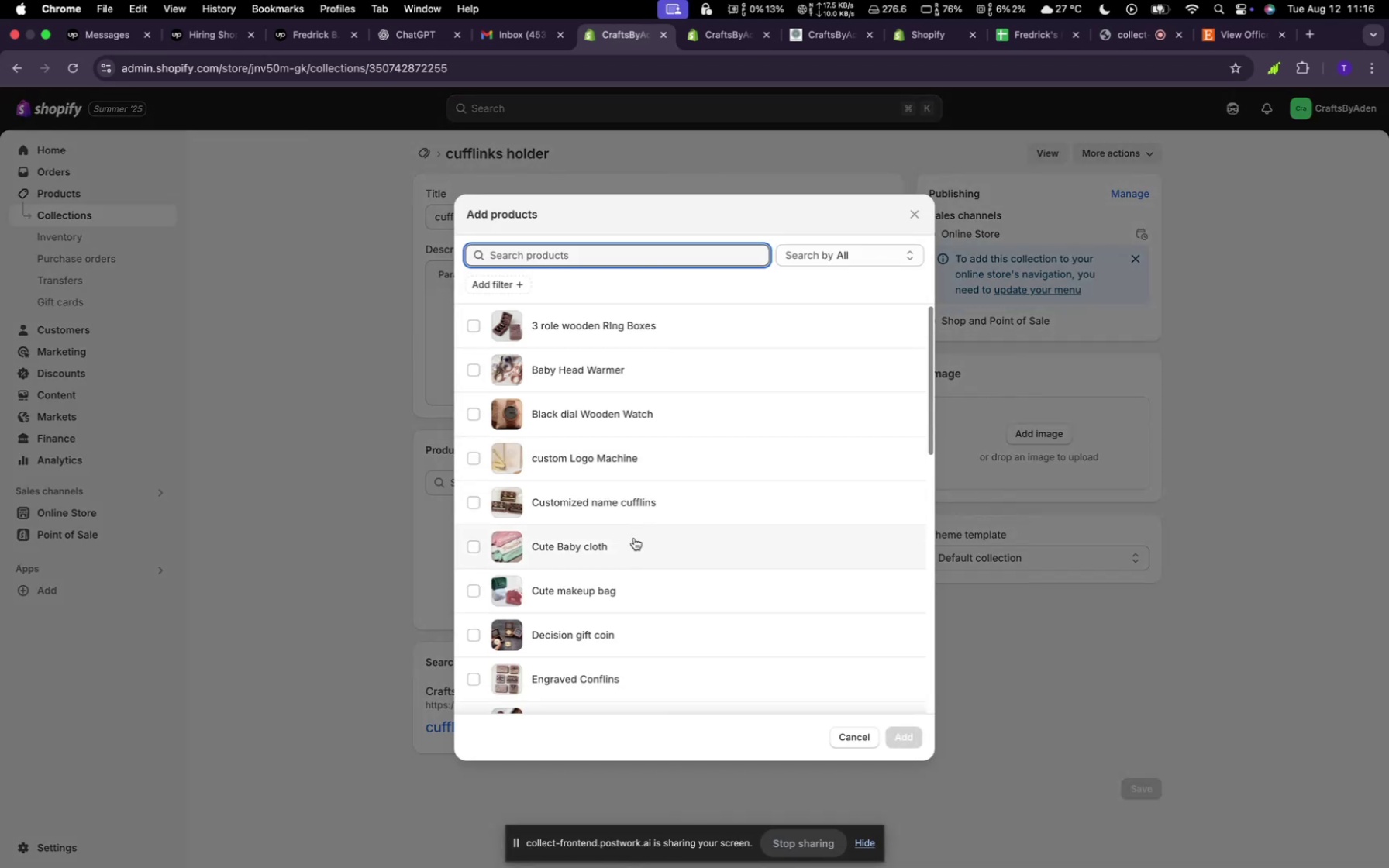 
scroll: coordinate [638, 518], scroll_direction: down, amount: 49.0
 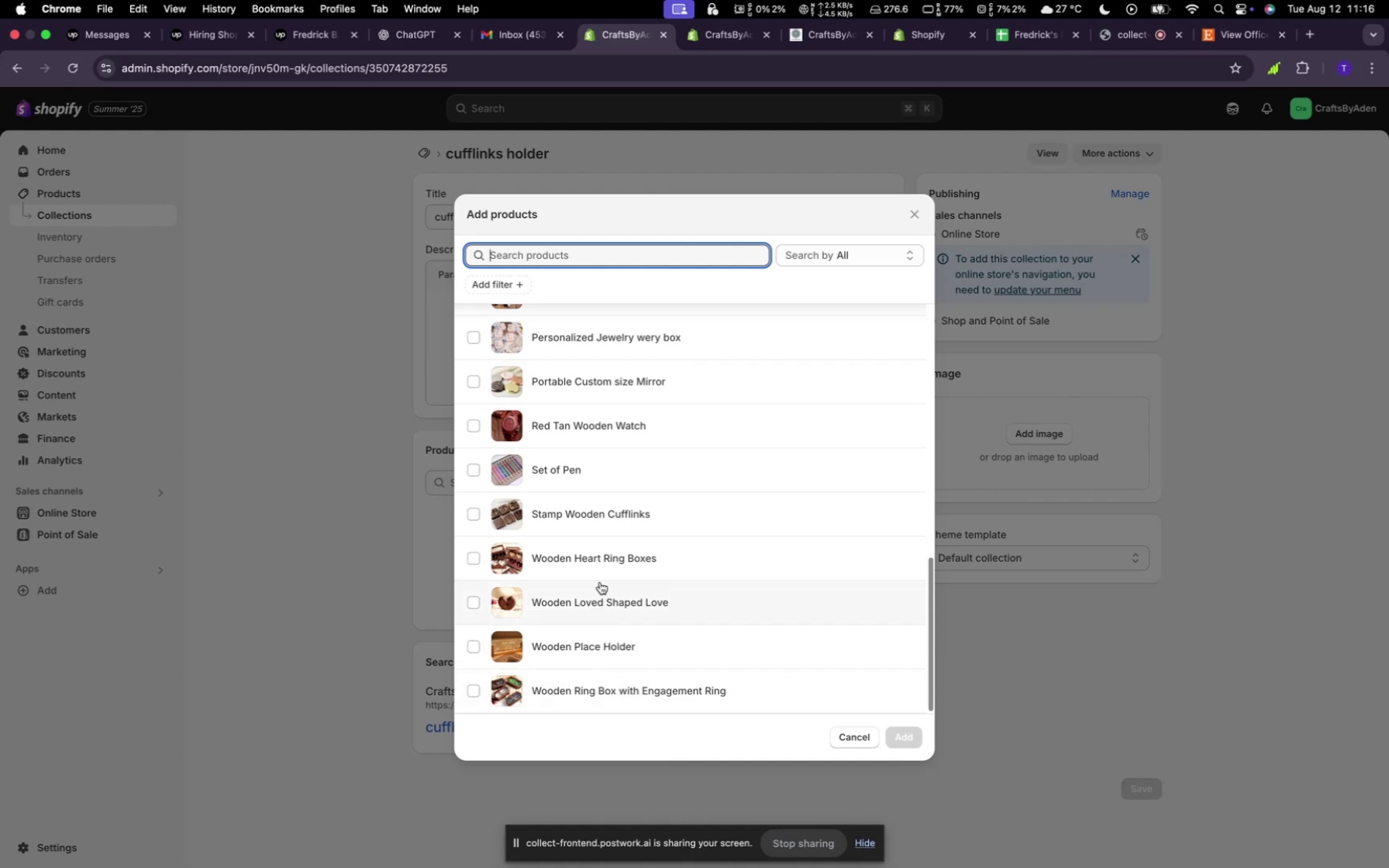 
left_click([607, 522])
 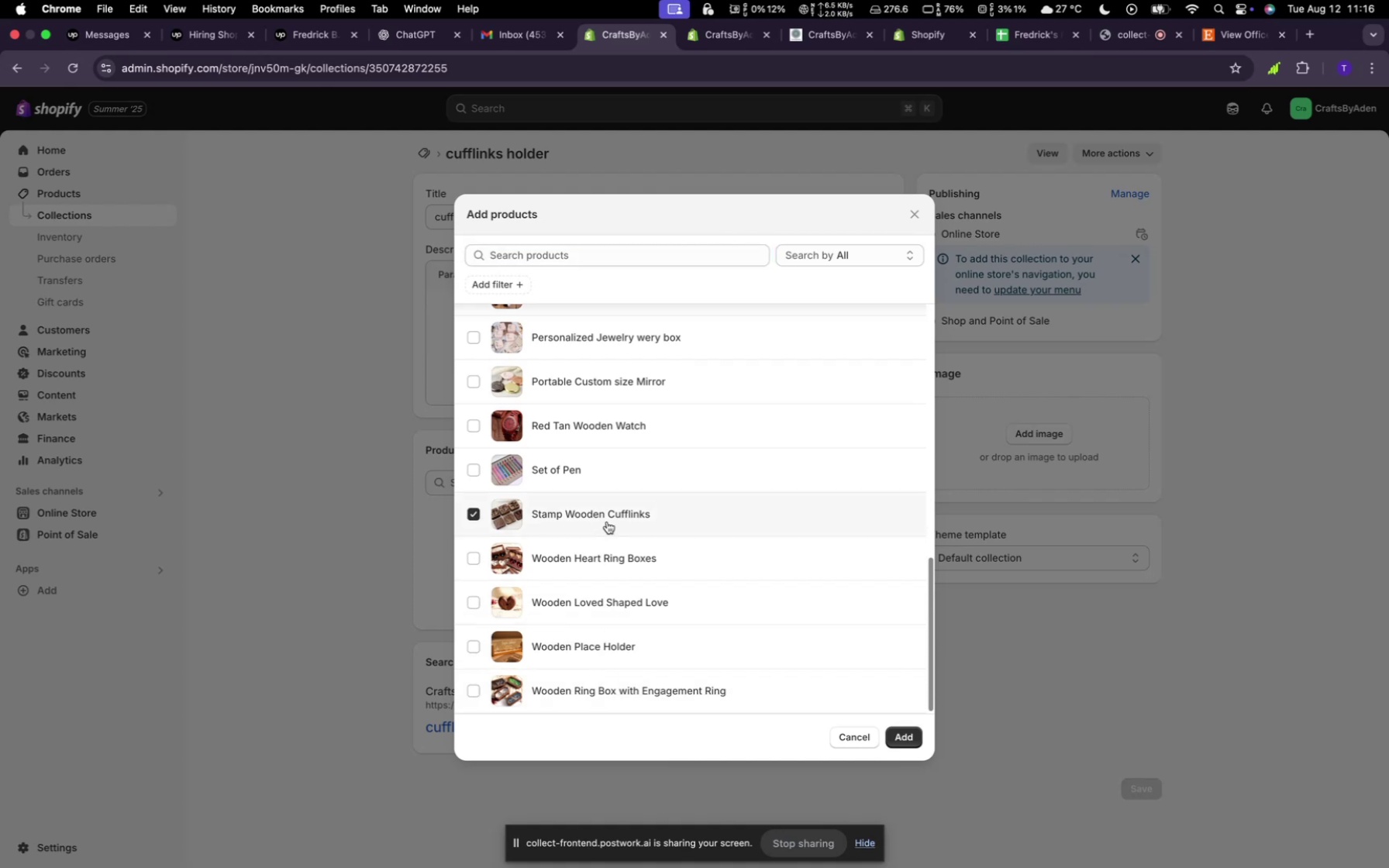 
scroll: coordinate [604, 453], scroll_direction: up, amount: 25.0
 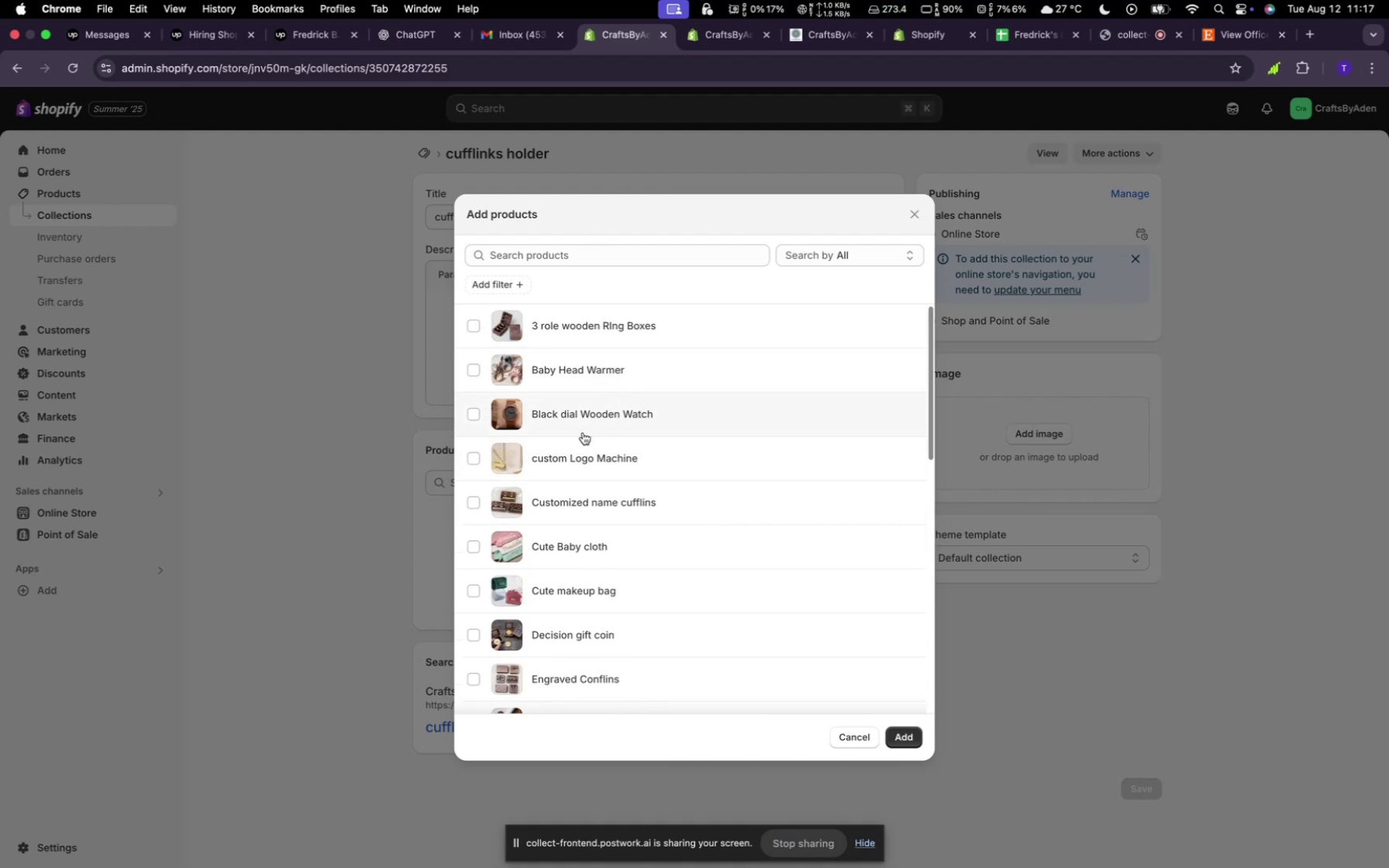 
left_click([567, 500])
 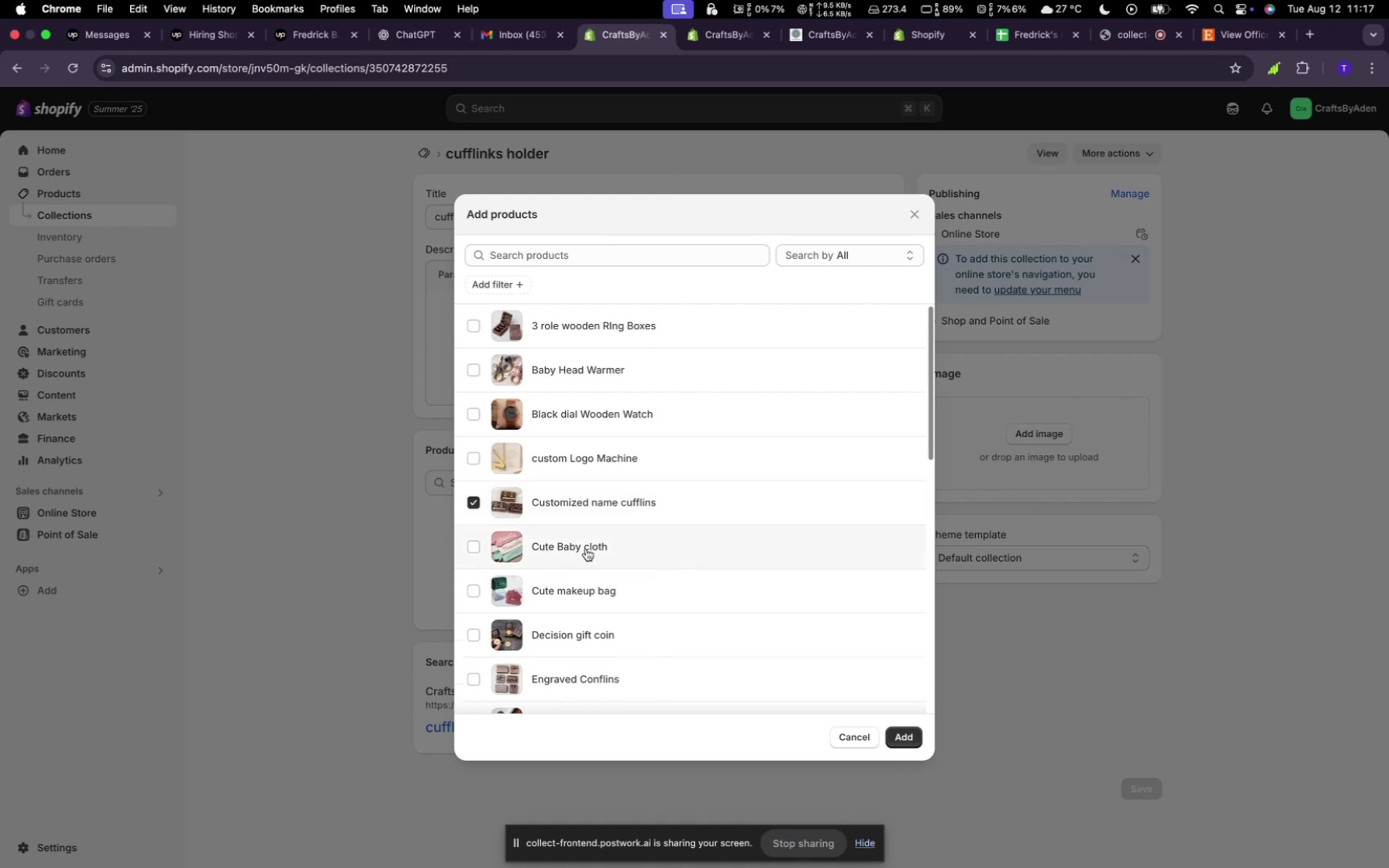 
scroll: coordinate [588, 552], scroll_direction: up, amount: 4.0
 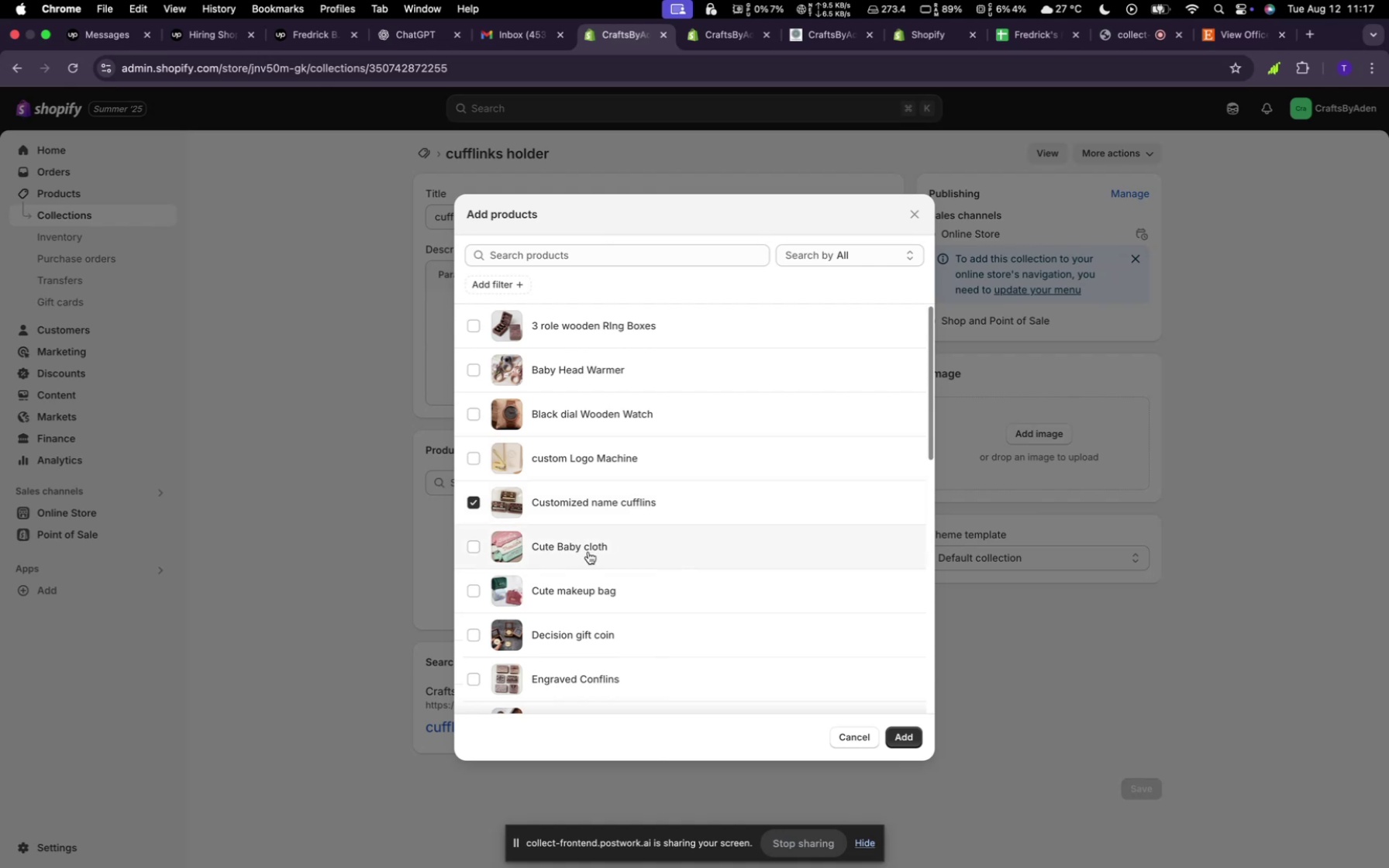 
scroll: coordinate [588, 552], scroll_direction: down, amount: 3.0
 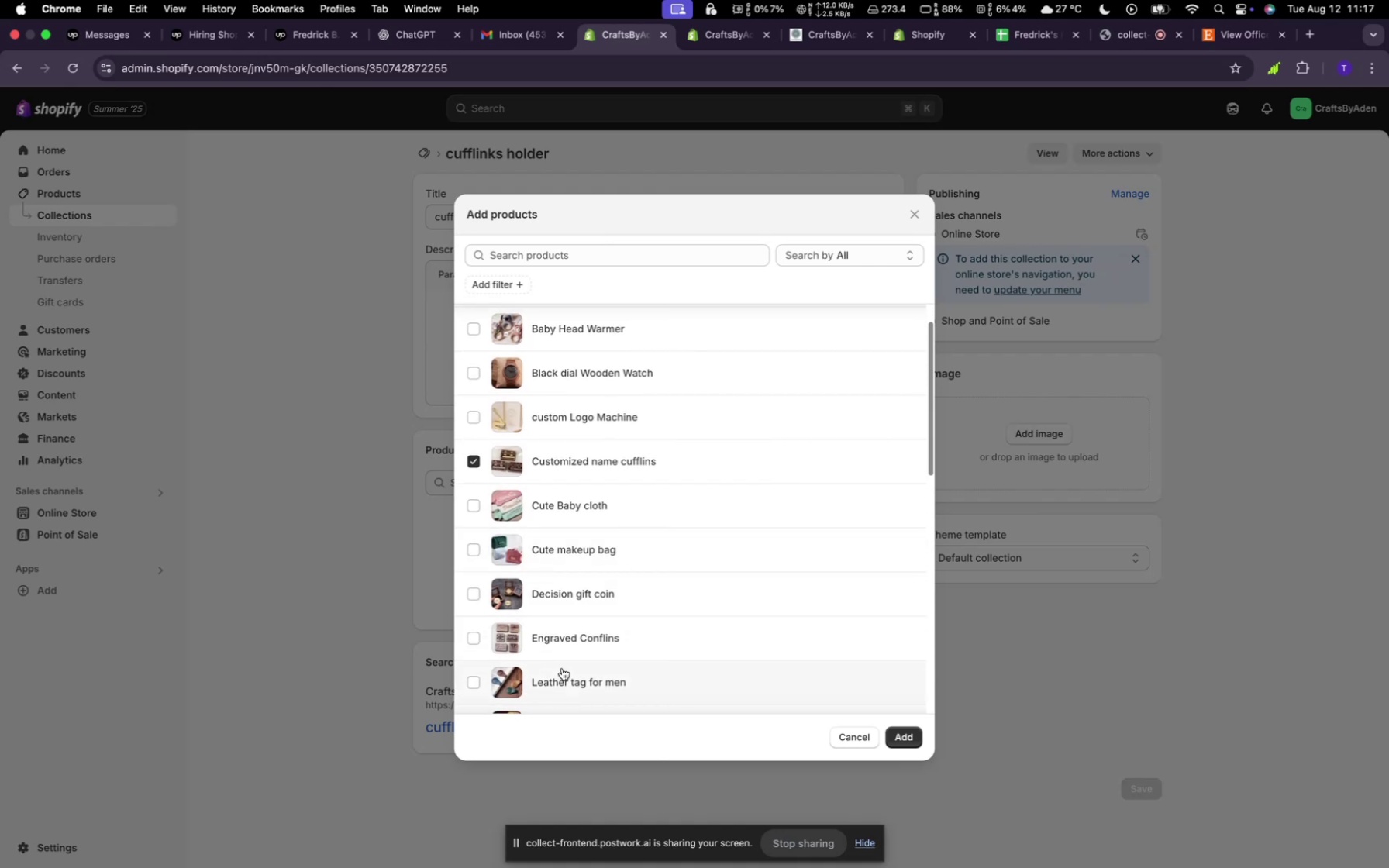 
left_click([570, 653])
 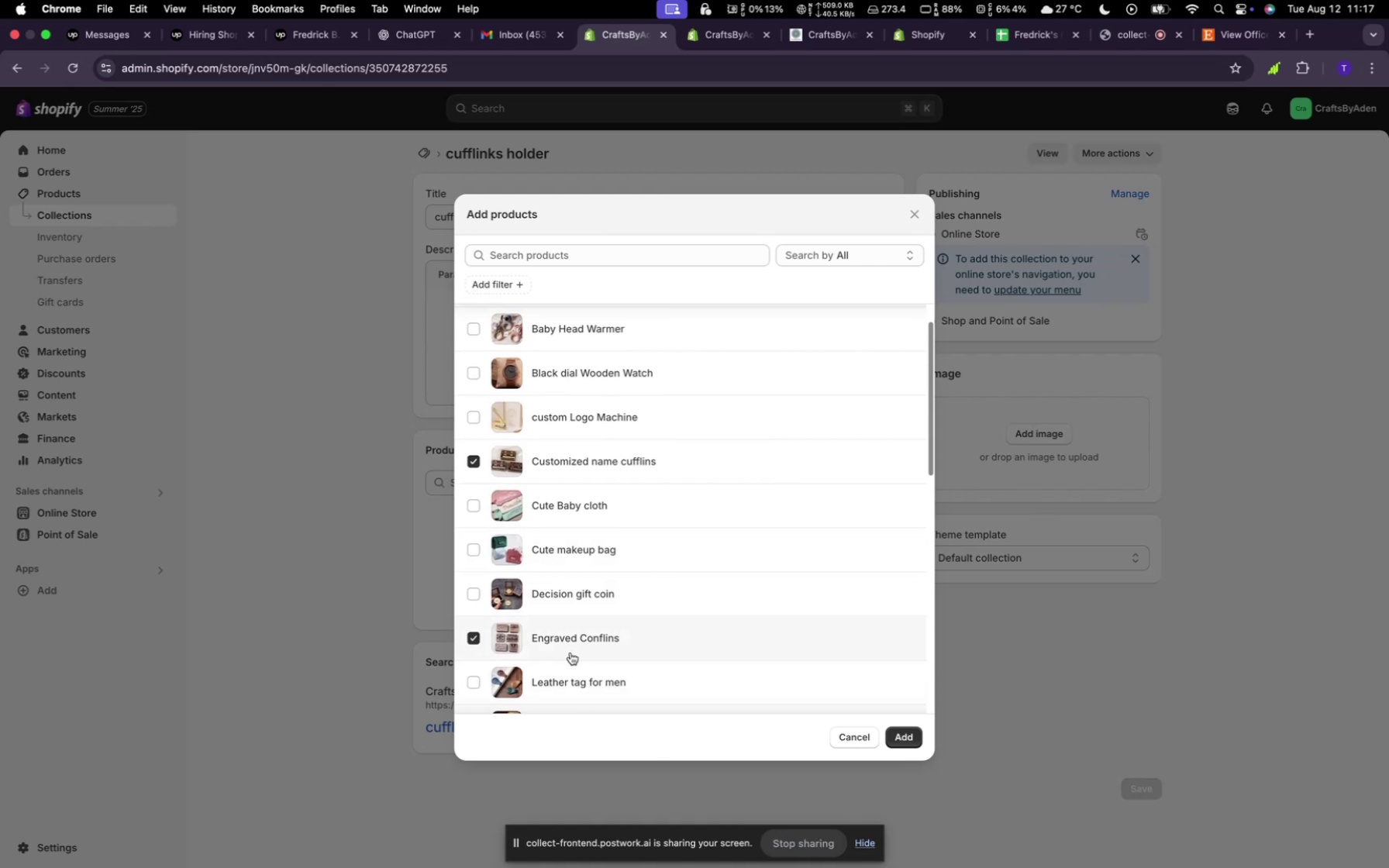 
scroll: coordinate [584, 642], scroll_direction: down, amount: 32.0
 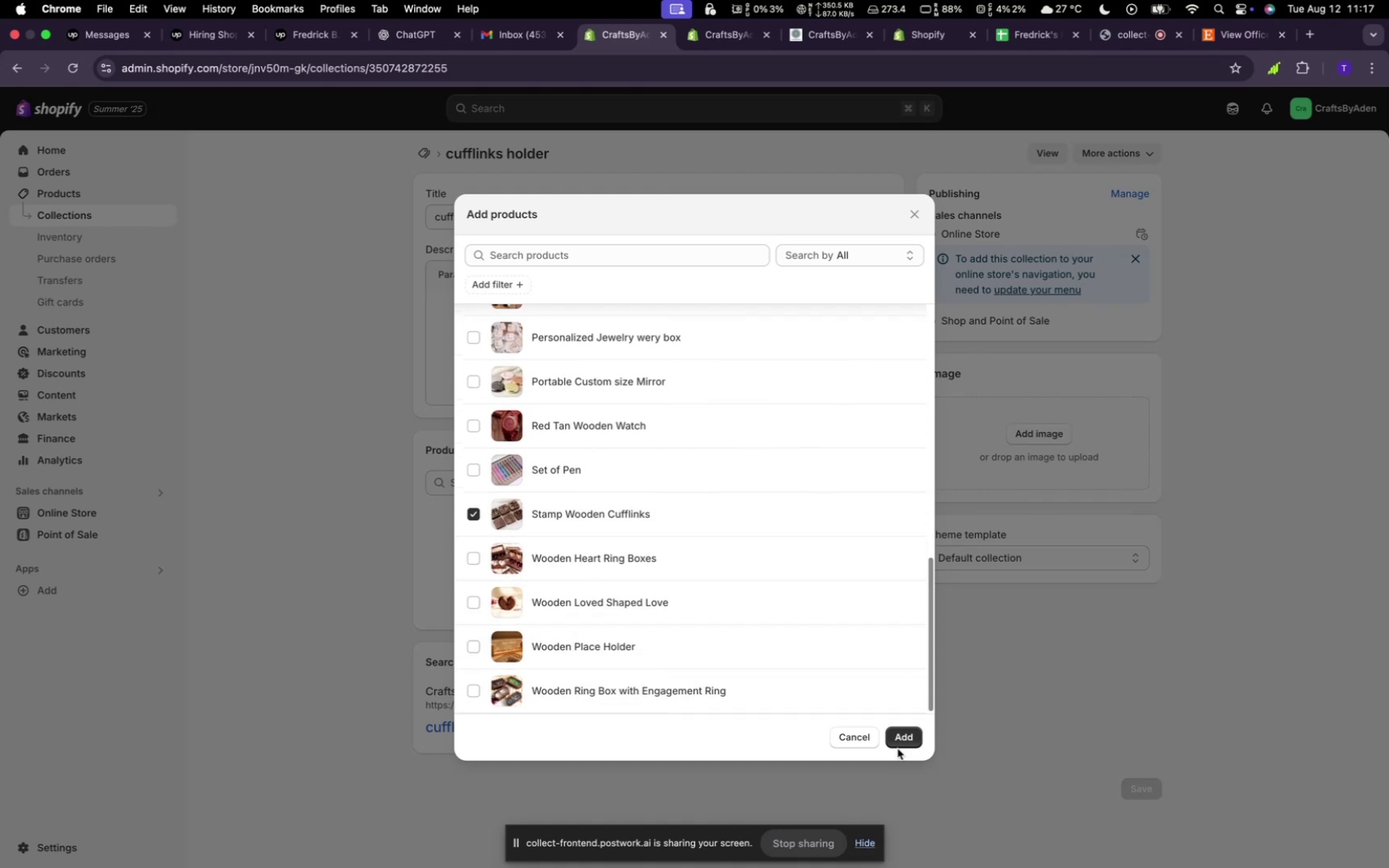 
left_click([897, 740])
 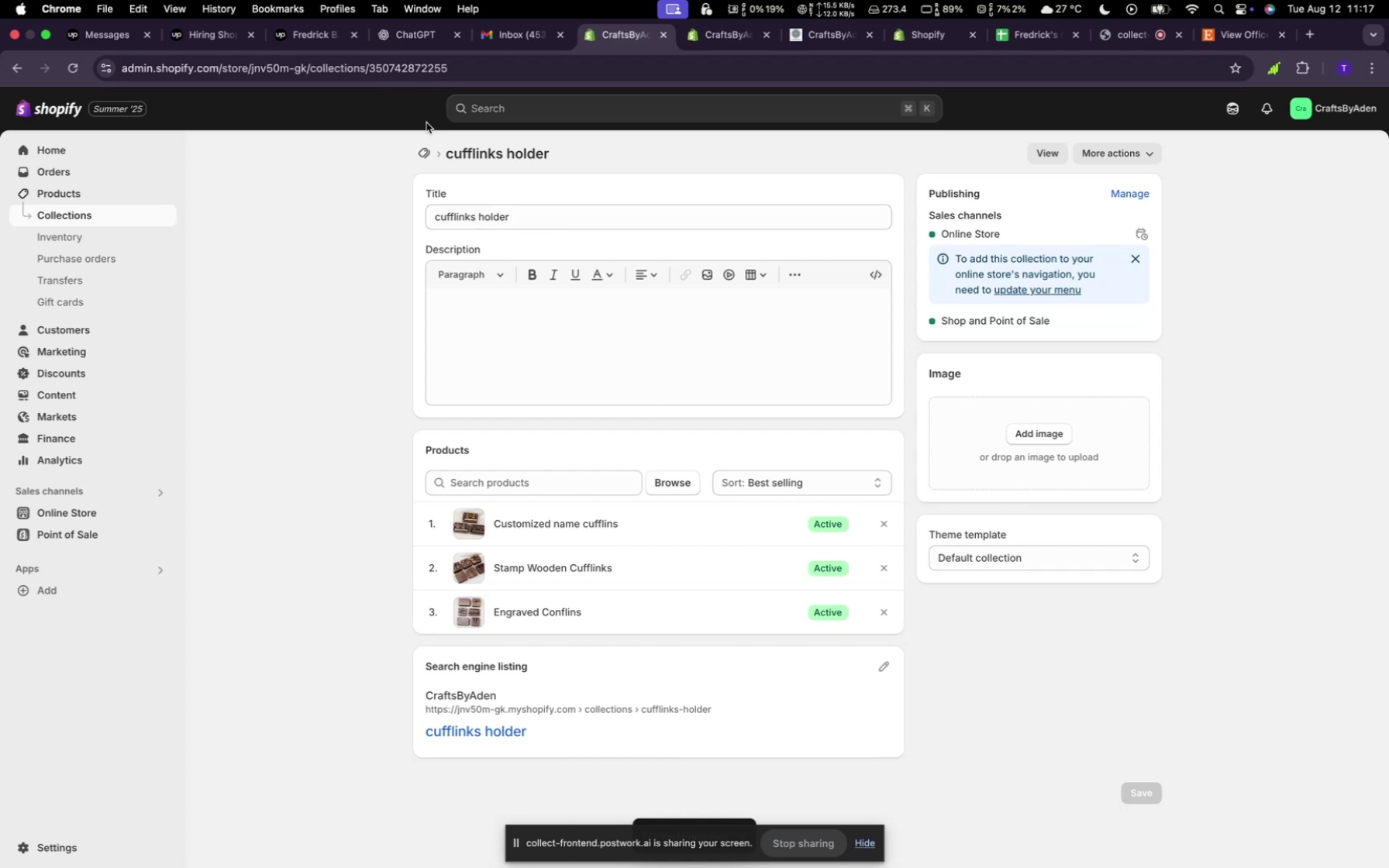 
left_click([415, 146])
 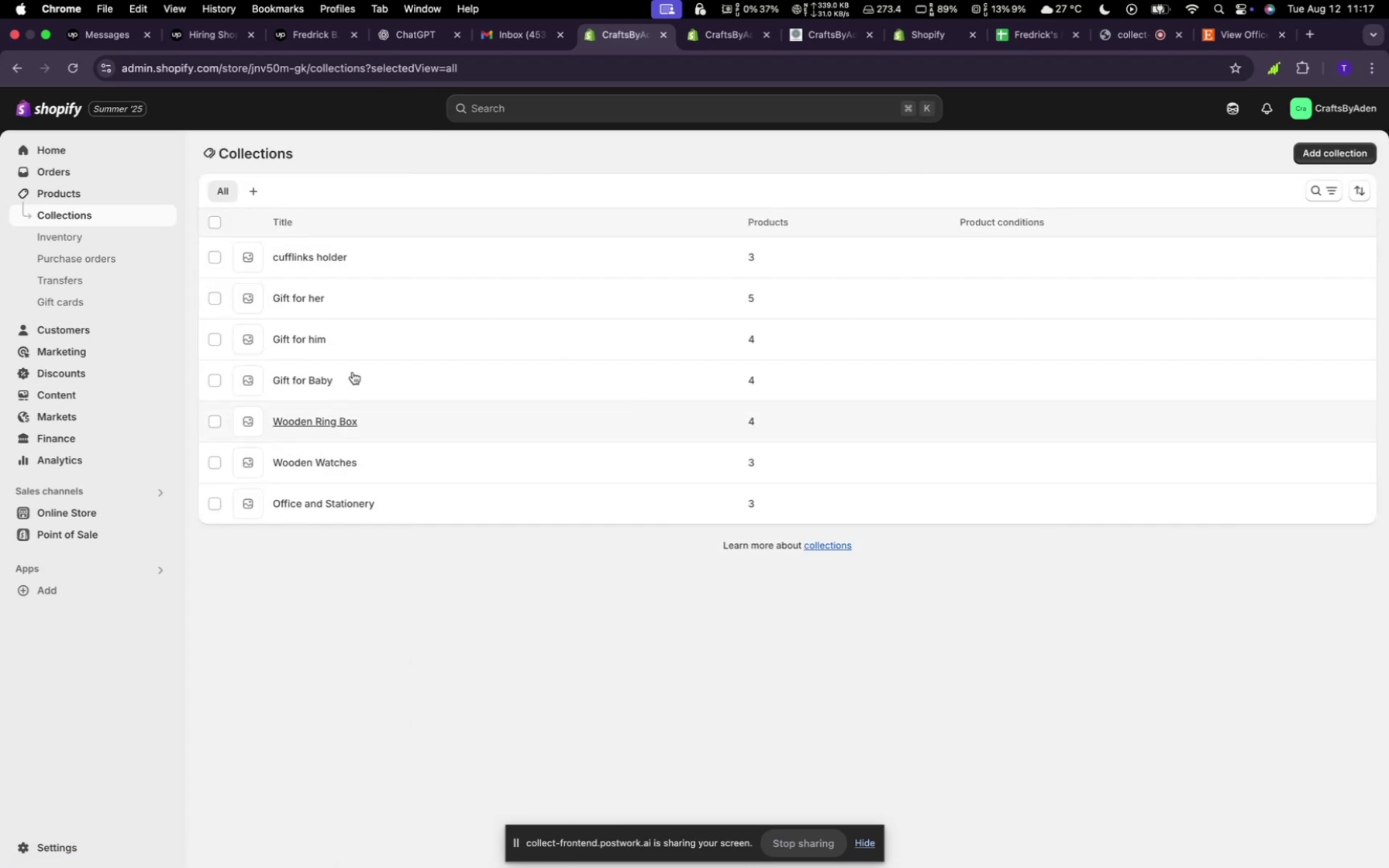 
left_click([295, 334])
 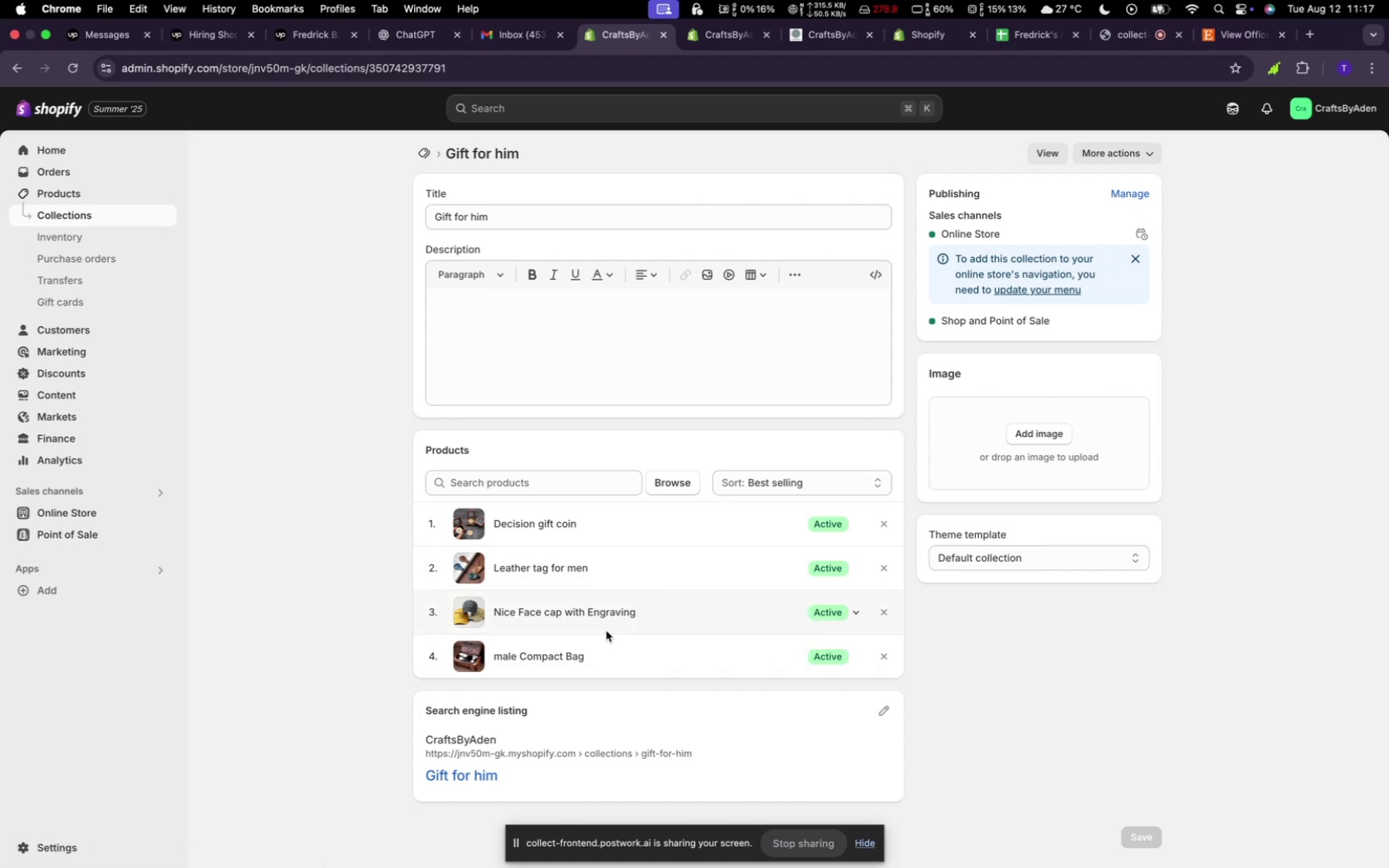 
wait(7.63)
 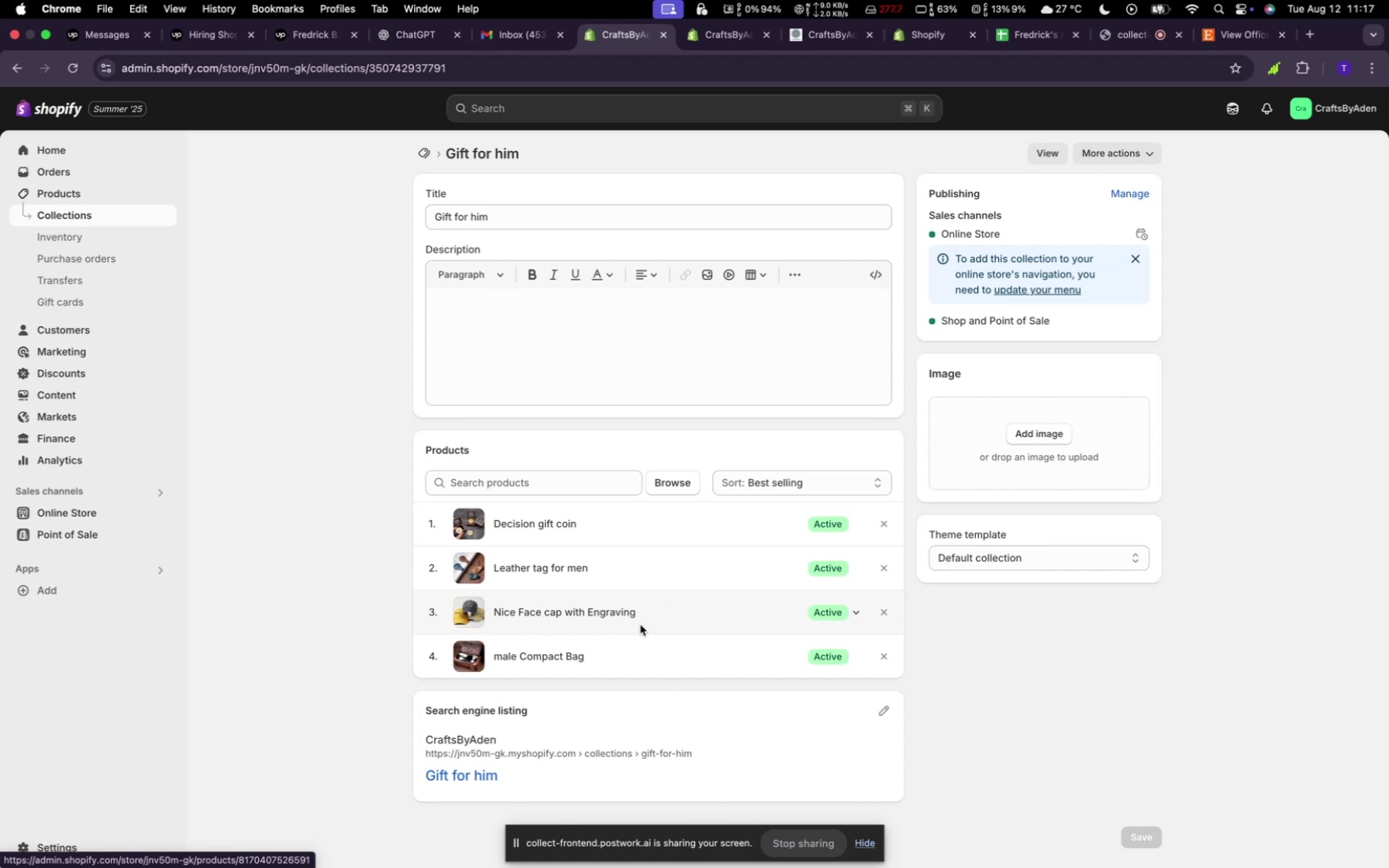 
left_click([663, 484])
 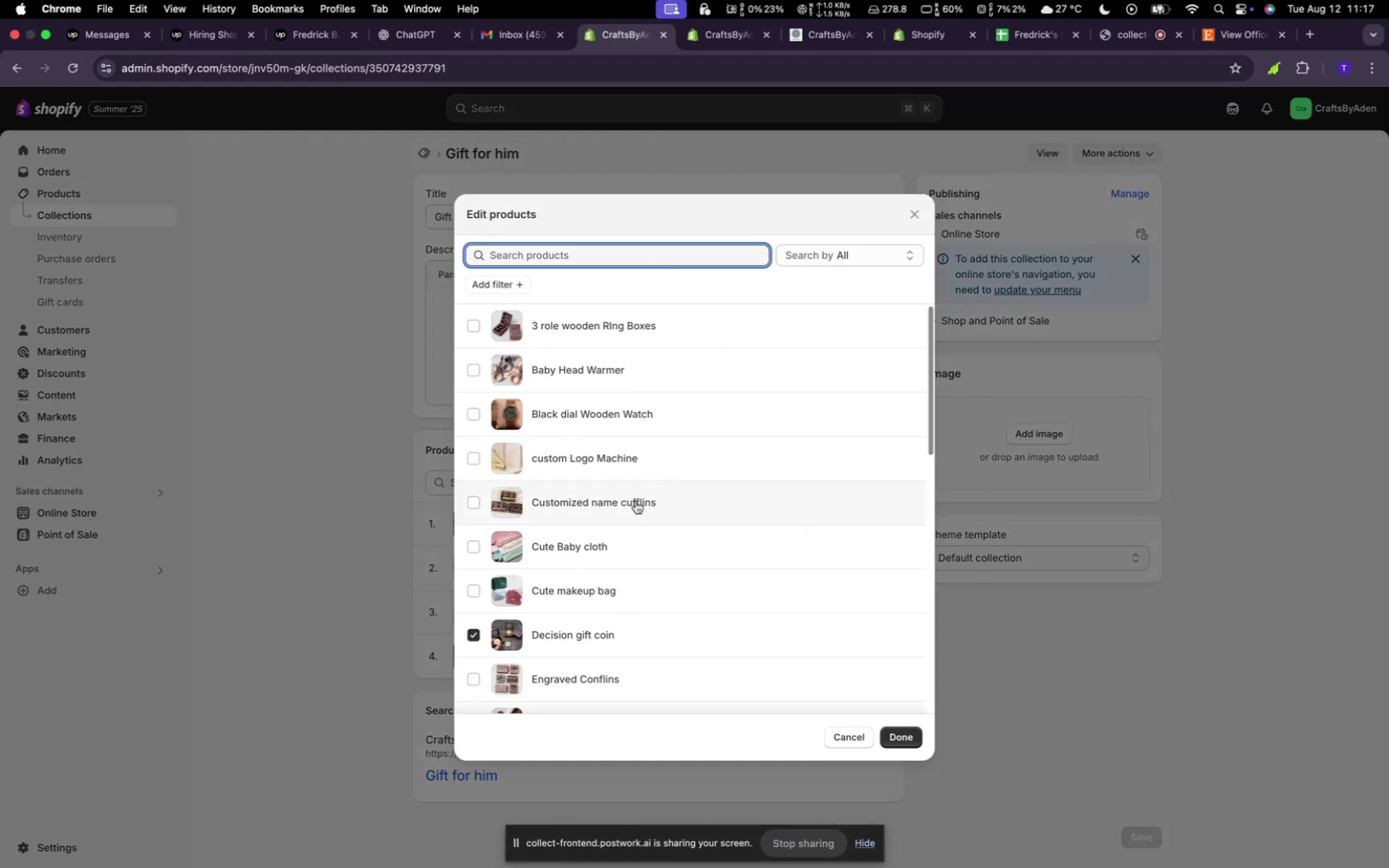 
scroll: coordinate [587, 563], scroll_direction: down, amount: 9.0
 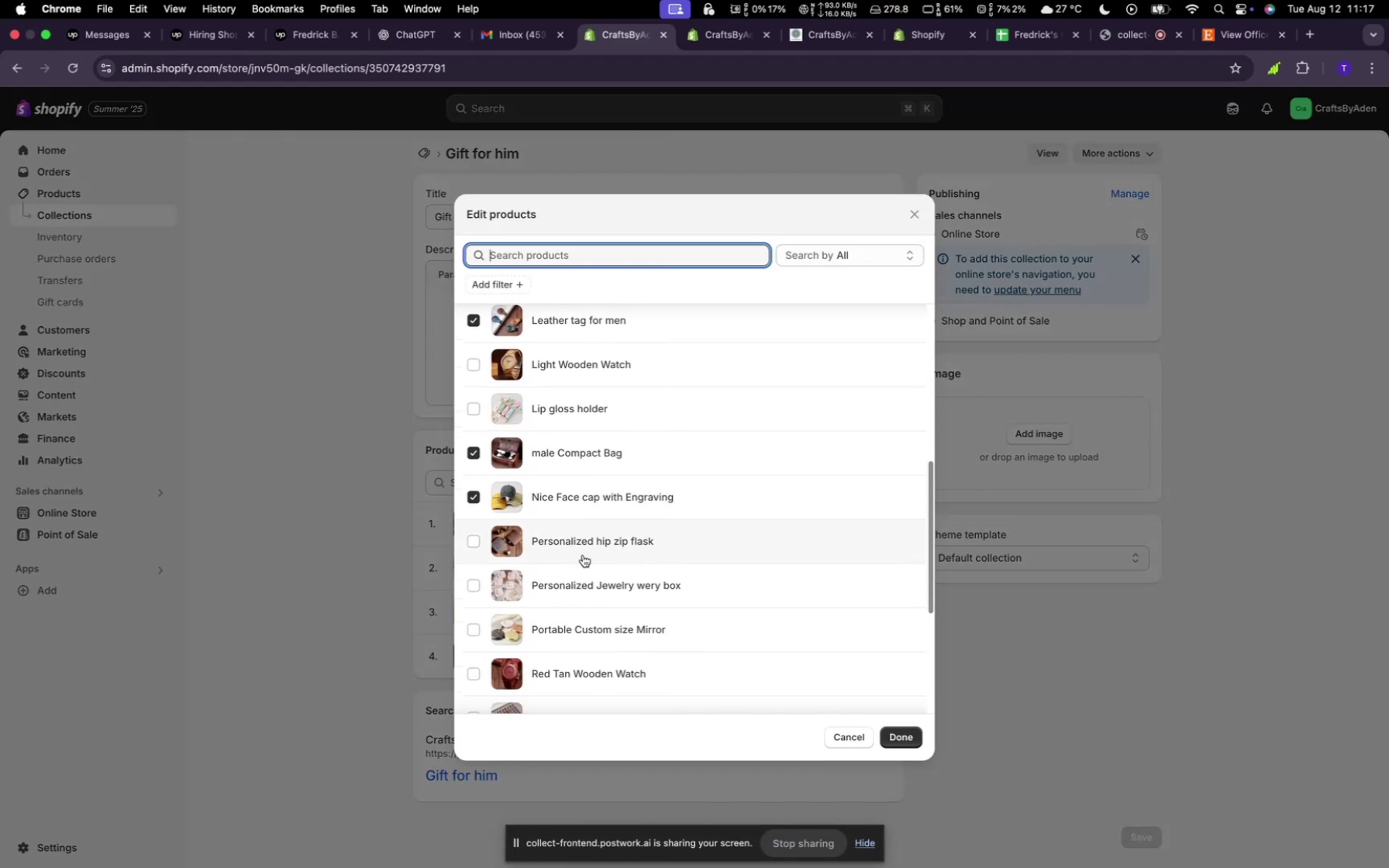 
left_click([581, 550])
 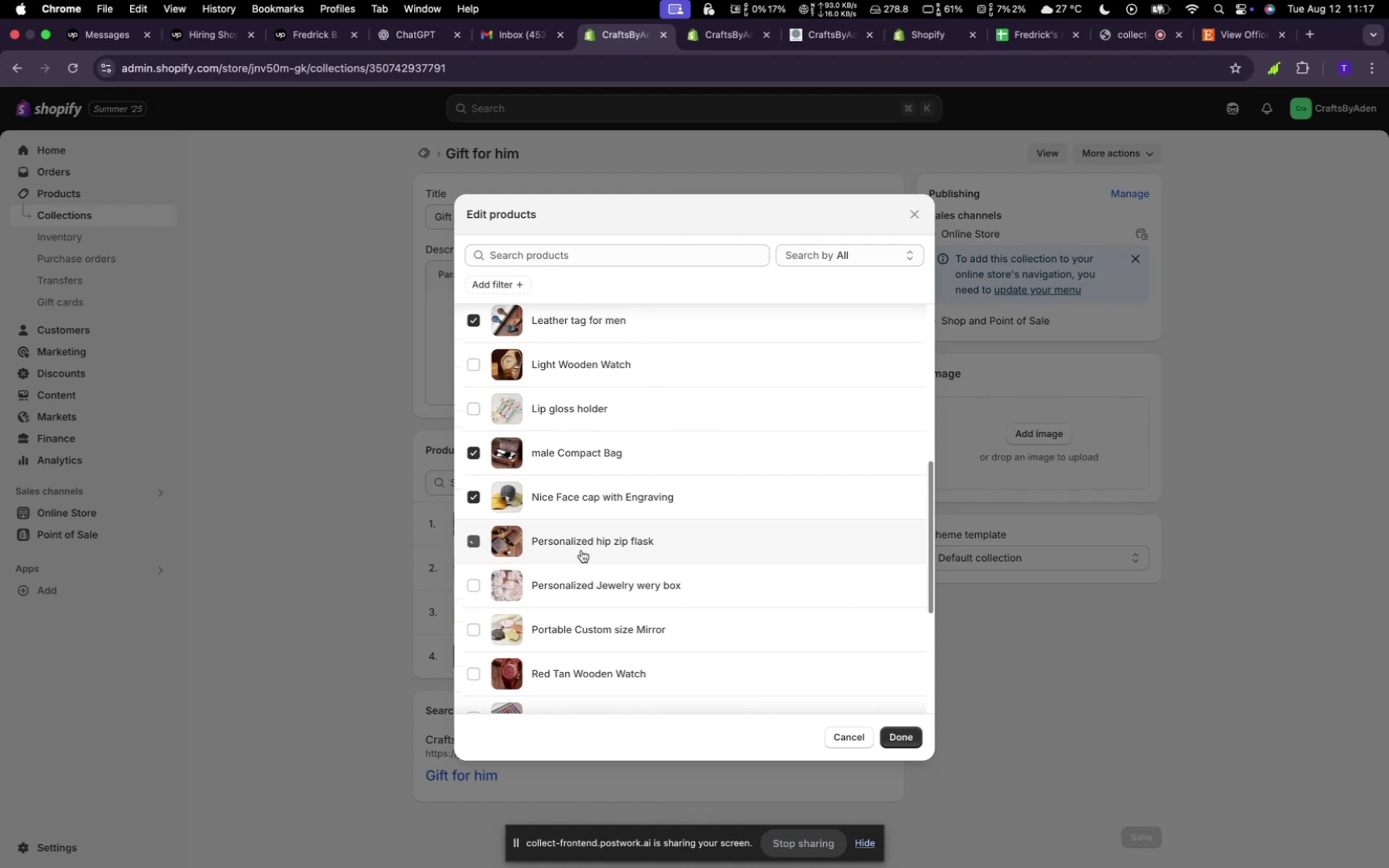 
scroll: coordinate [581, 550], scroll_direction: down, amount: 1.0
 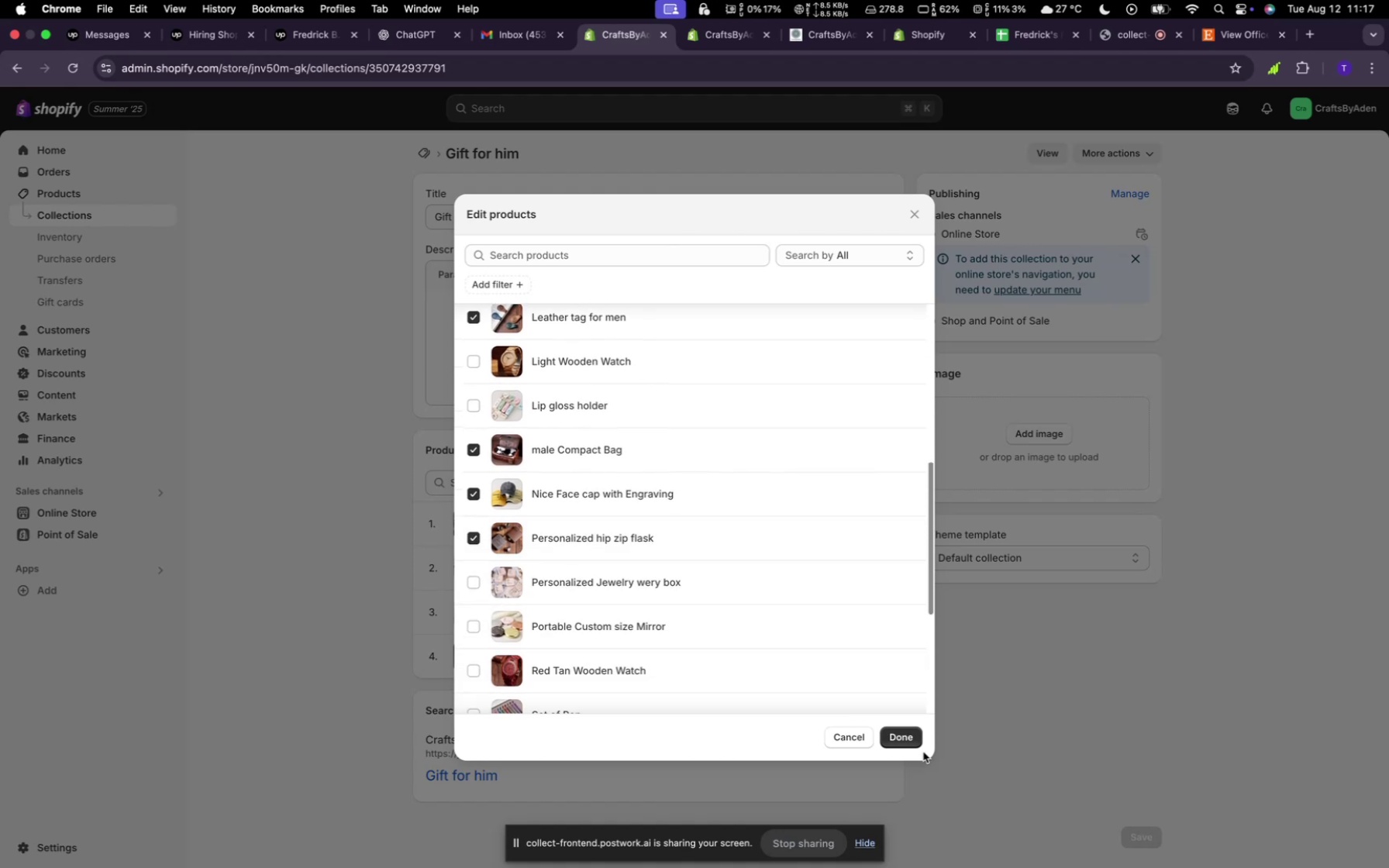 
left_click([895, 735])
 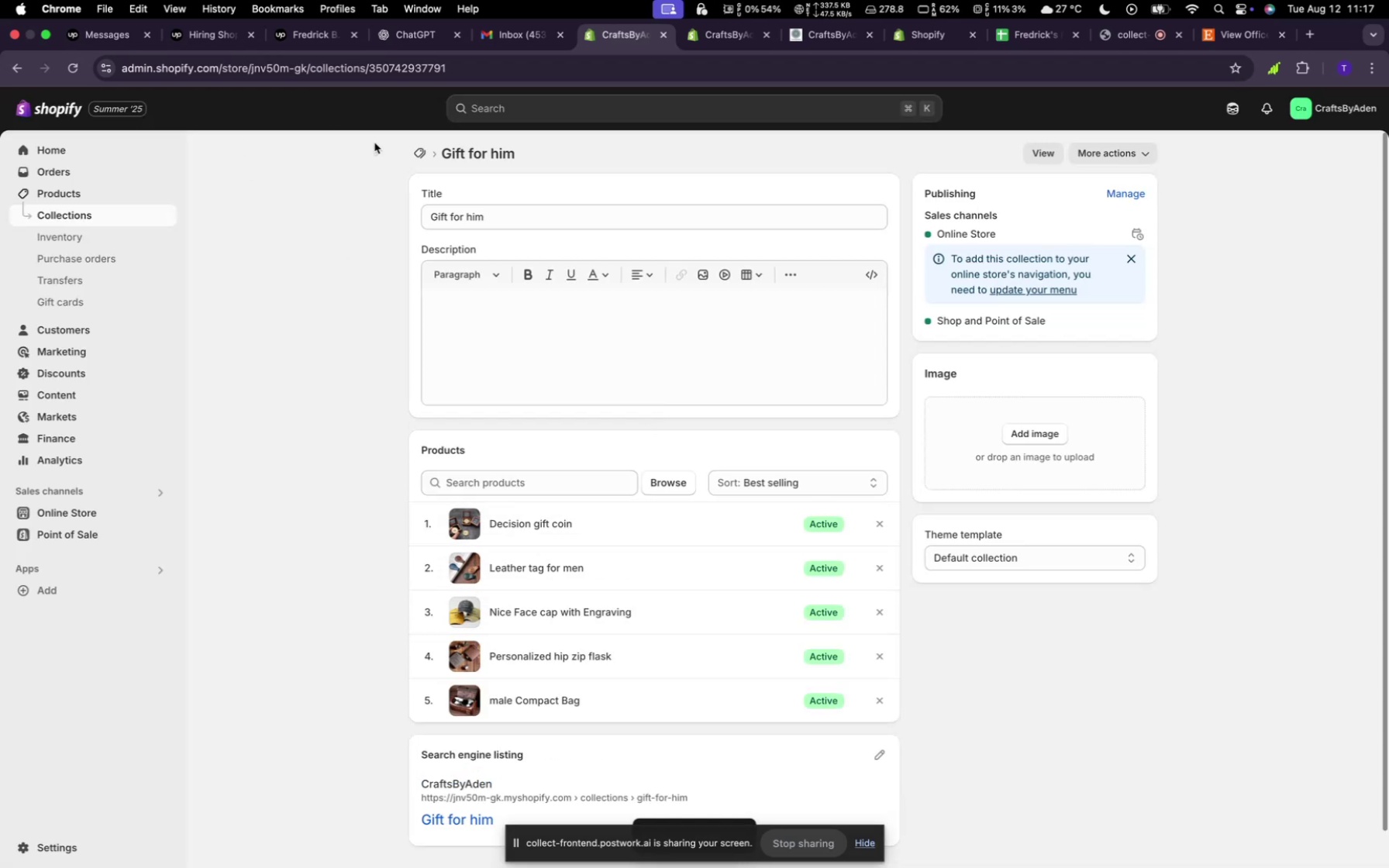 
left_click([409, 151])
 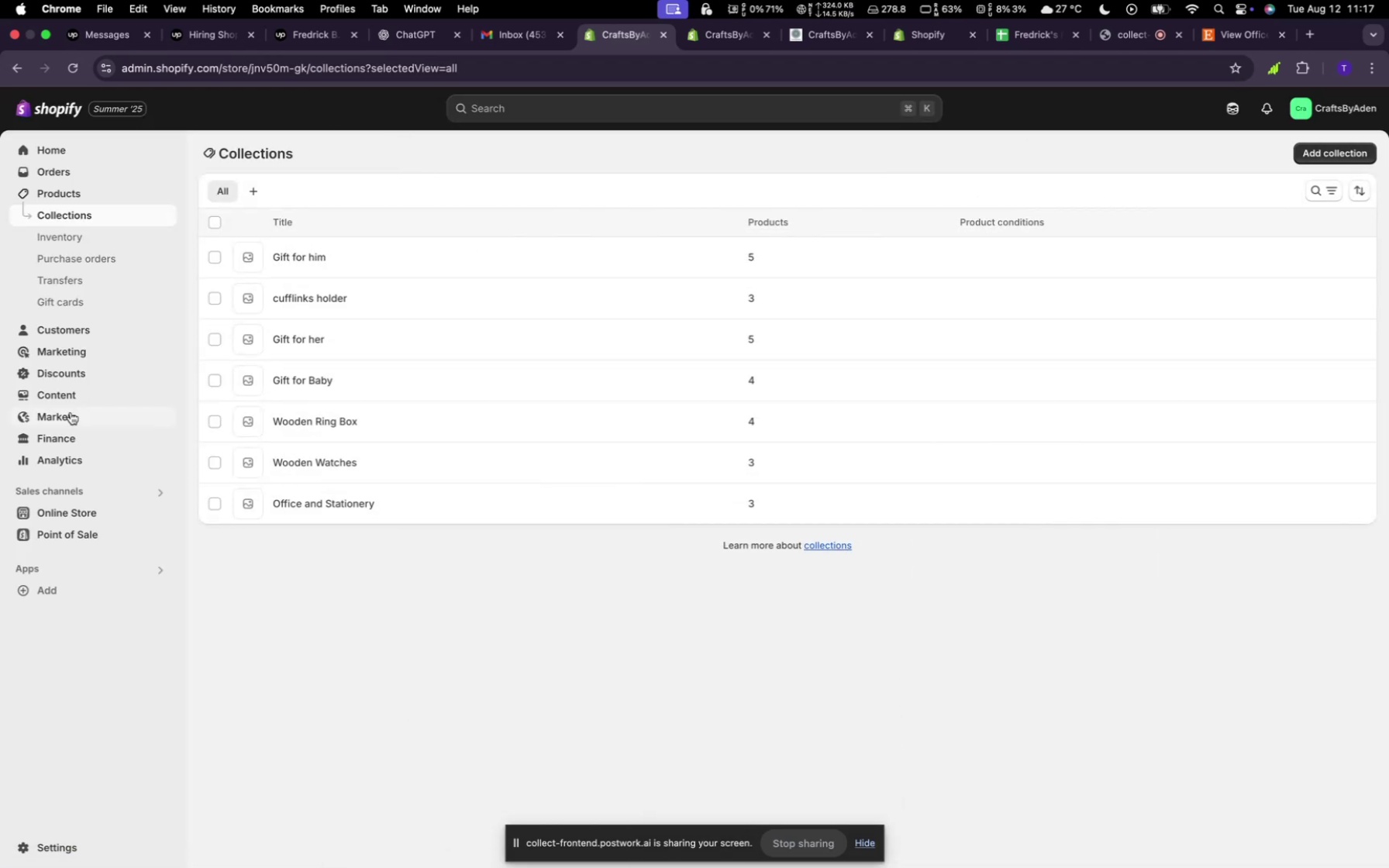 
wait(8.35)
 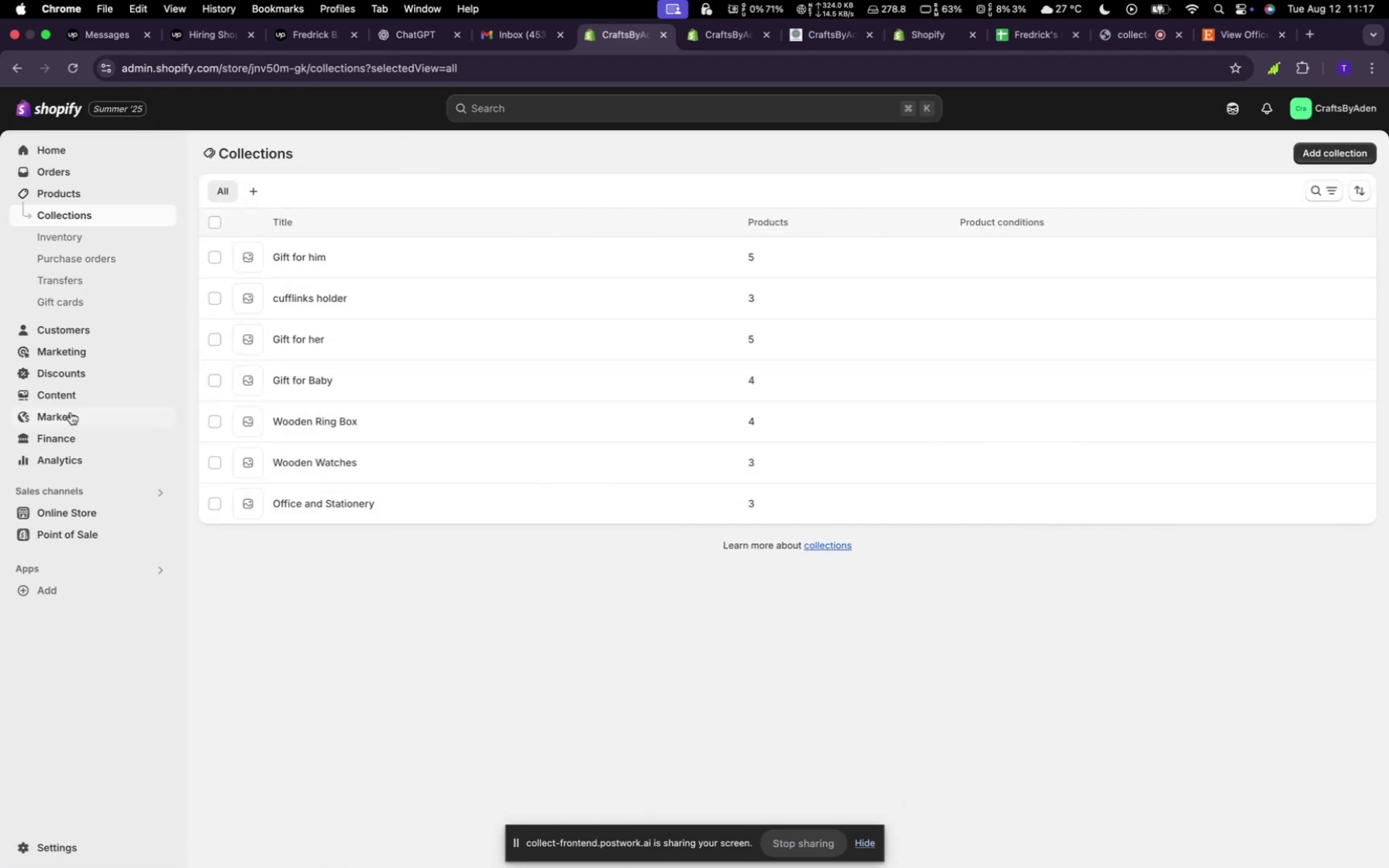 
left_click([426, 157])
 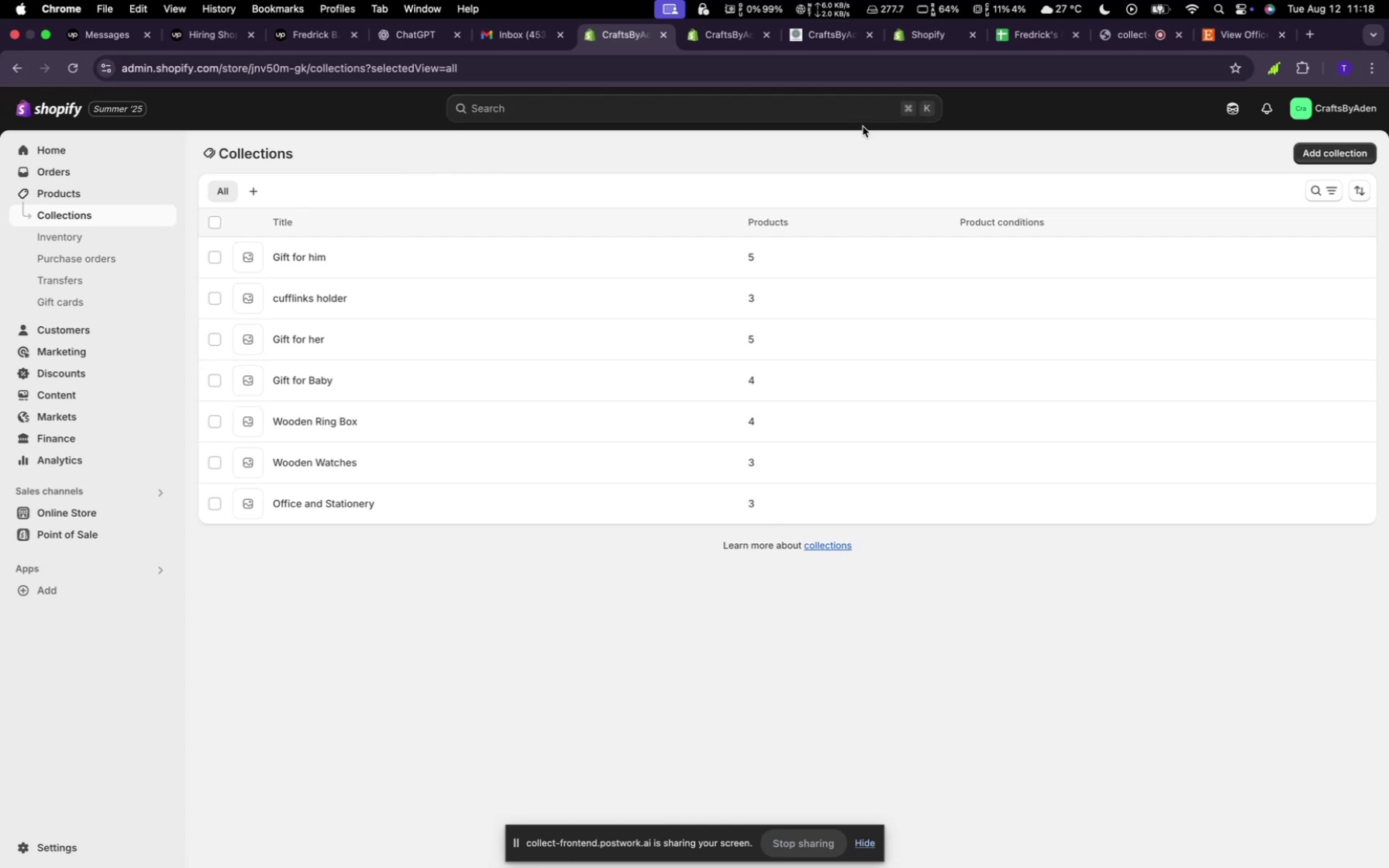 
wait(11.78)
 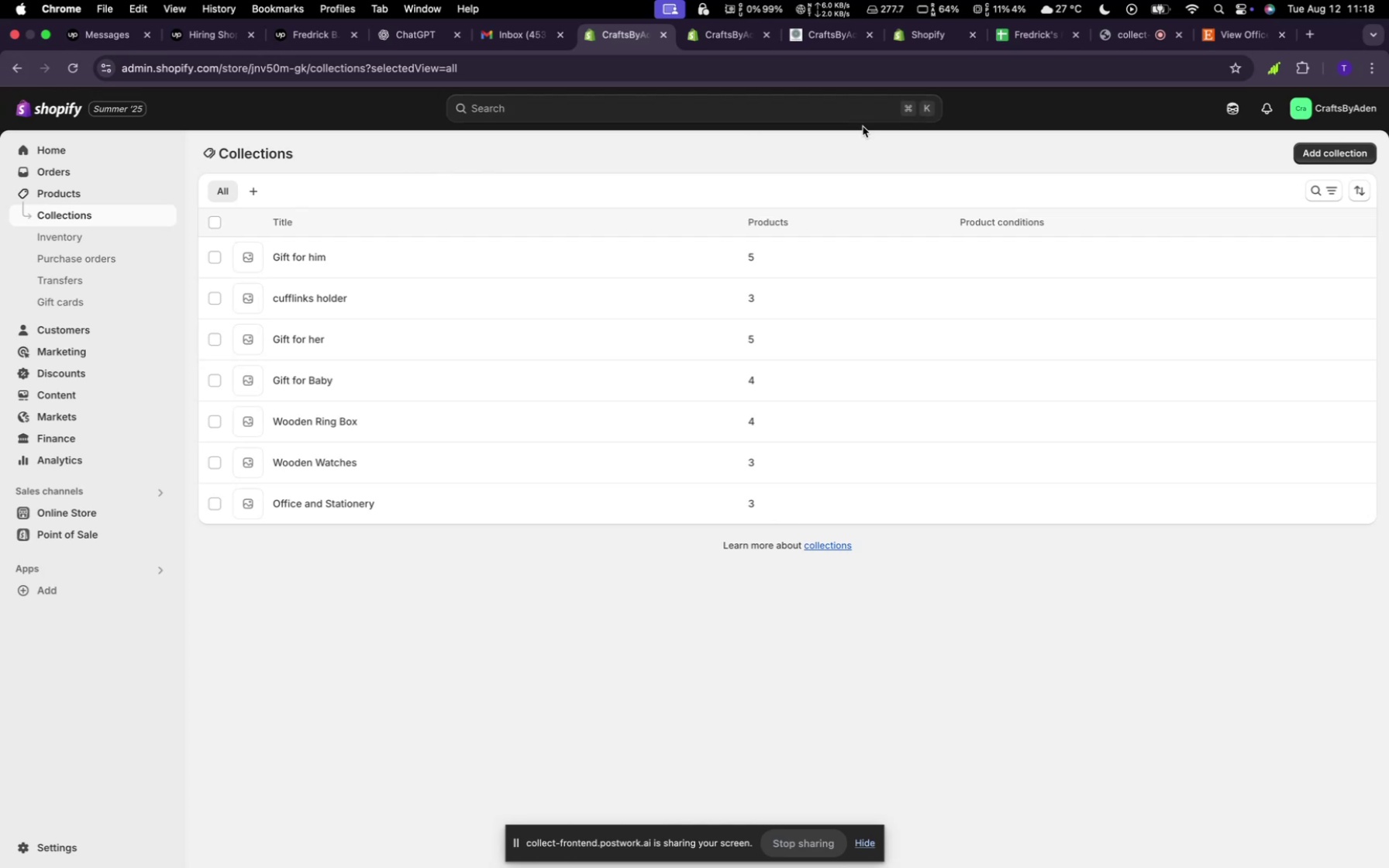 
left_click([705, 33])
 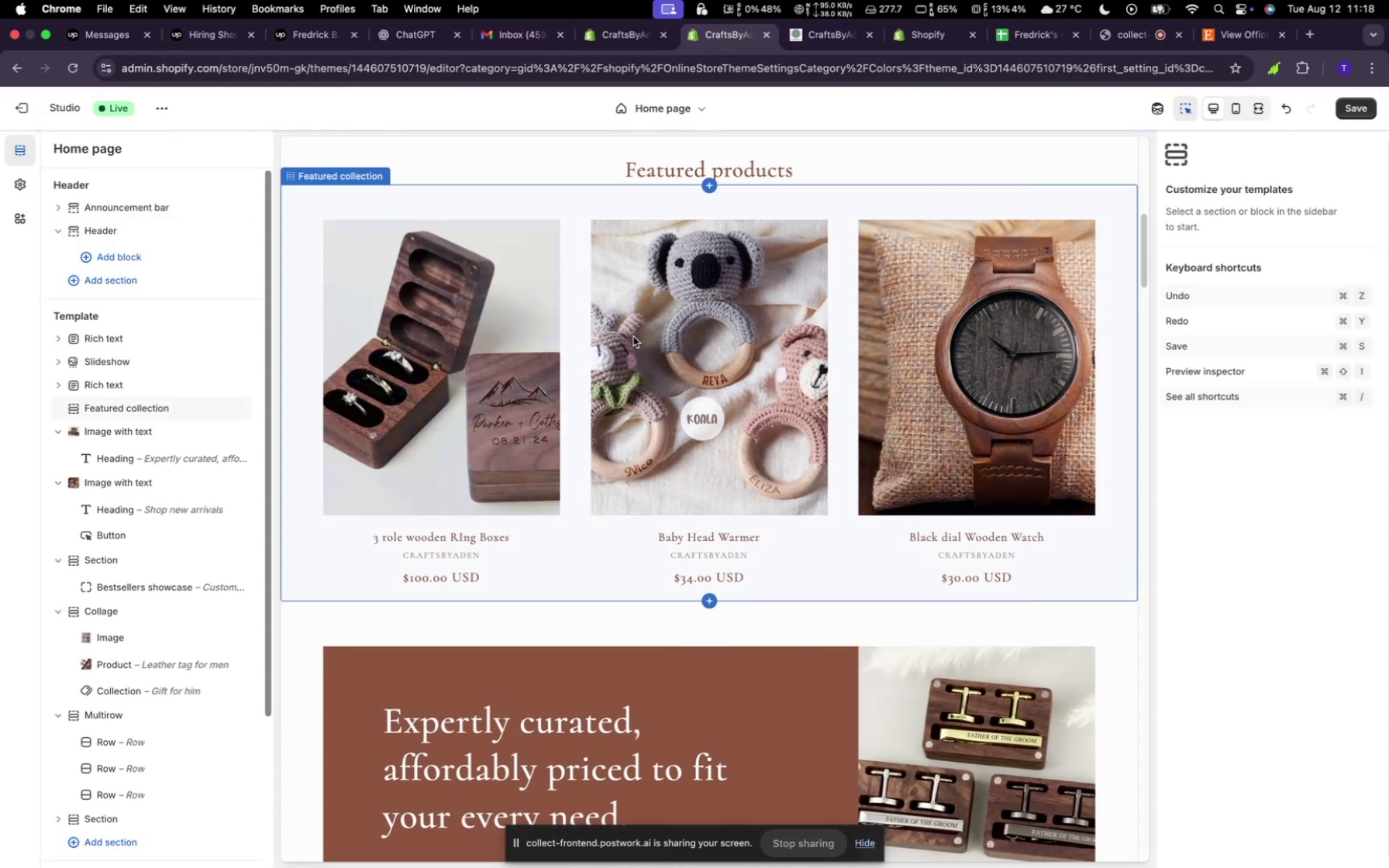 
scroll: coordinate [818, 420], scroll_direction: up, amount: 32.0
 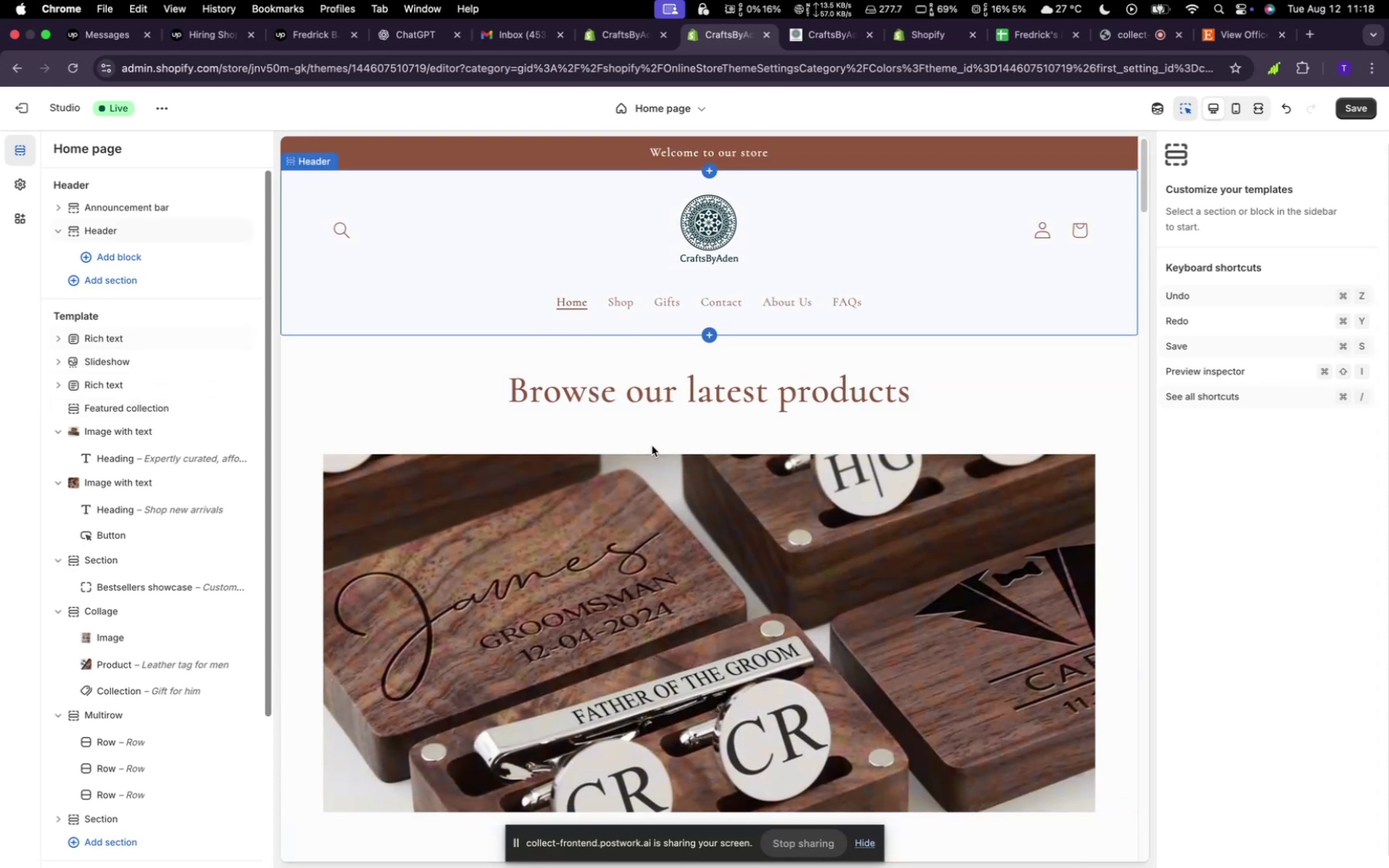 
scroll: coordinate [759, 560], scroll_direction: down, amount: 7.0
 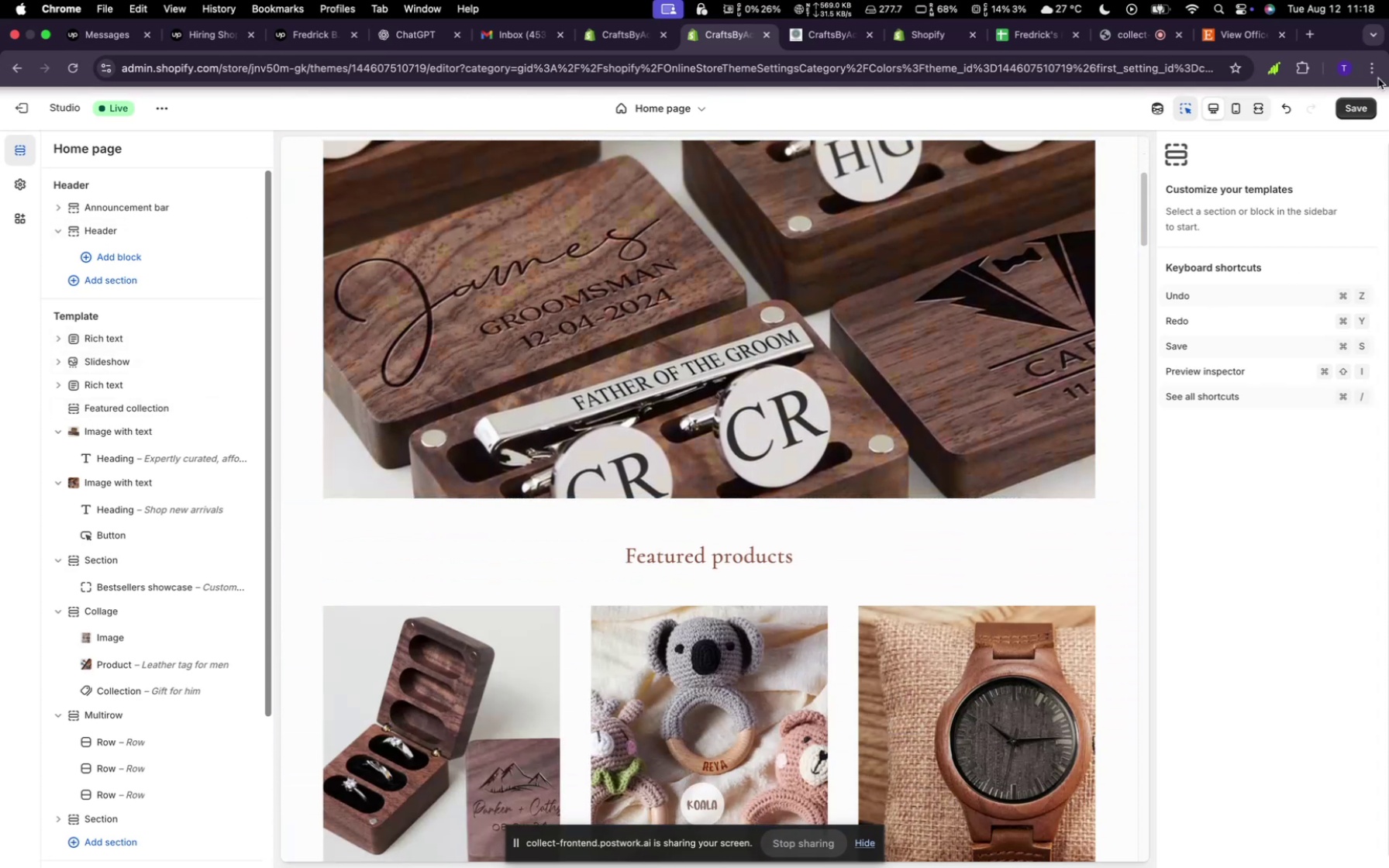 
left_click([1367, 116])
 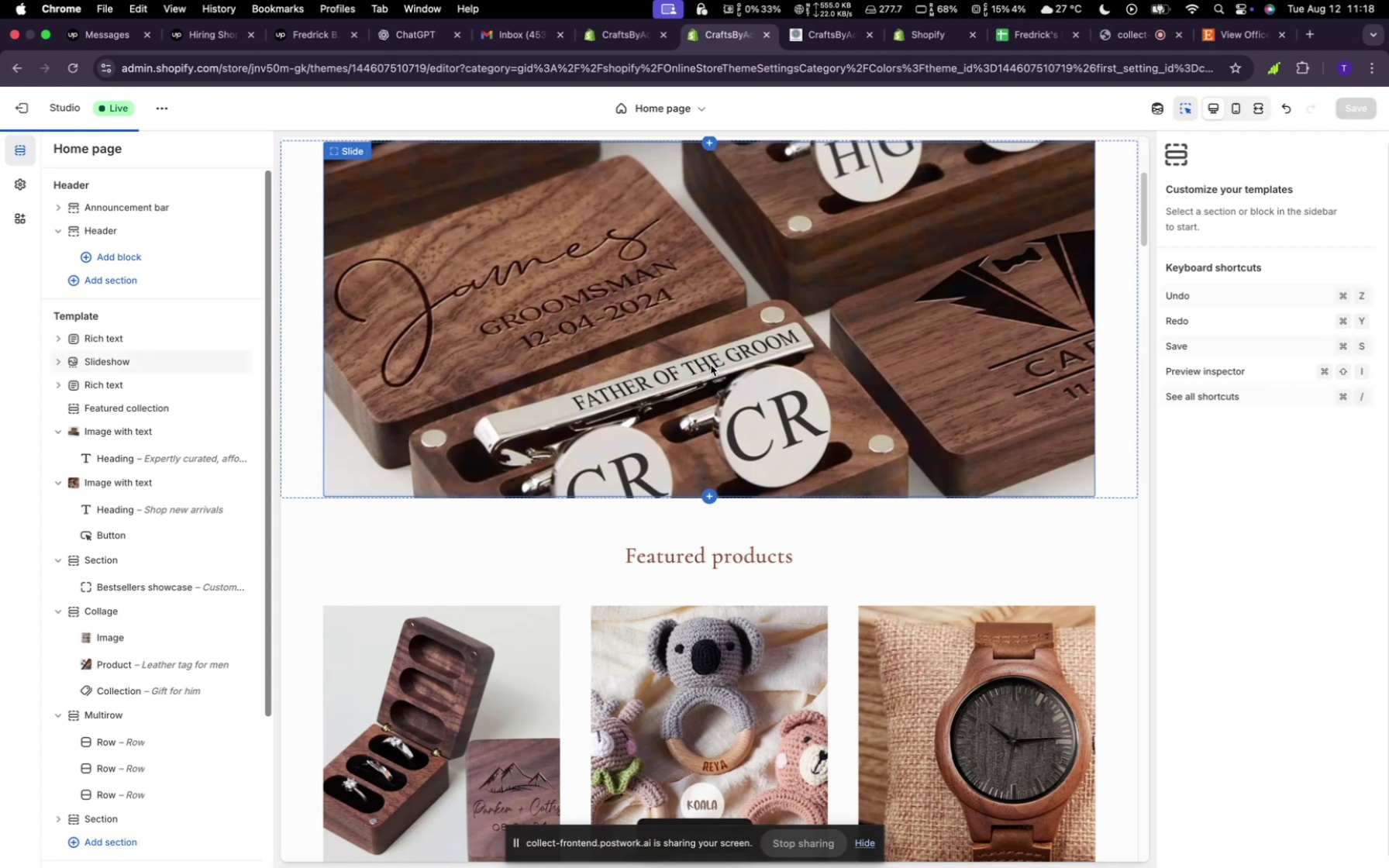 
scroll: coordinate [712, 349], scroll_direction: down, amount: 1.0
 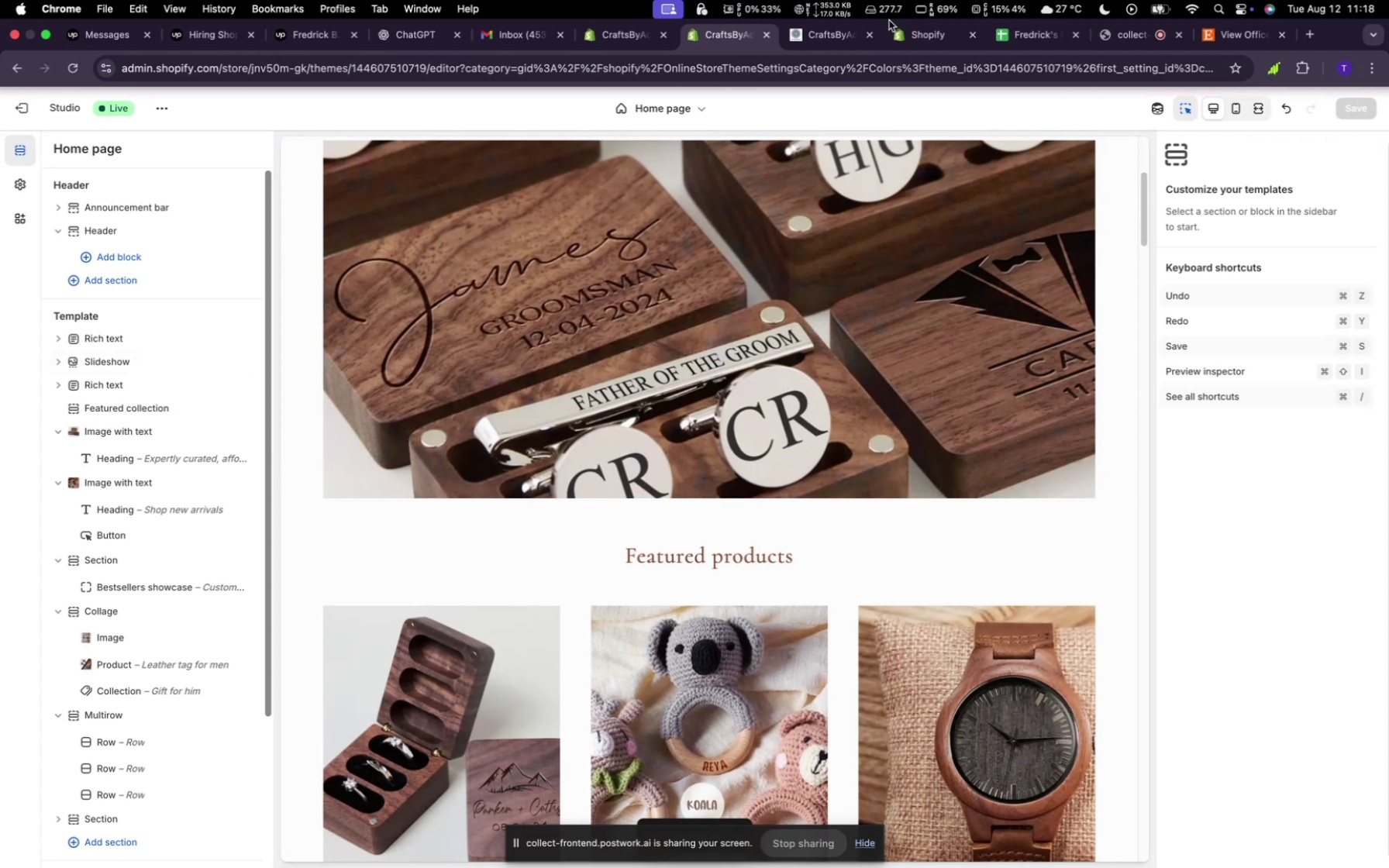 
left_click([873, 30])
 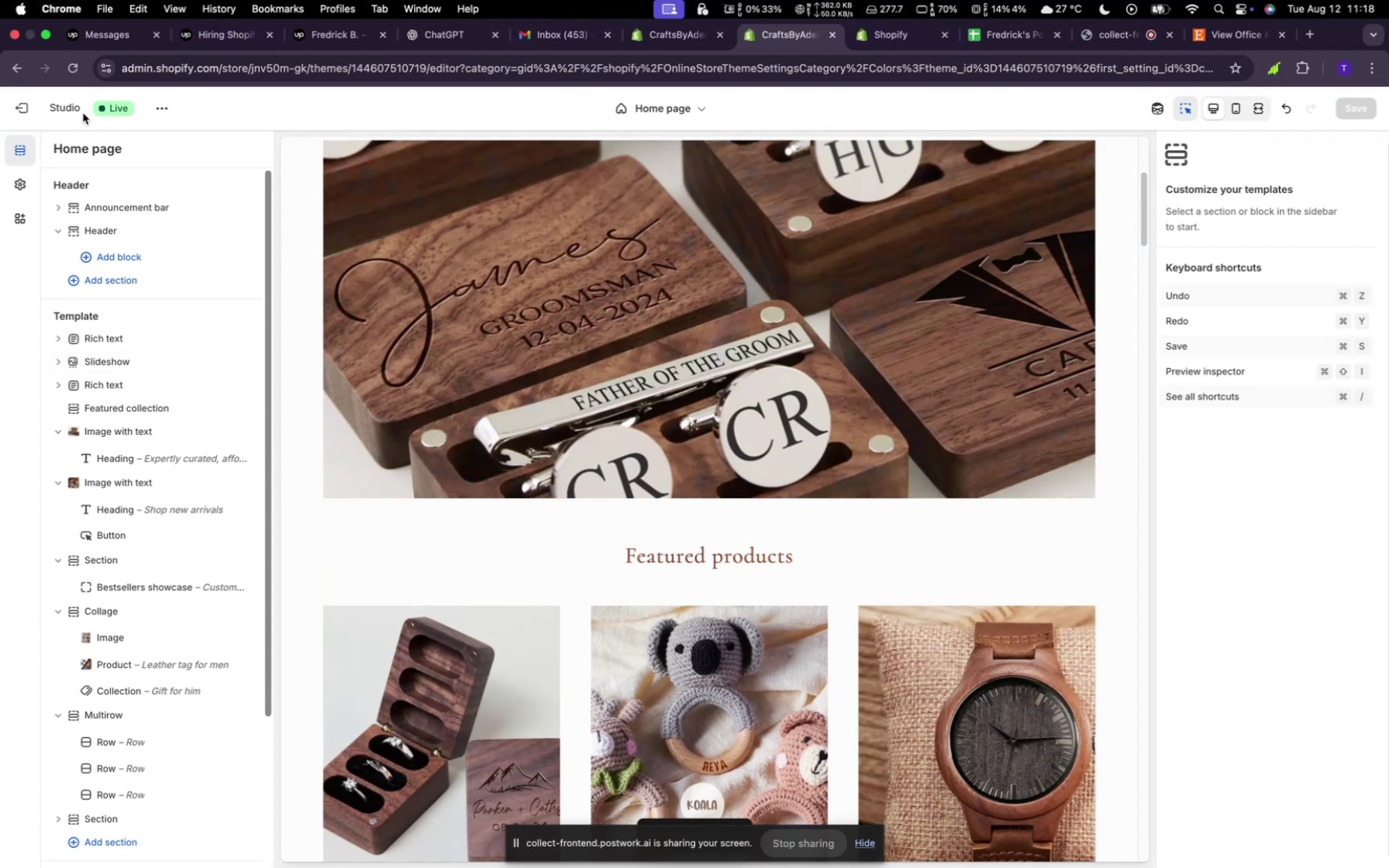 
left_click([161, 108])
 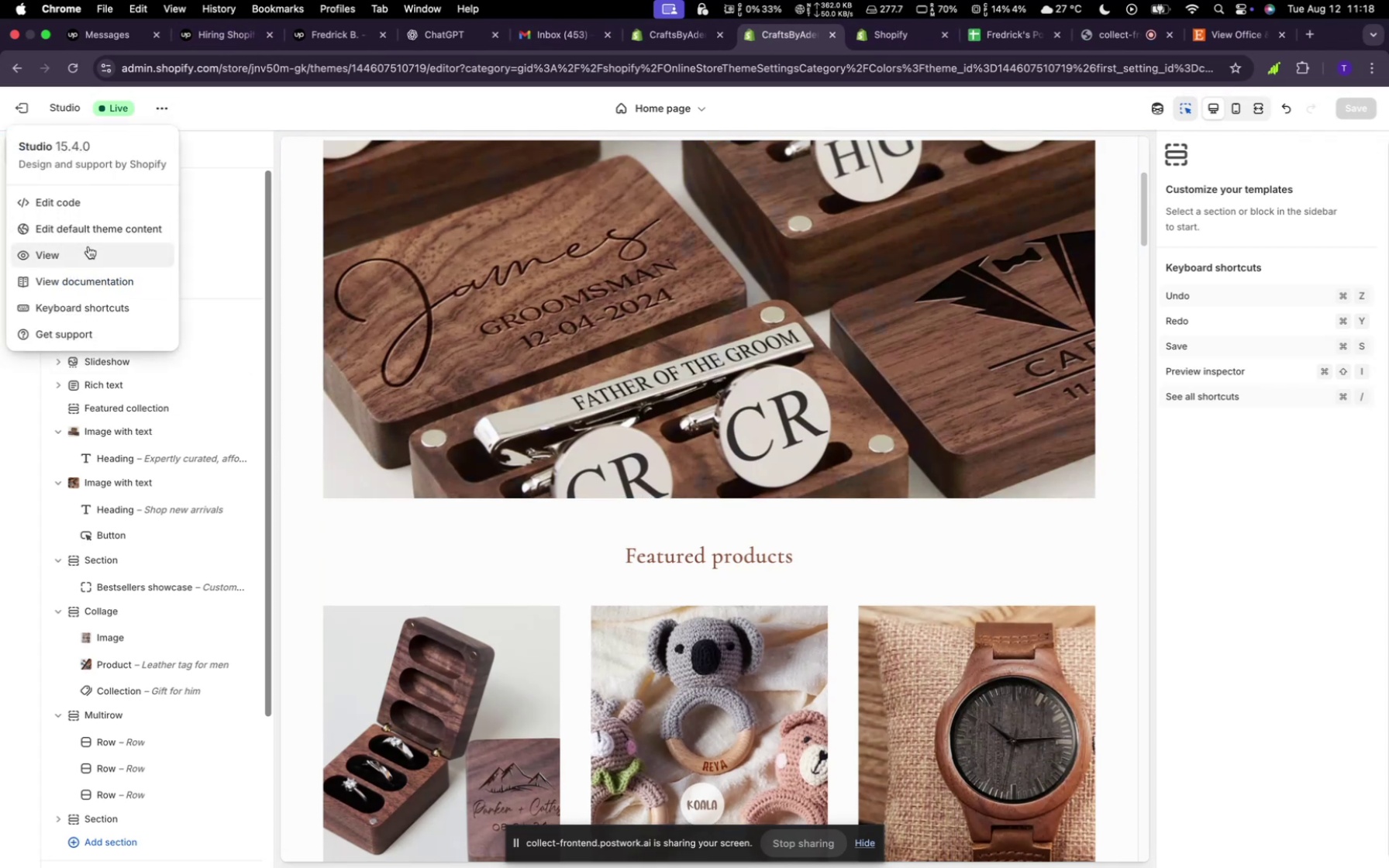 
left_click([84, 260])
 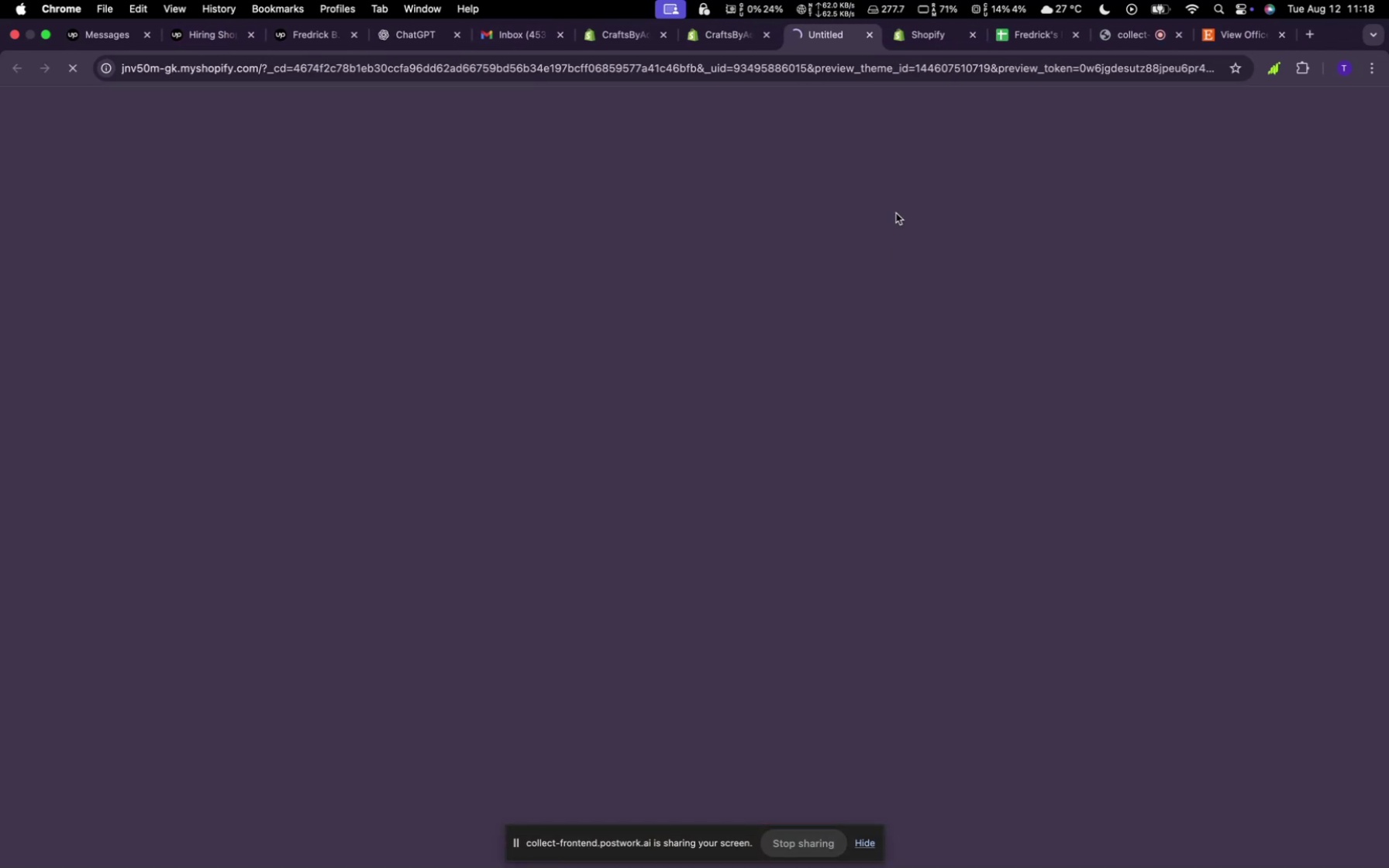 
mouse_move([777, 160])
 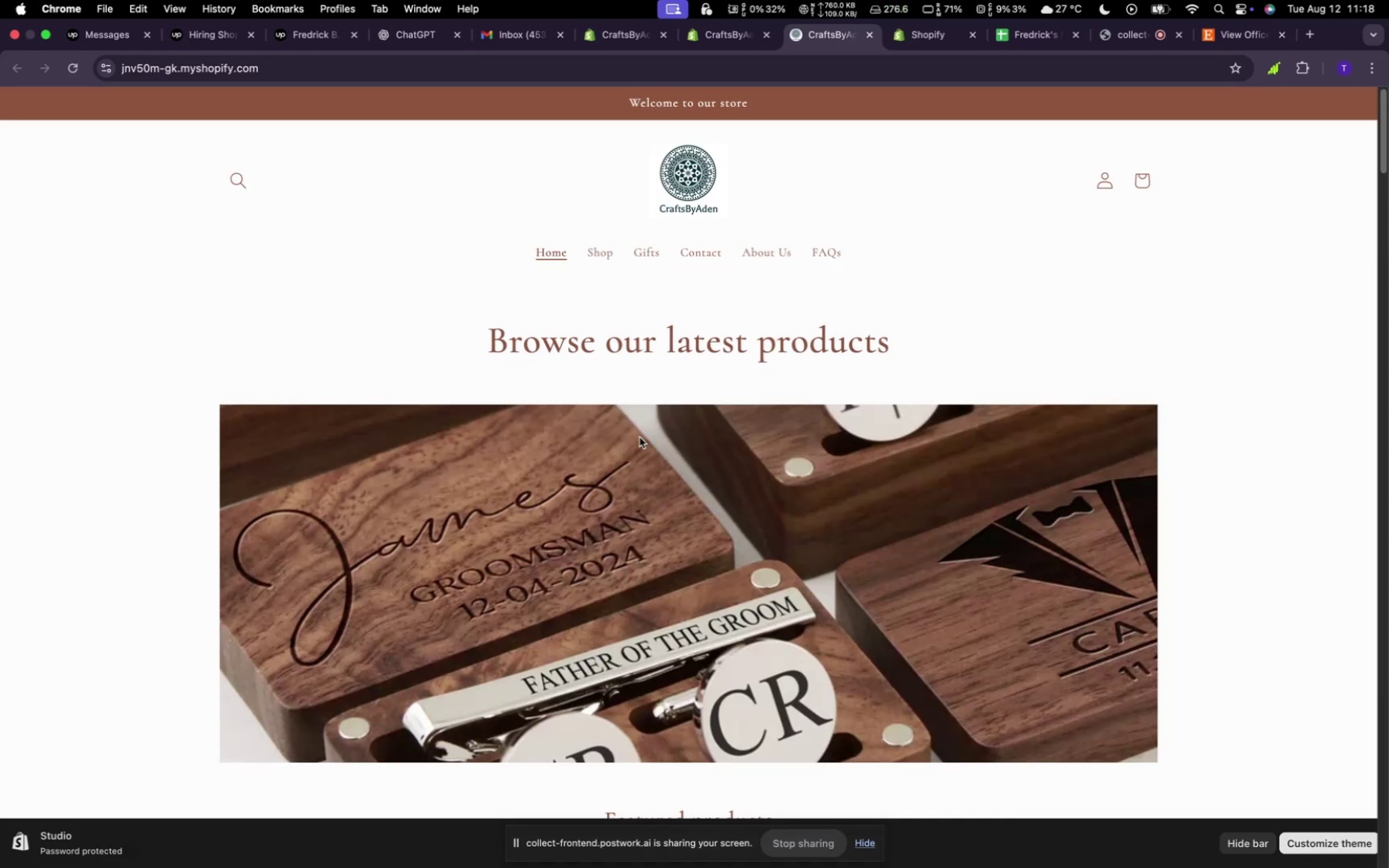 
scroll: coordinate [631, 429], scroll_direction: down, amount: 6.0
 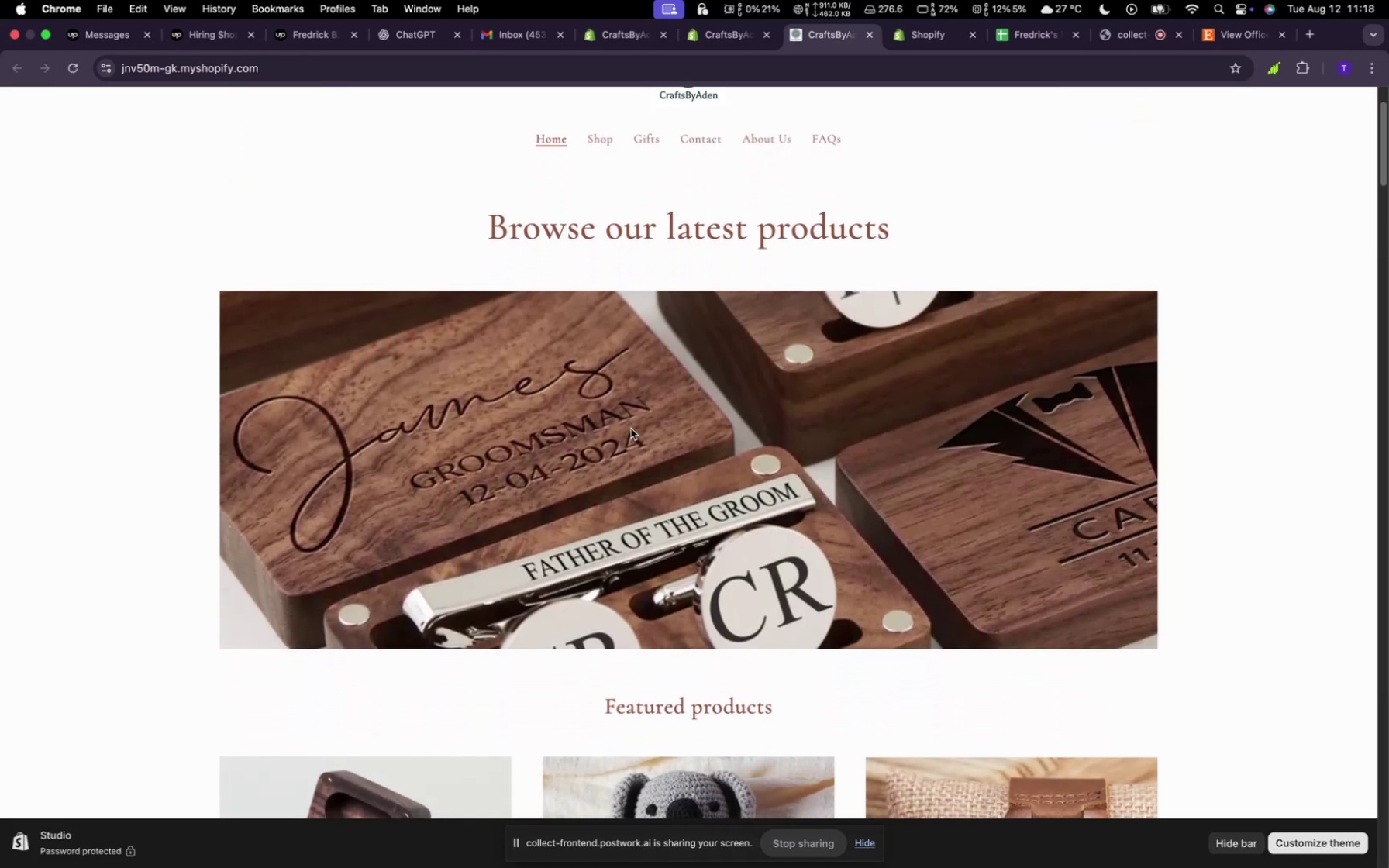 
scroll: coordinate [631, 429], scroll_direction: up, amount: 15.0
 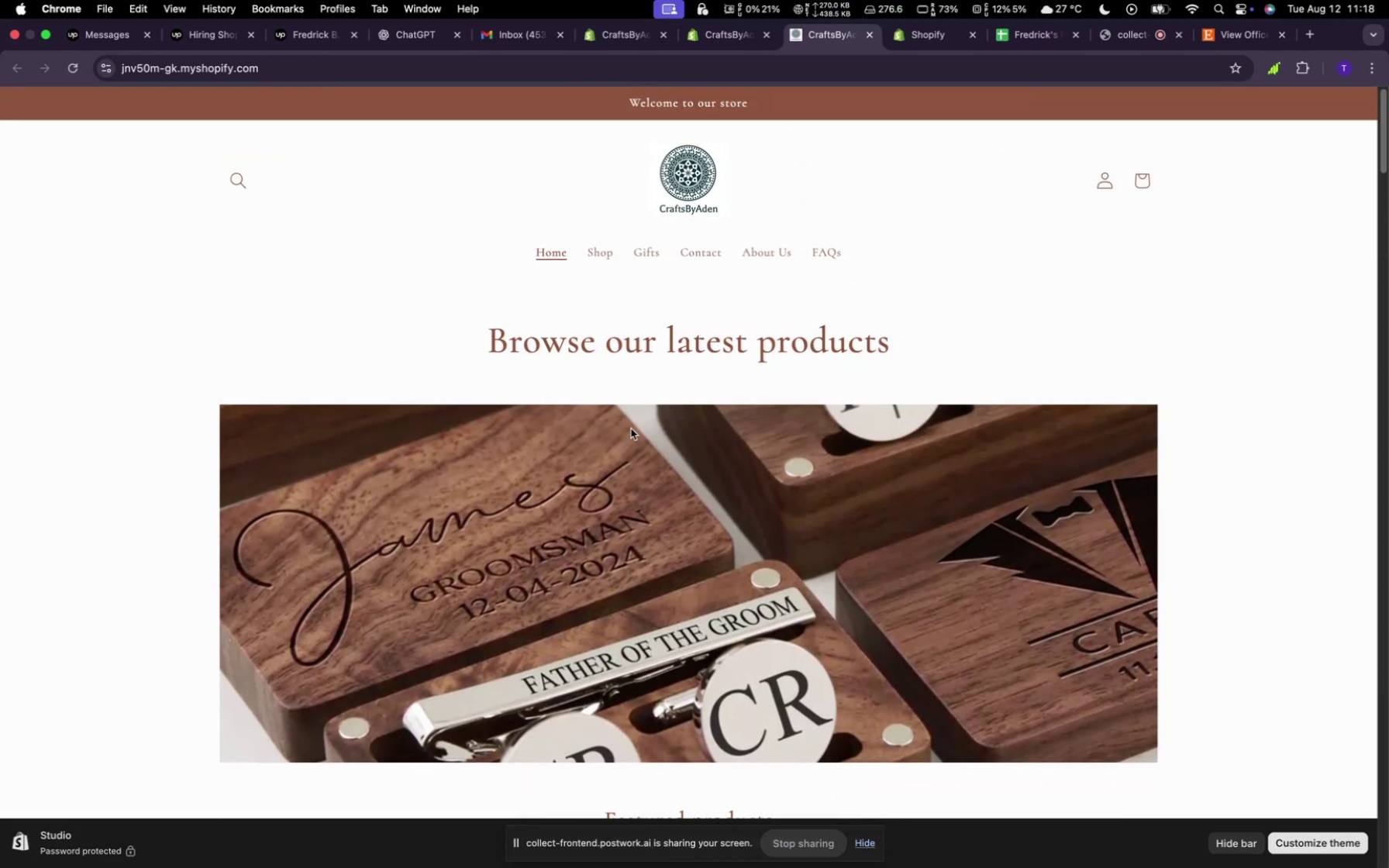 
scroll: coordinate [631, 429], scroll_direction: down, amount: 1.0
 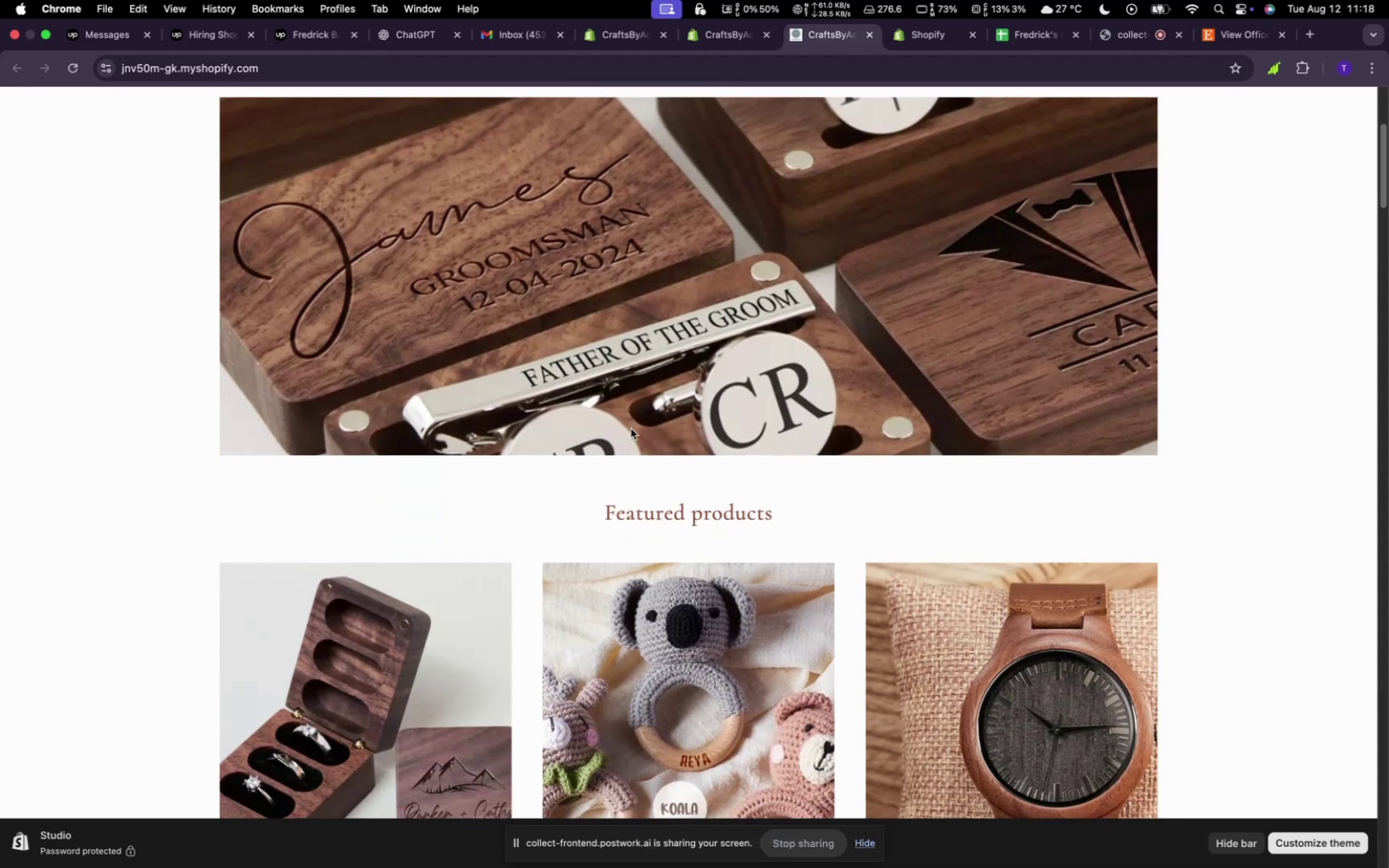 
scroll: coordinate [730, 442], scroll_direction: up, amount: 23.0
 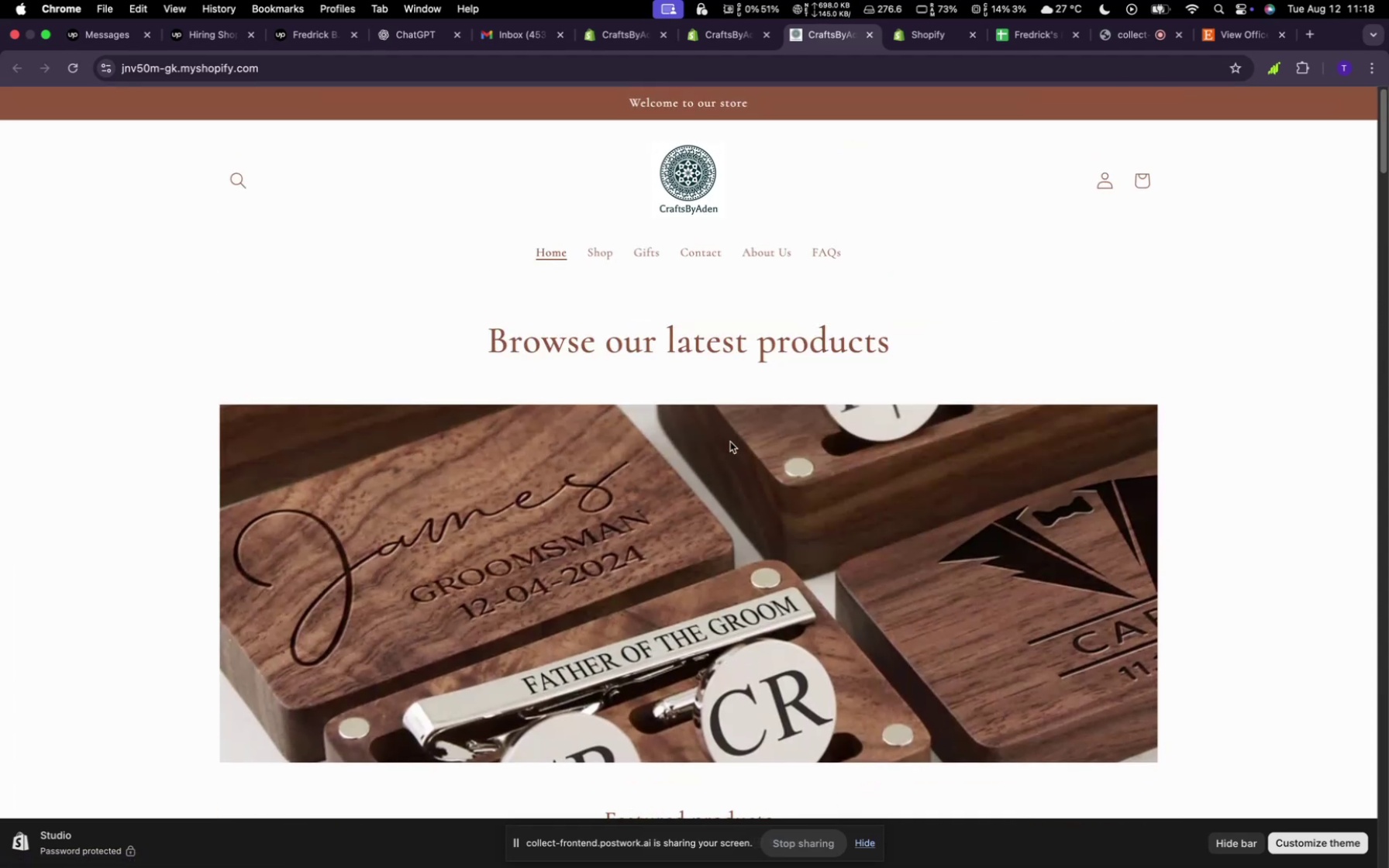 
scroll: coordinate [730, 442], scroll_direction: down, amount: 13.0
 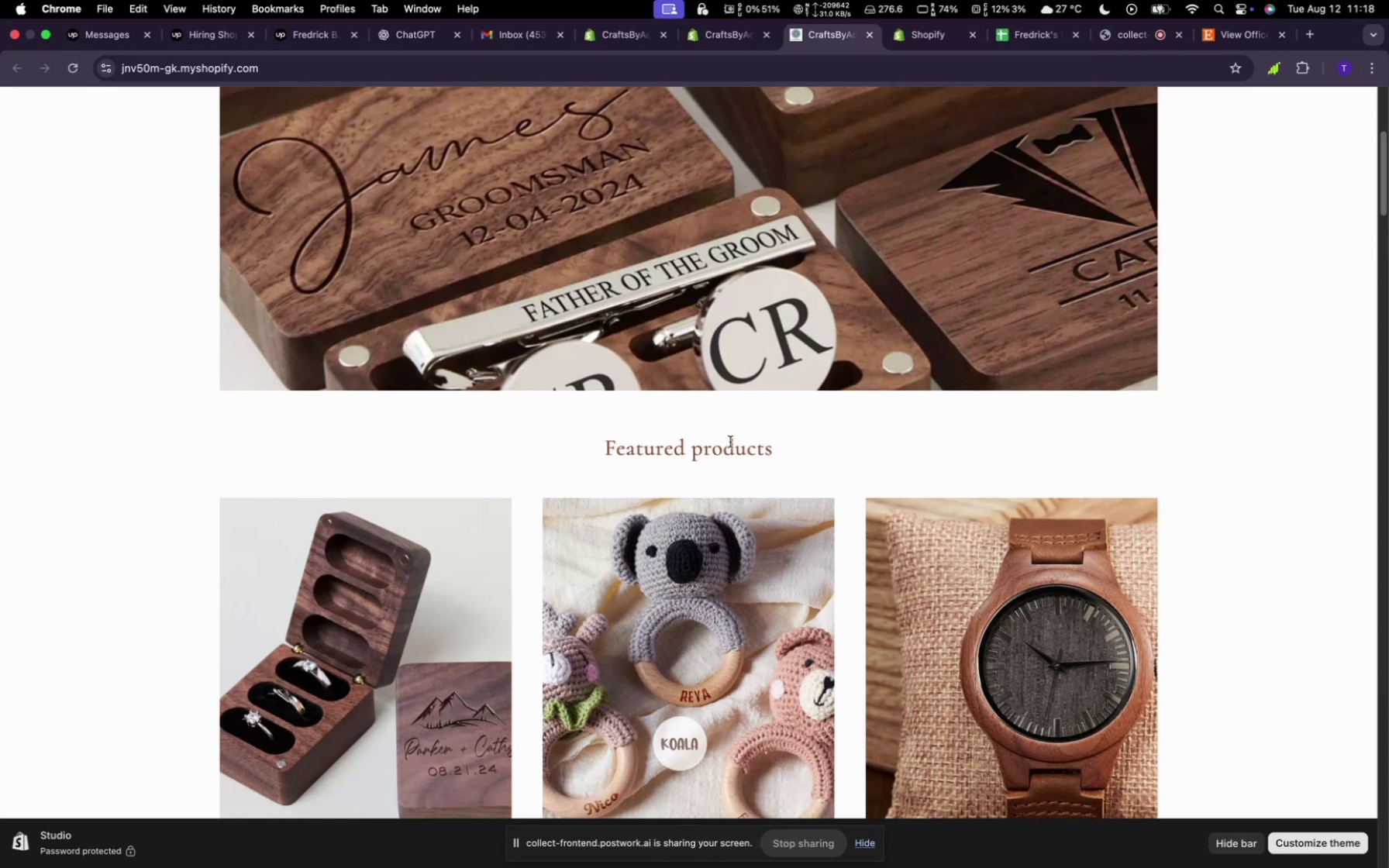 
scroll: coordinate [715, 370], scroll_direction: up, amount: 21.0
 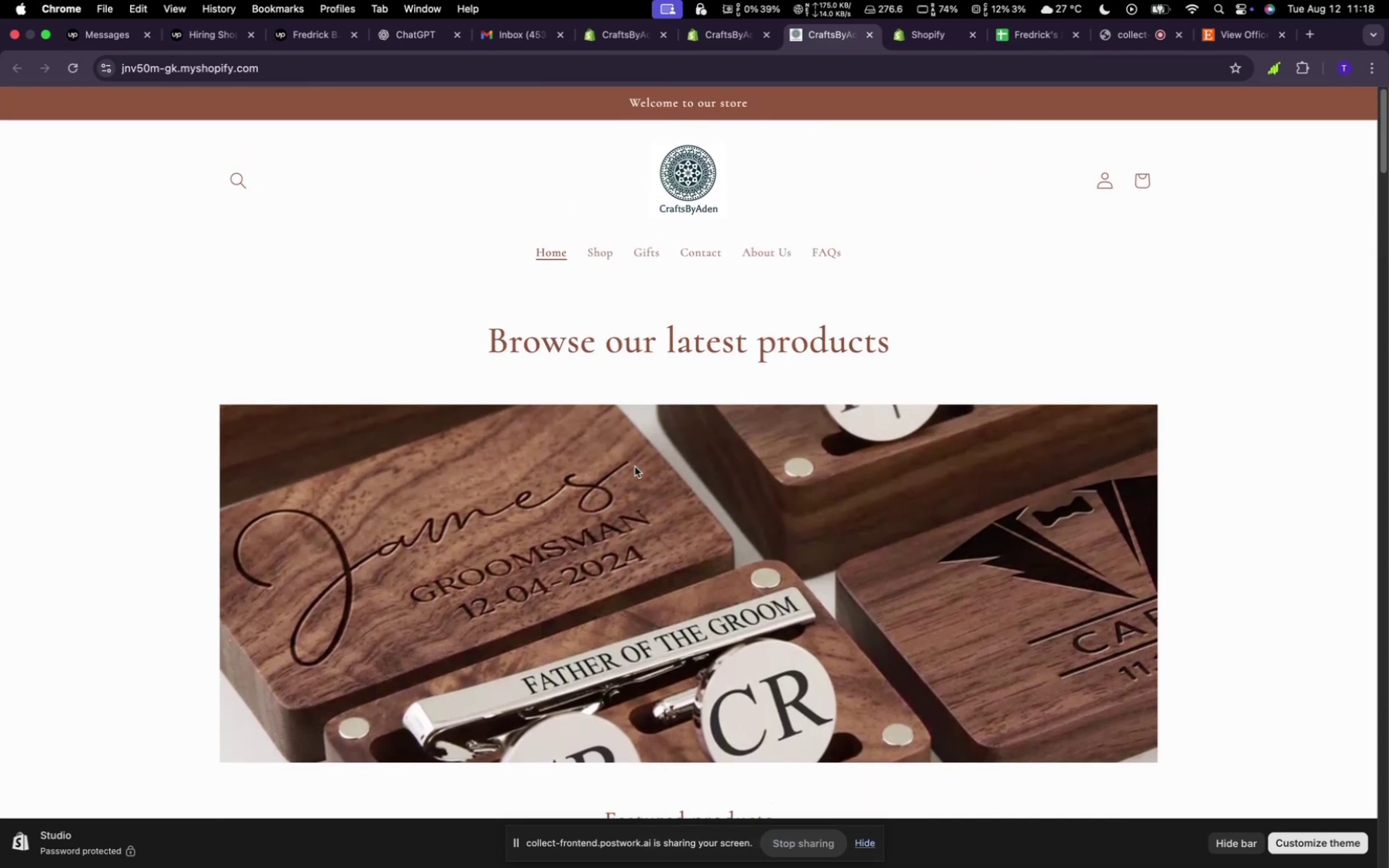 
scroll: coordinate [617, 463], scroll_direction: down, amount: 55.0
 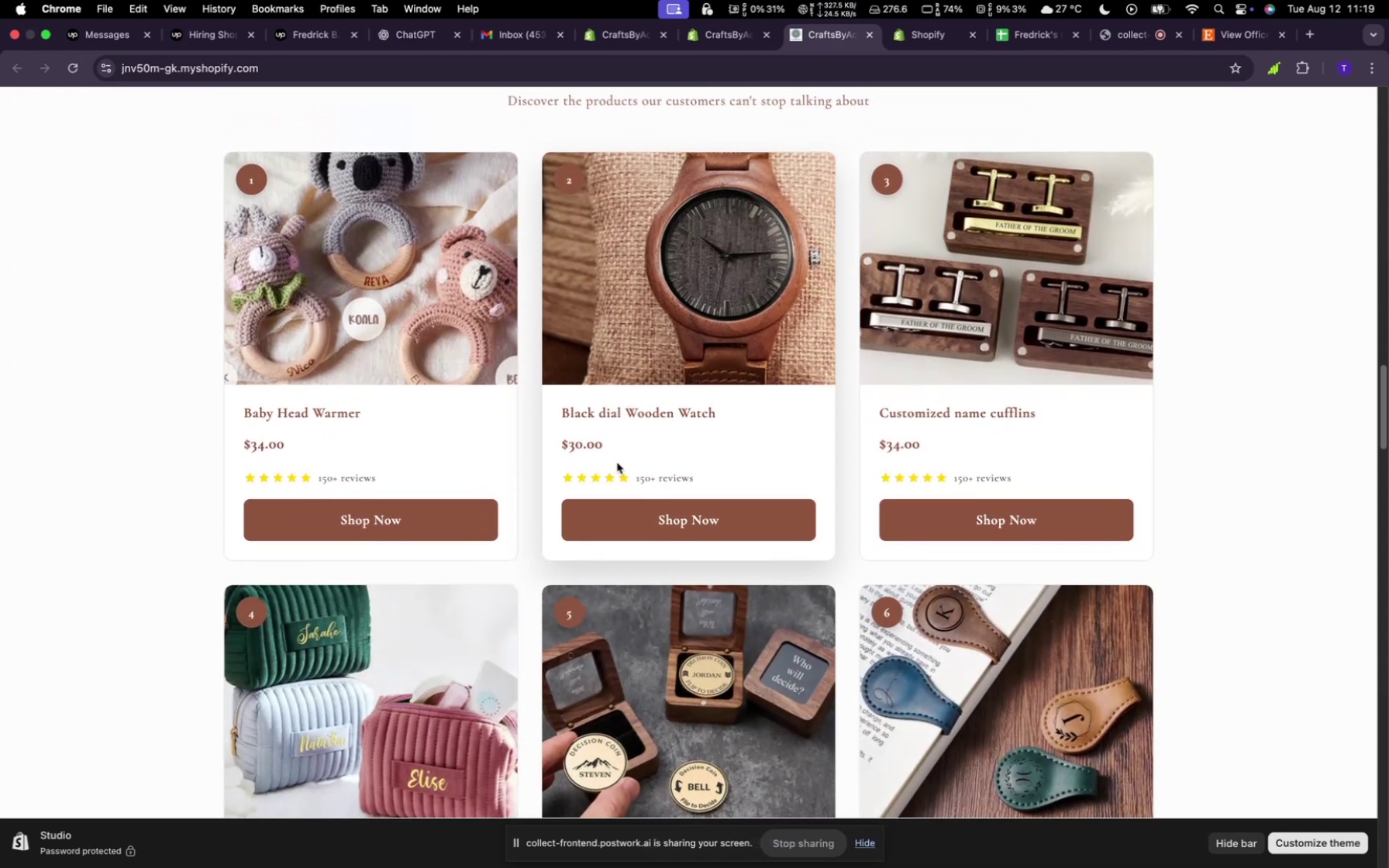 
scroll: coordinate [614, 459], scroll_direction: up, amount: 9.0
 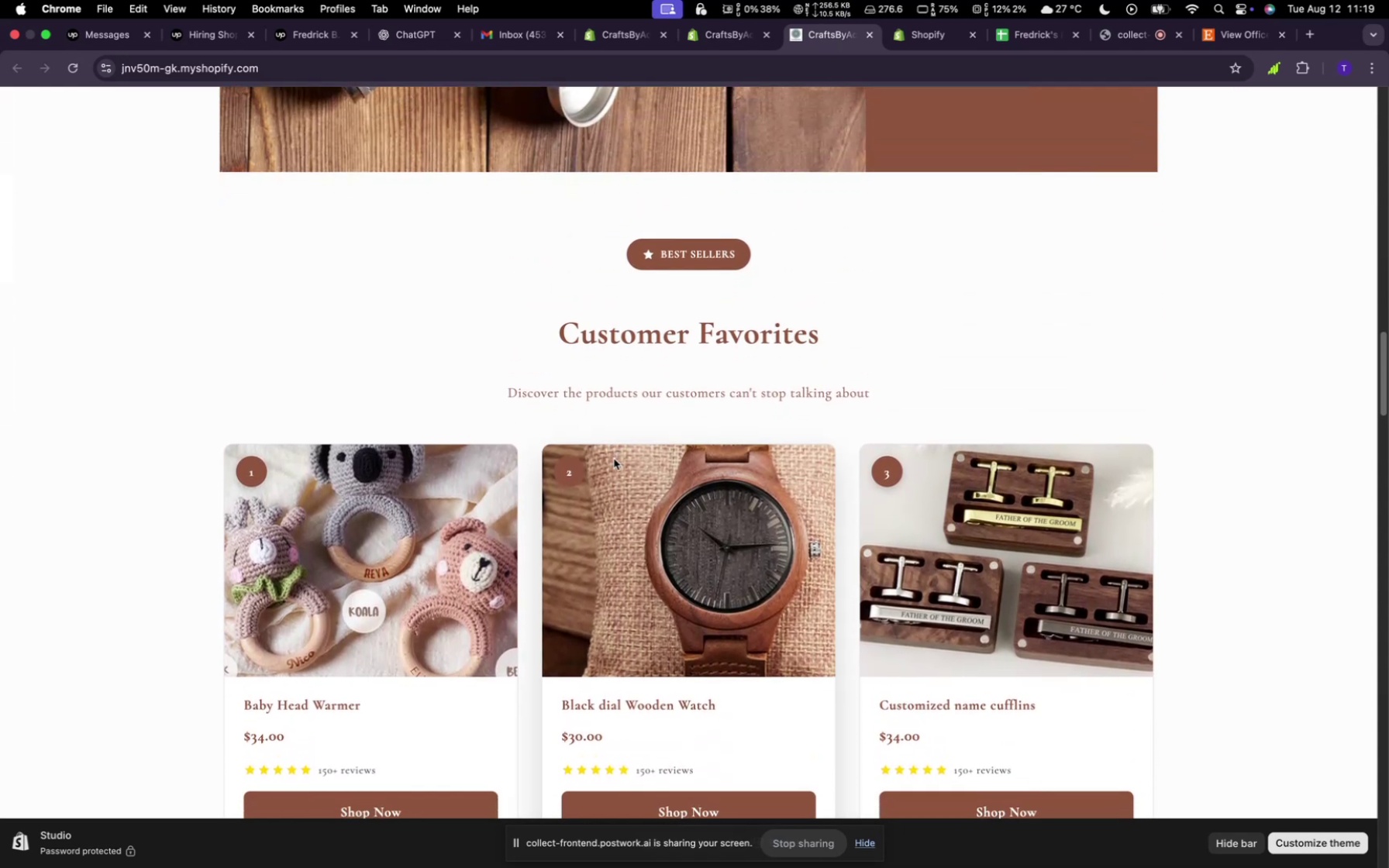 
scroll: coordinate [614, 459], scroll_direction: down, amount: 5.0
 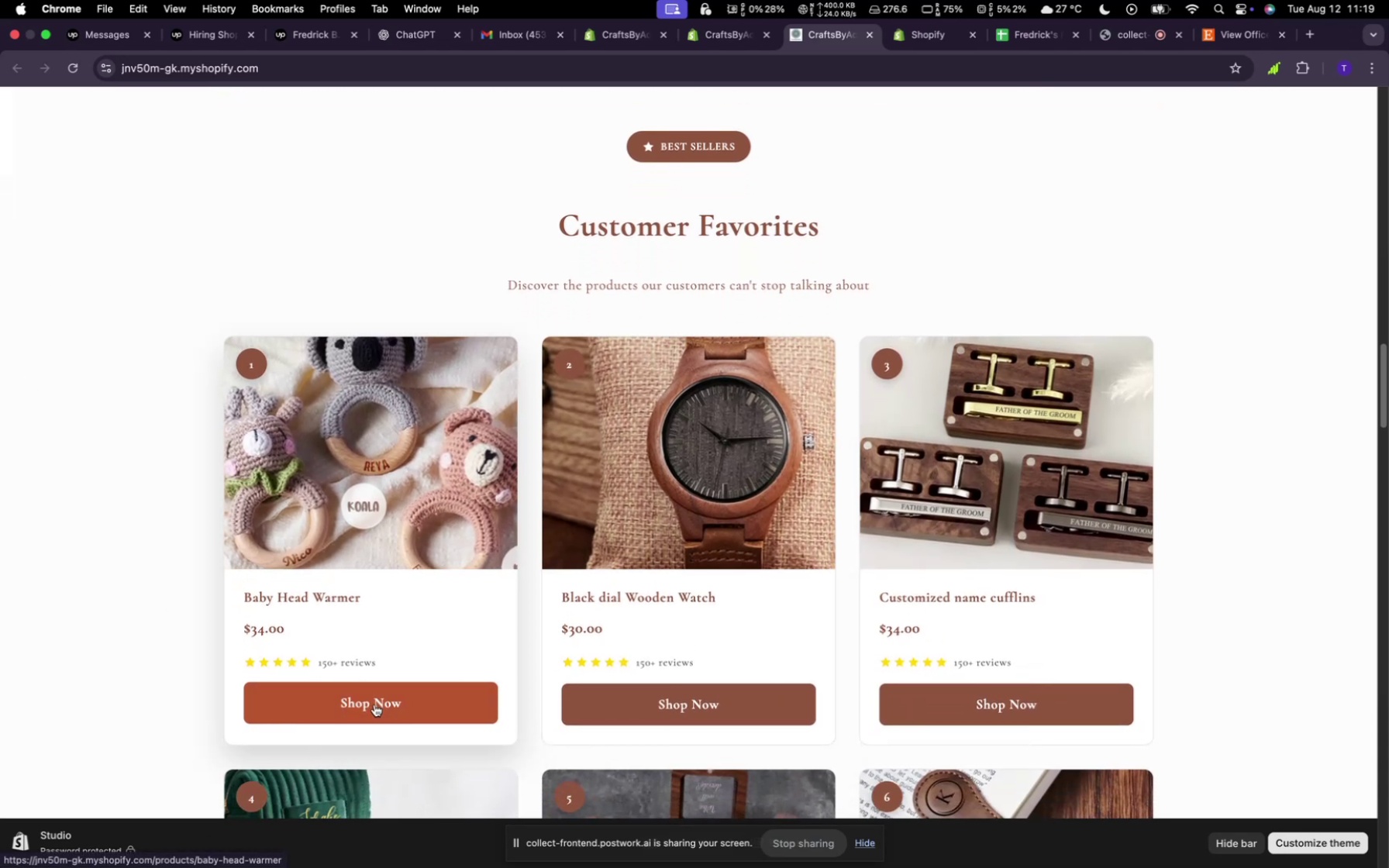 
left_click([374, 704])
 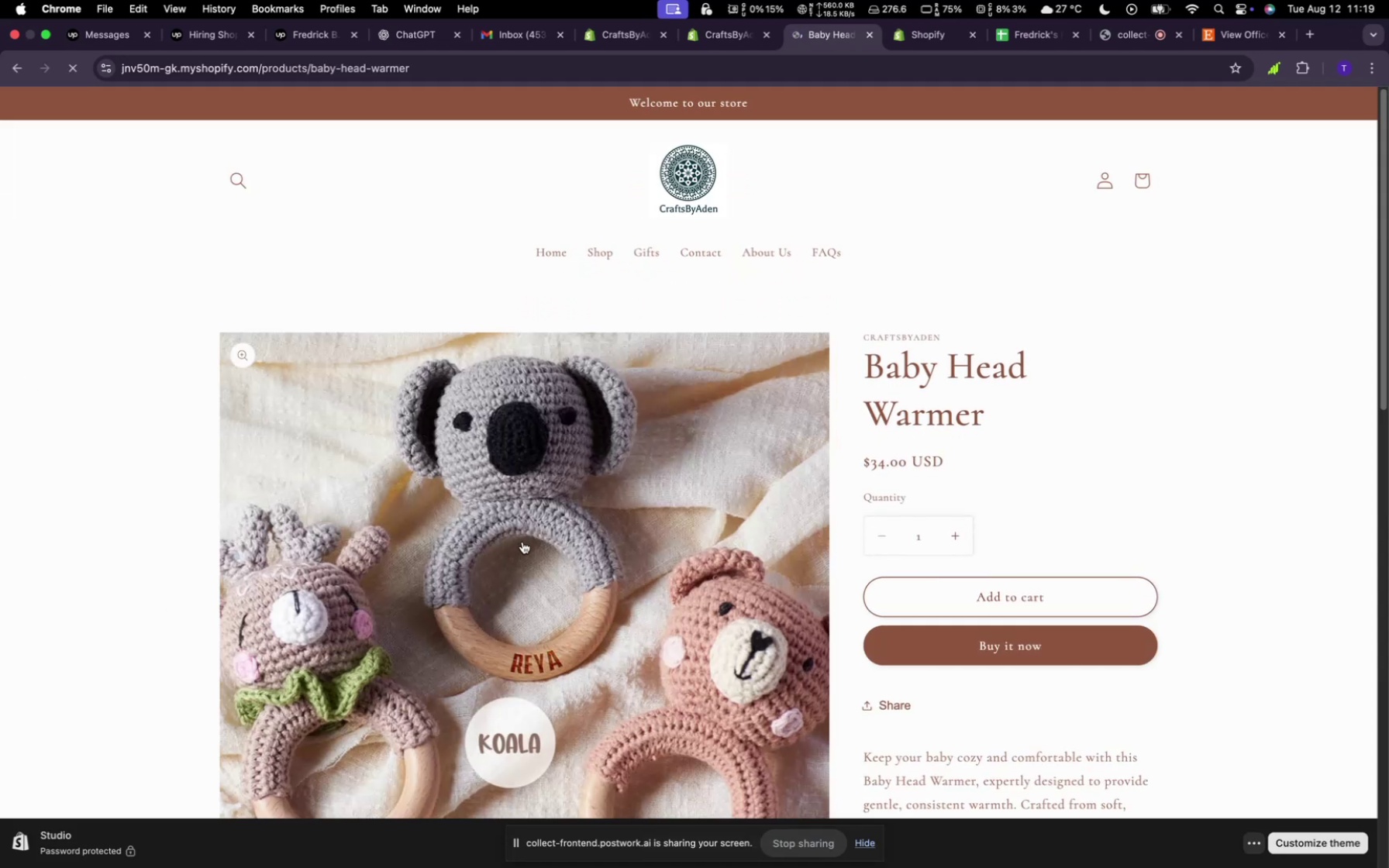 
scroll: coordinate [636, 450], scroll_direction: down, amount: 5.0
 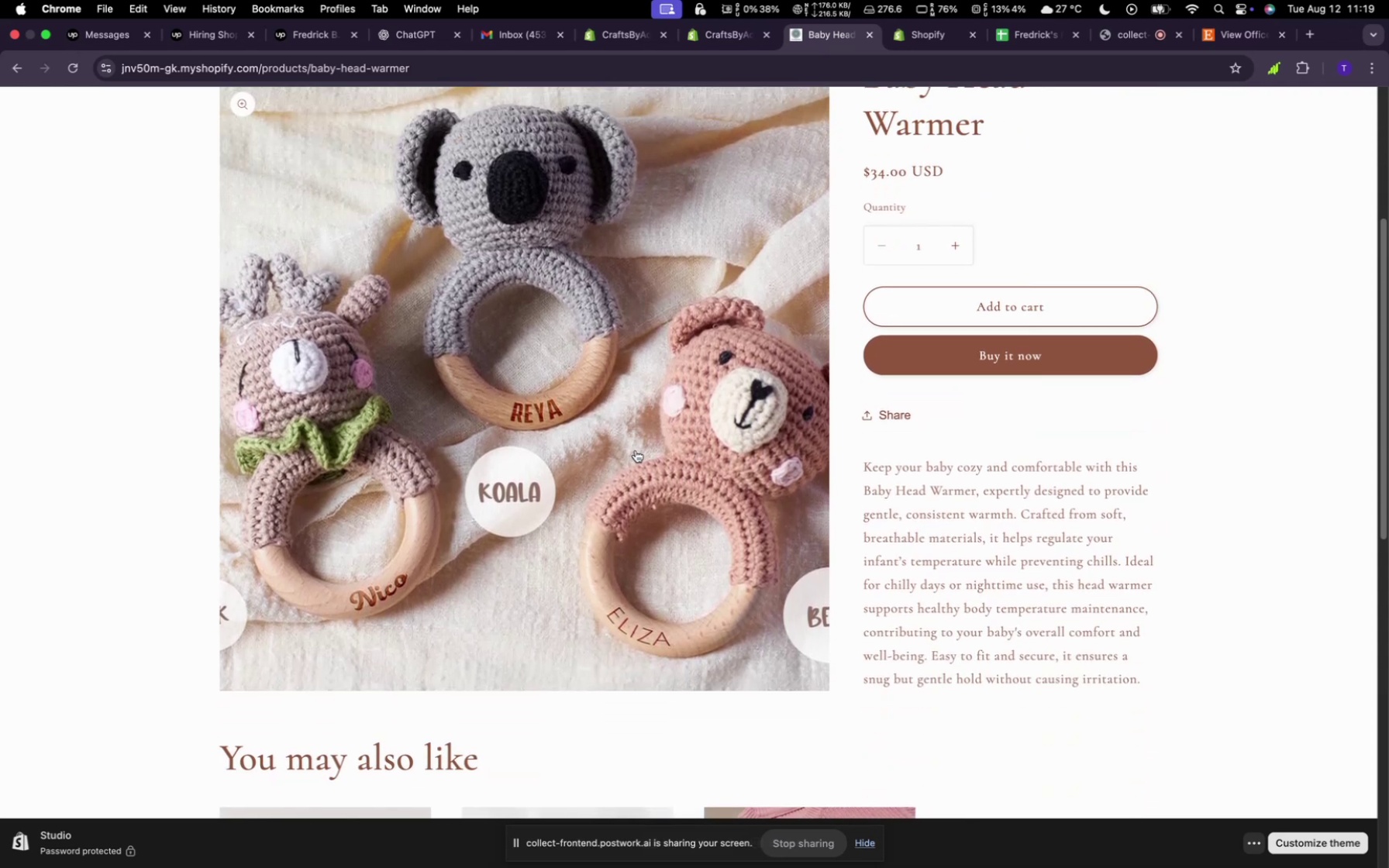 
scroll: coordinate [636, 450], scroll_direction: up, amount: 6.0
 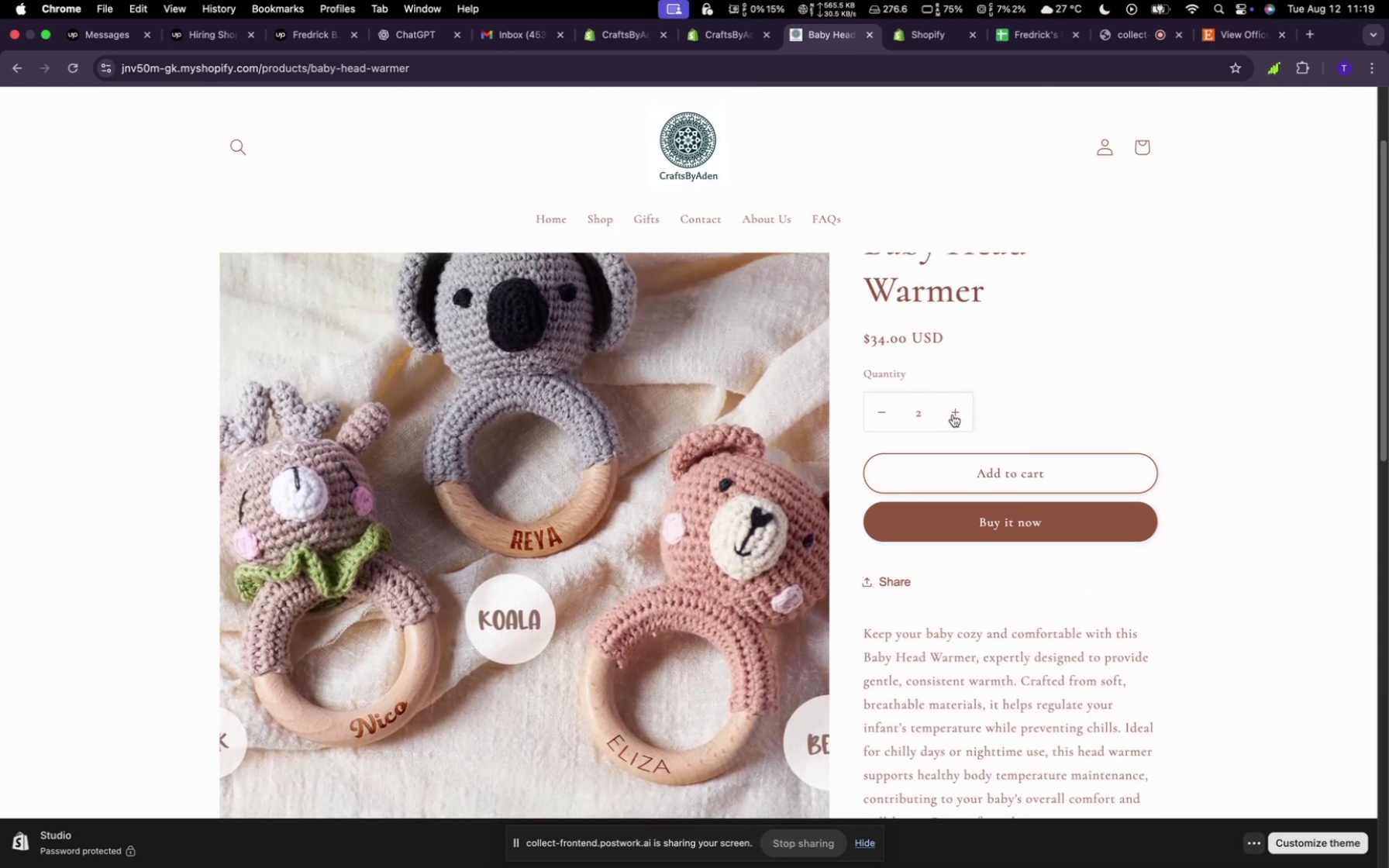 
left_click([1001, 475])
 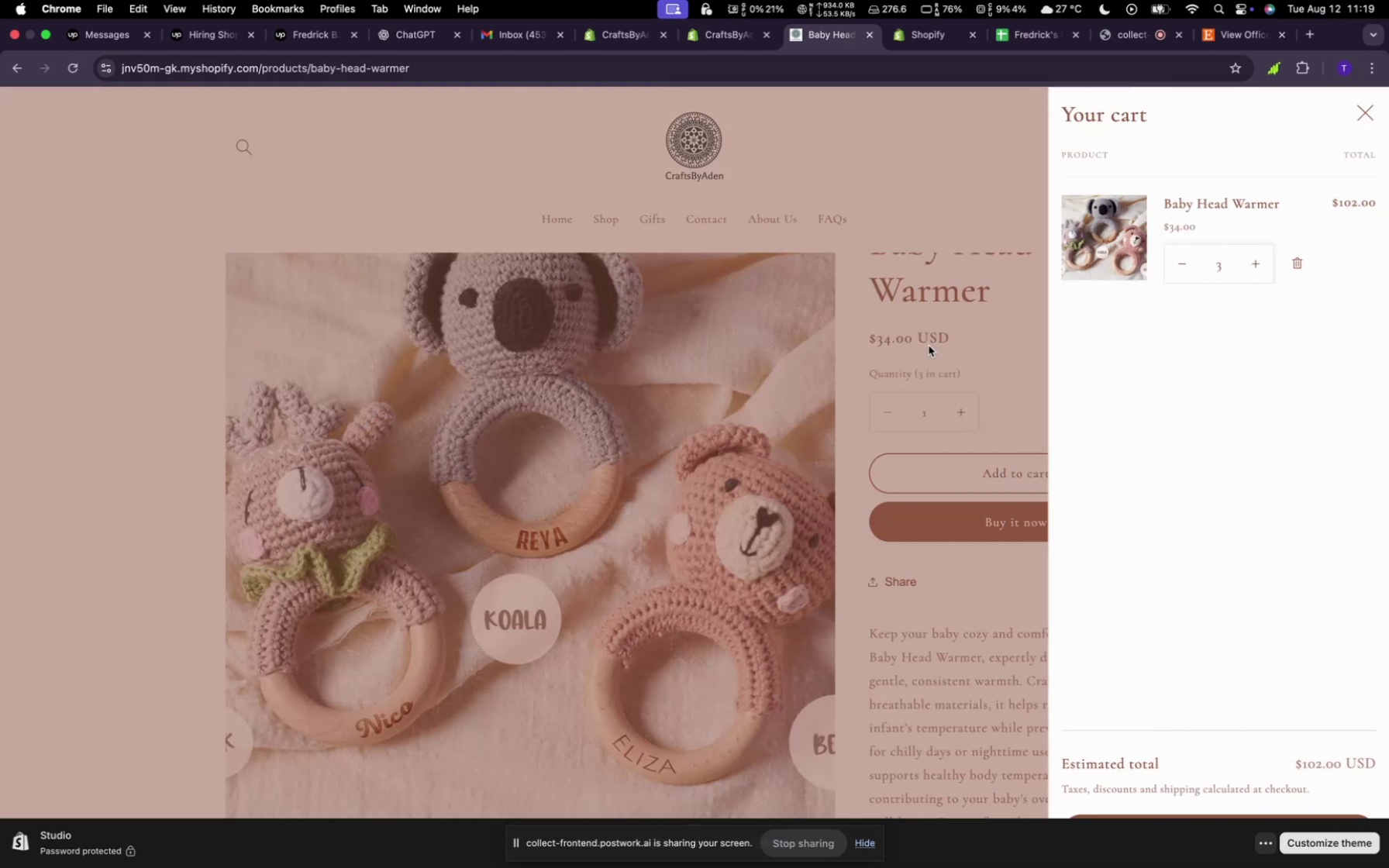 
wait(6.0)
 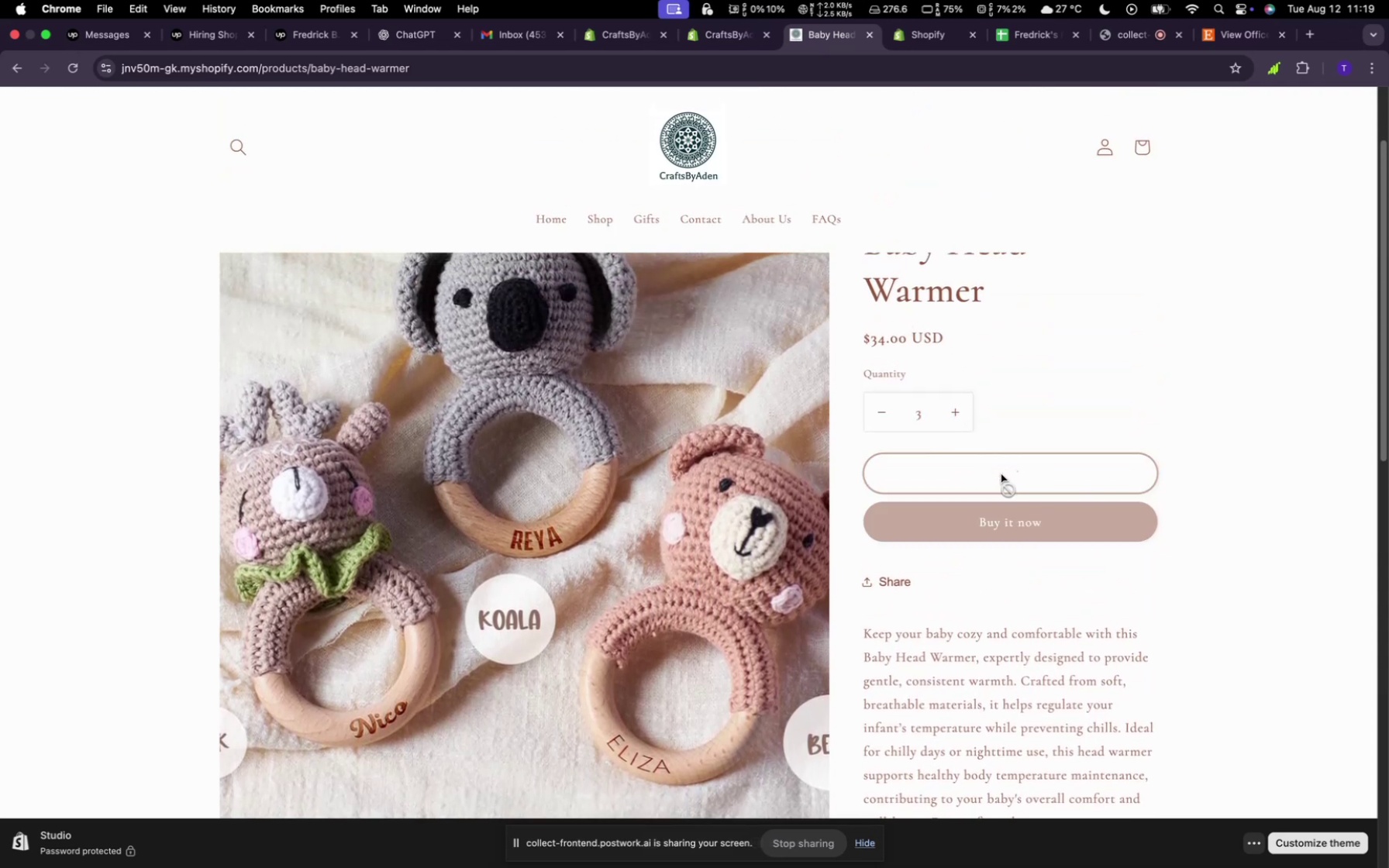 
scroll: coordinate [1166, 679], scroll_direction: up, amount: 12.0
 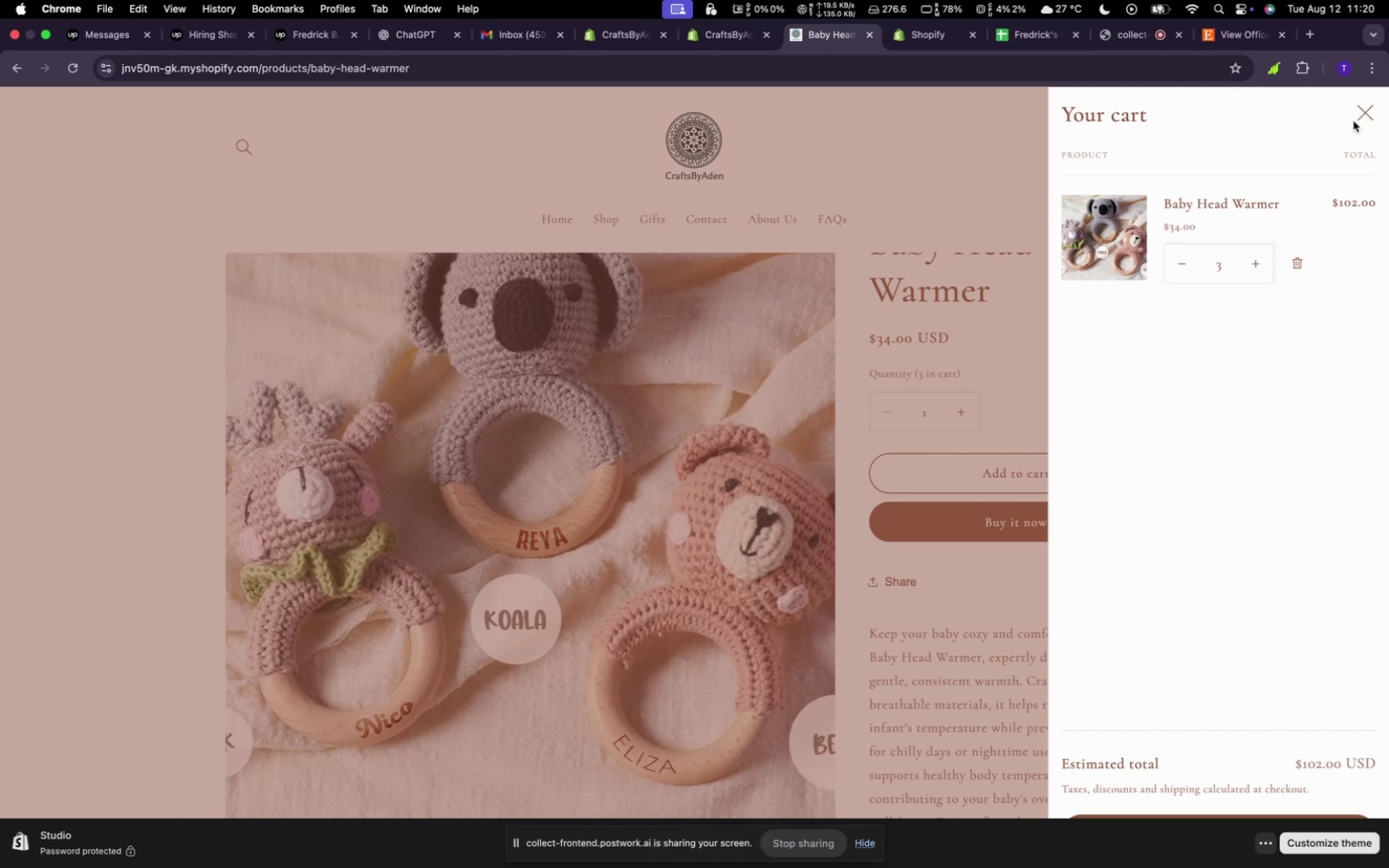 
wait(74.1)
 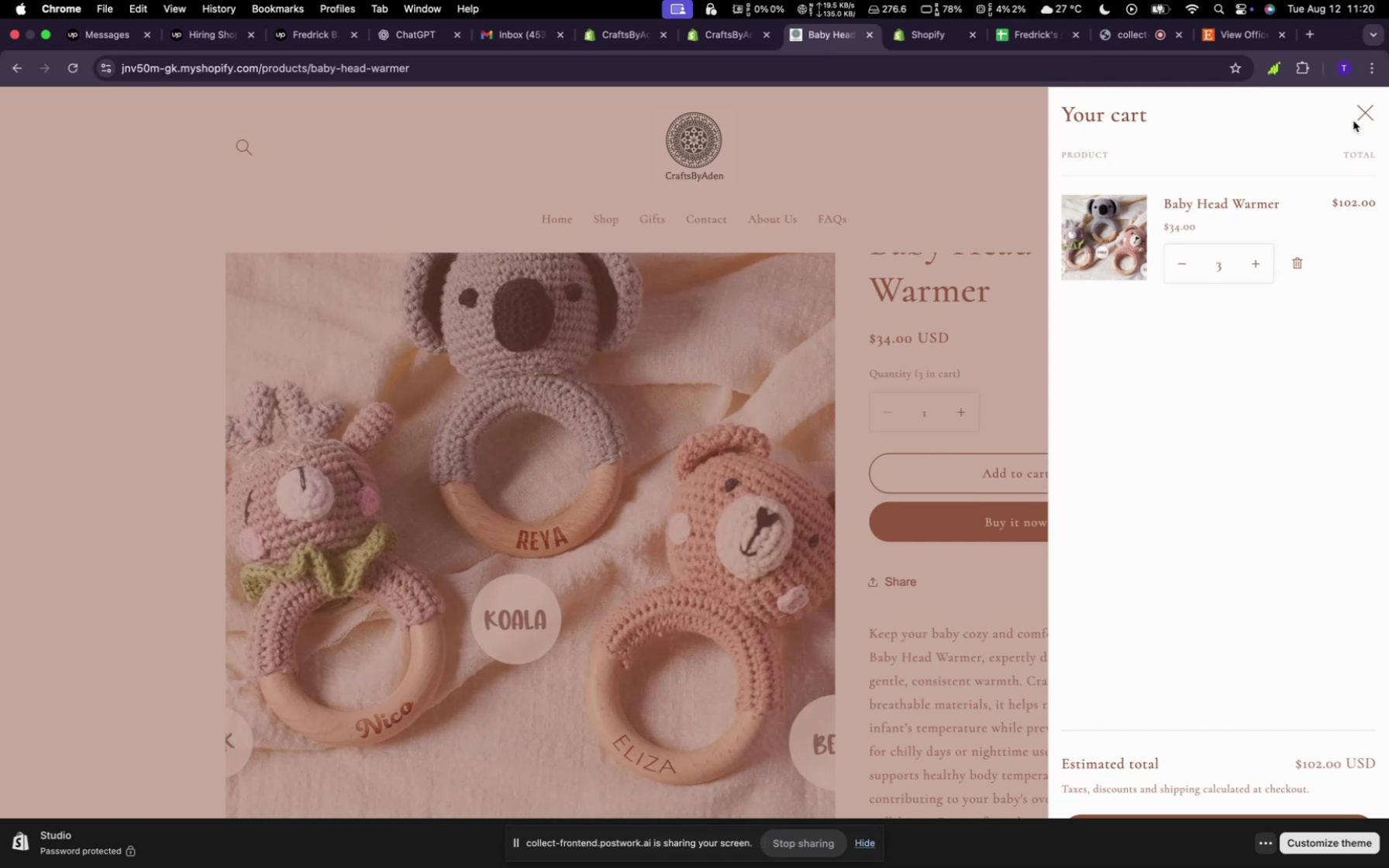 
left_click([1375, 115])
 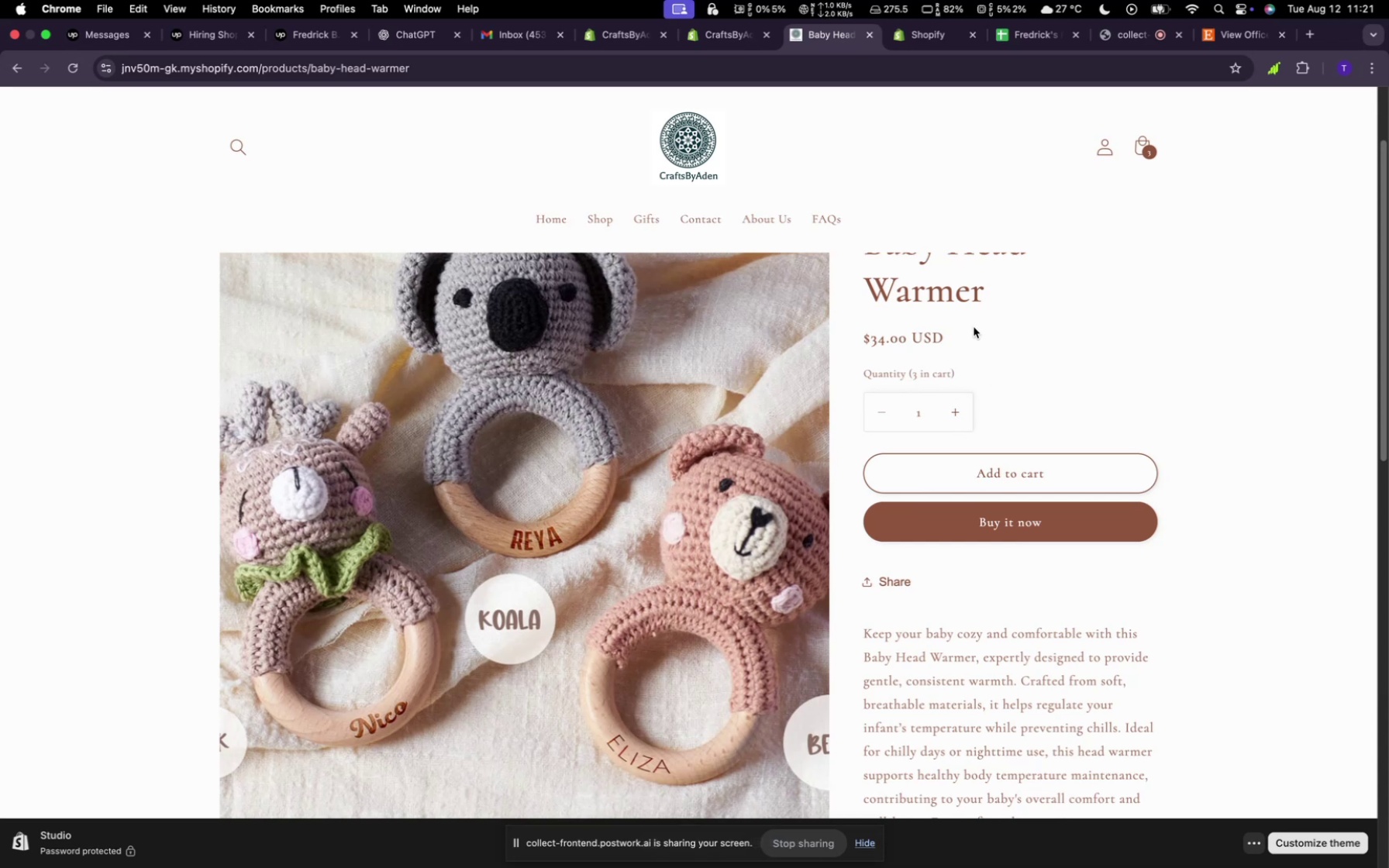 
wait(54.24)
 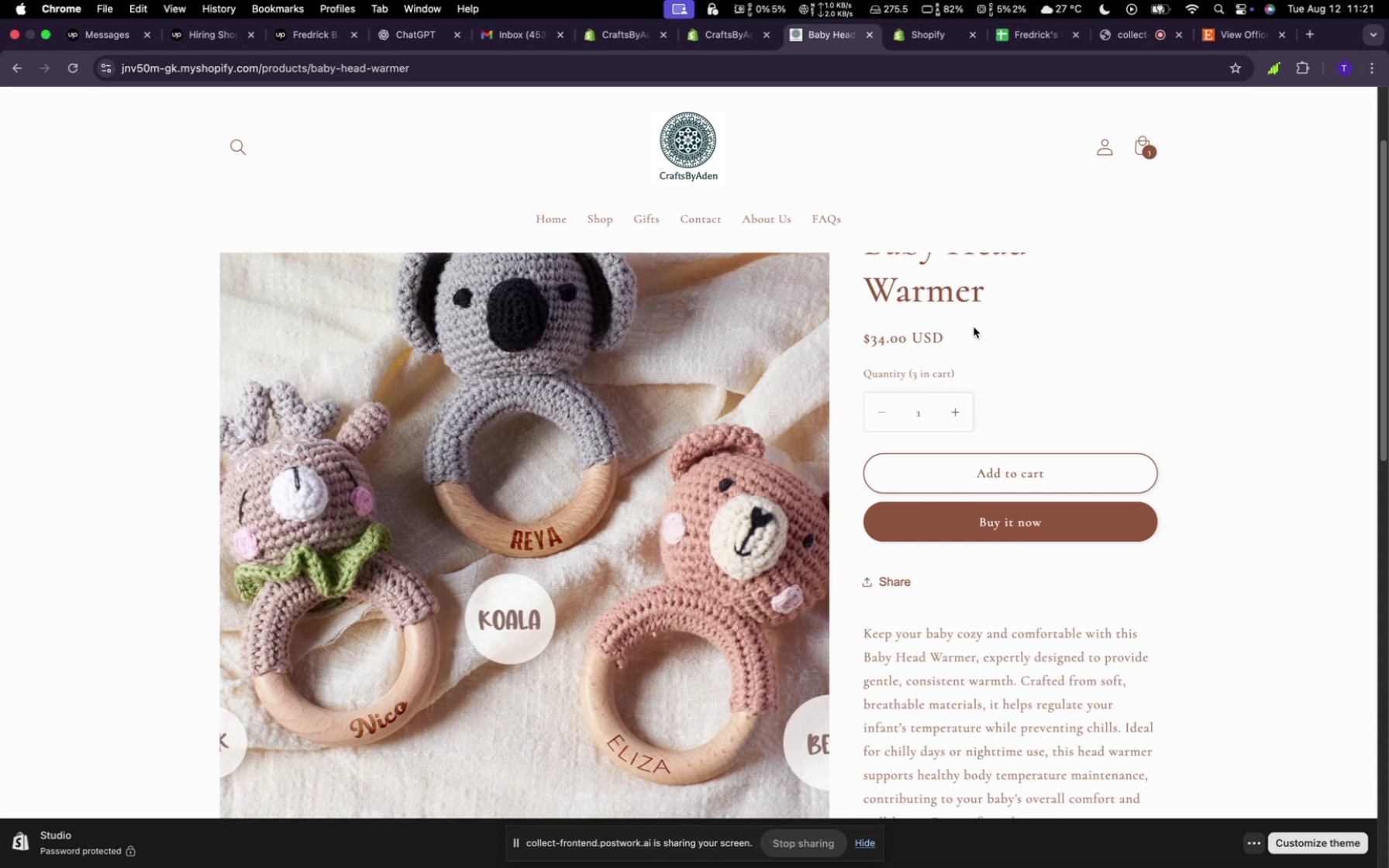 
scroll: coordinate [832, 265], scroll_direction: down, amount: 31.0
 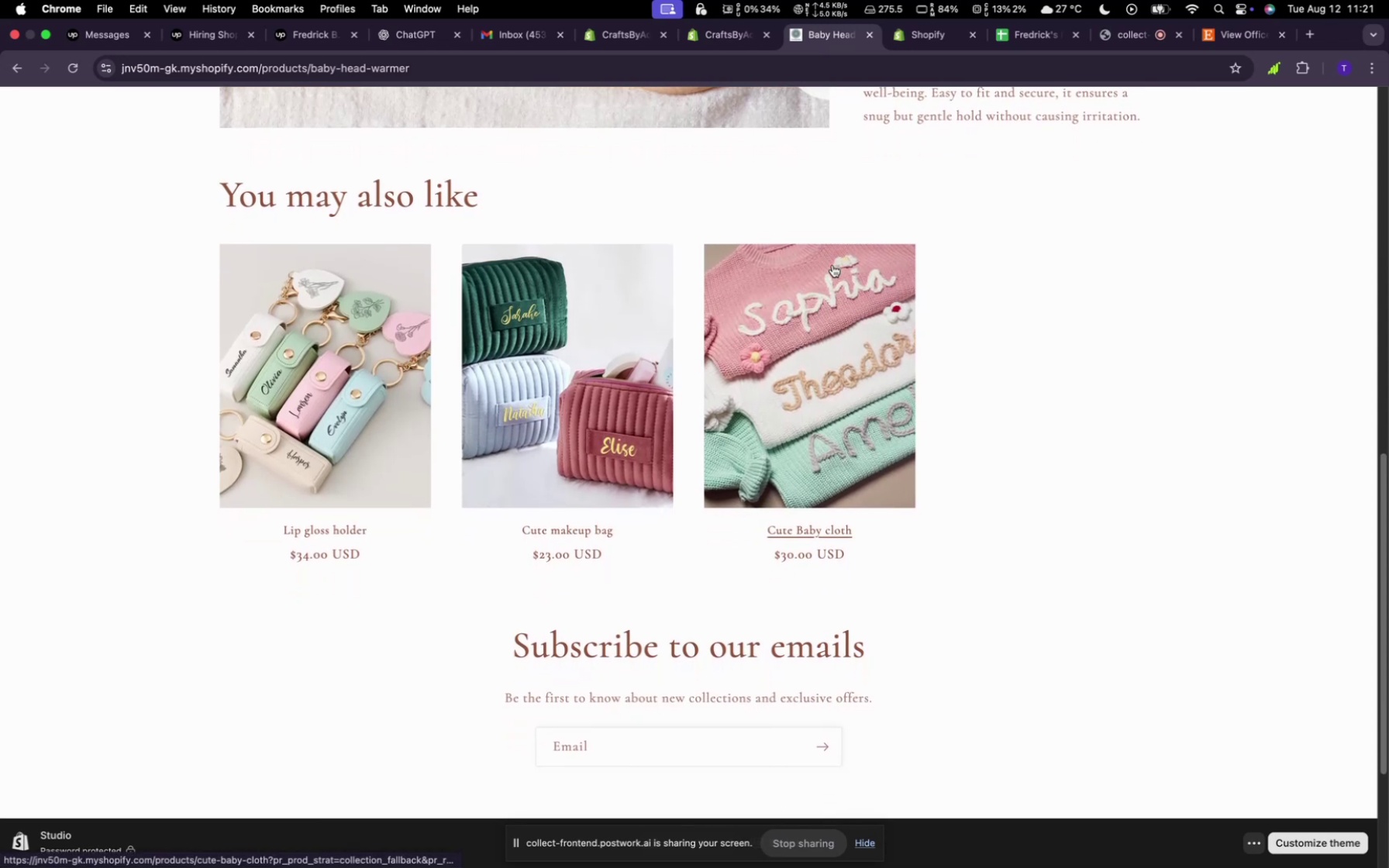 
scroll: coordinate [836, 241], scroll_direction: down, amount: 16.0
 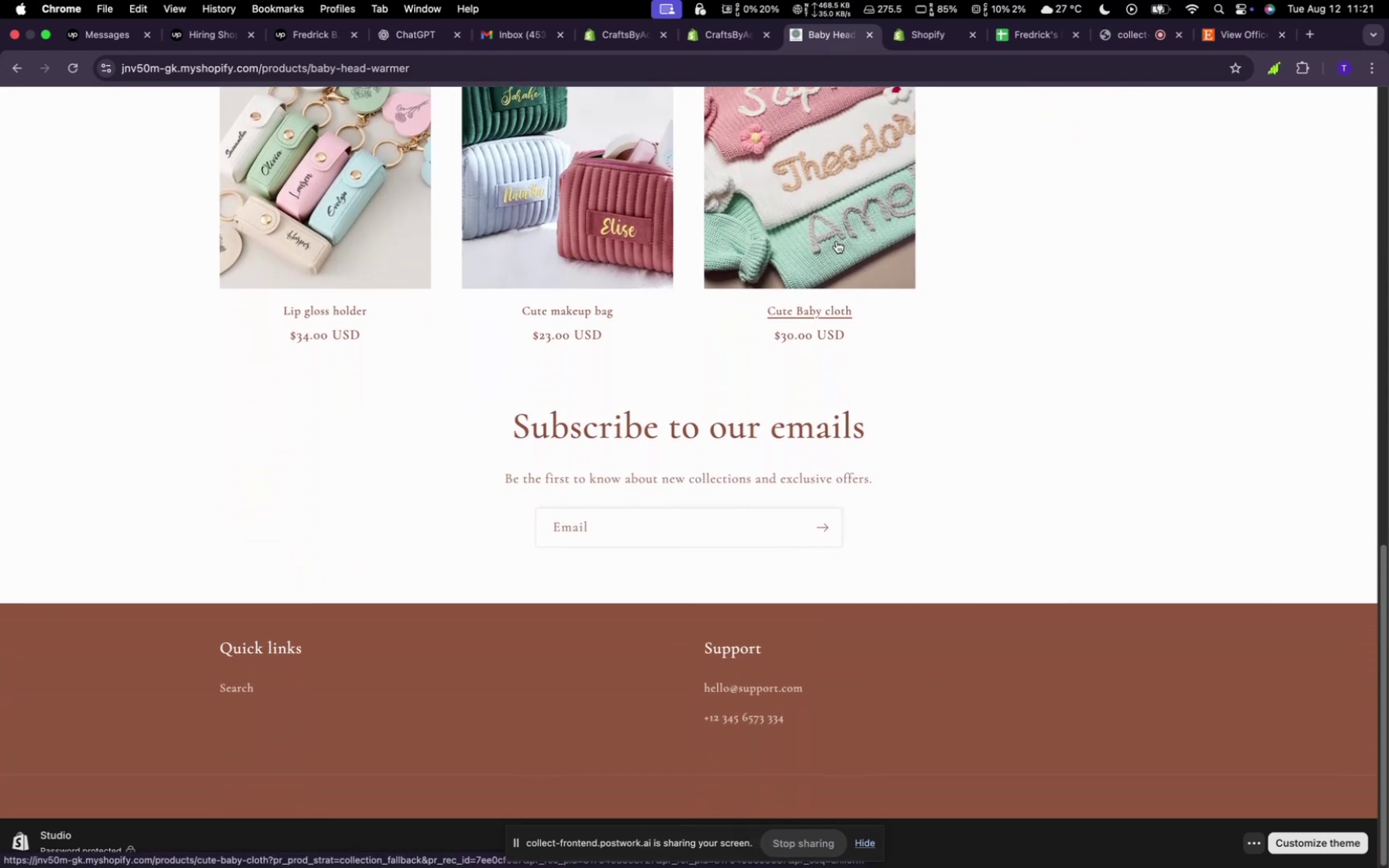 
scroll: coordinate [836, 242], scroll_direction: up, amount: 36.0
 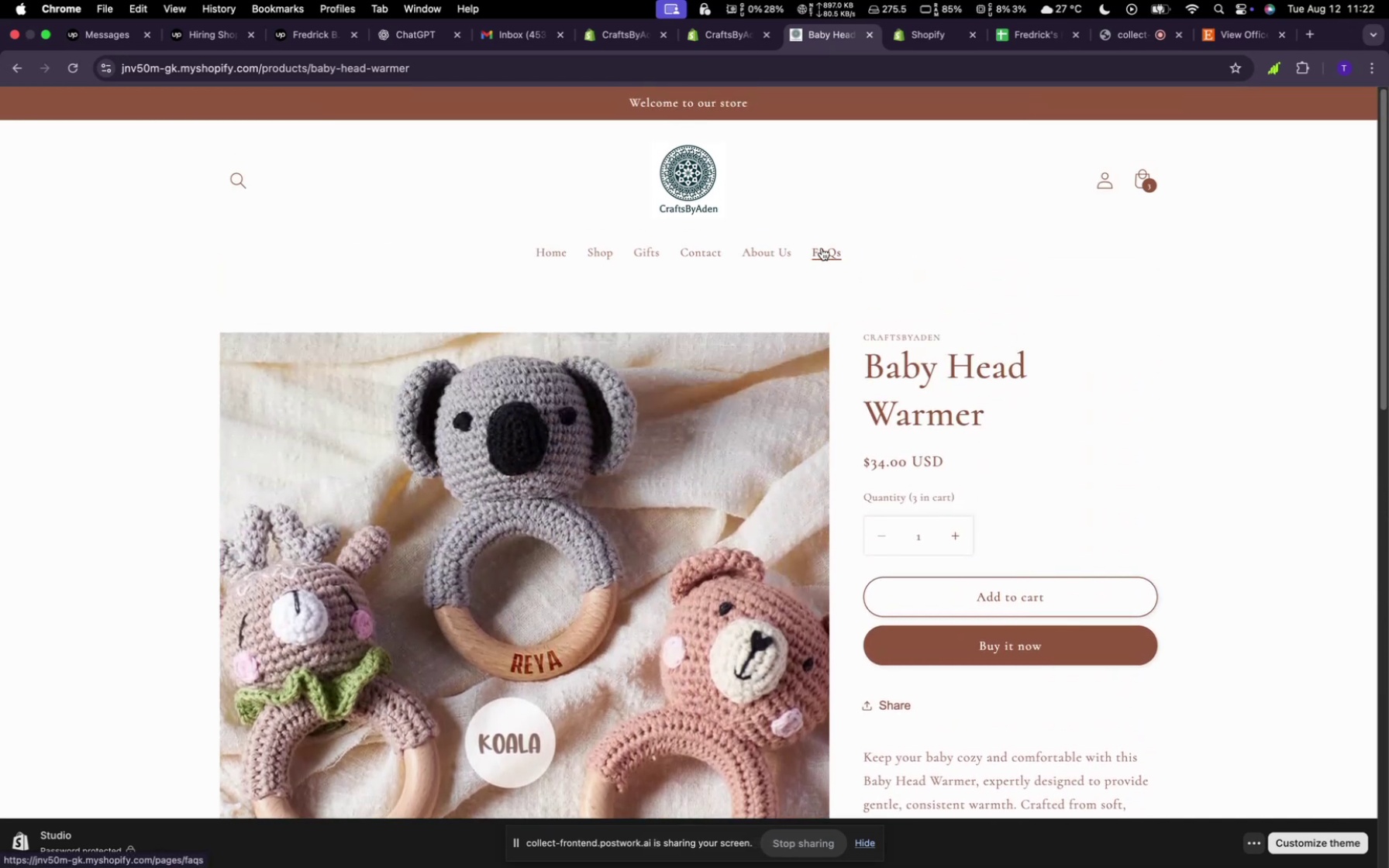 
left_click([822, 248])
 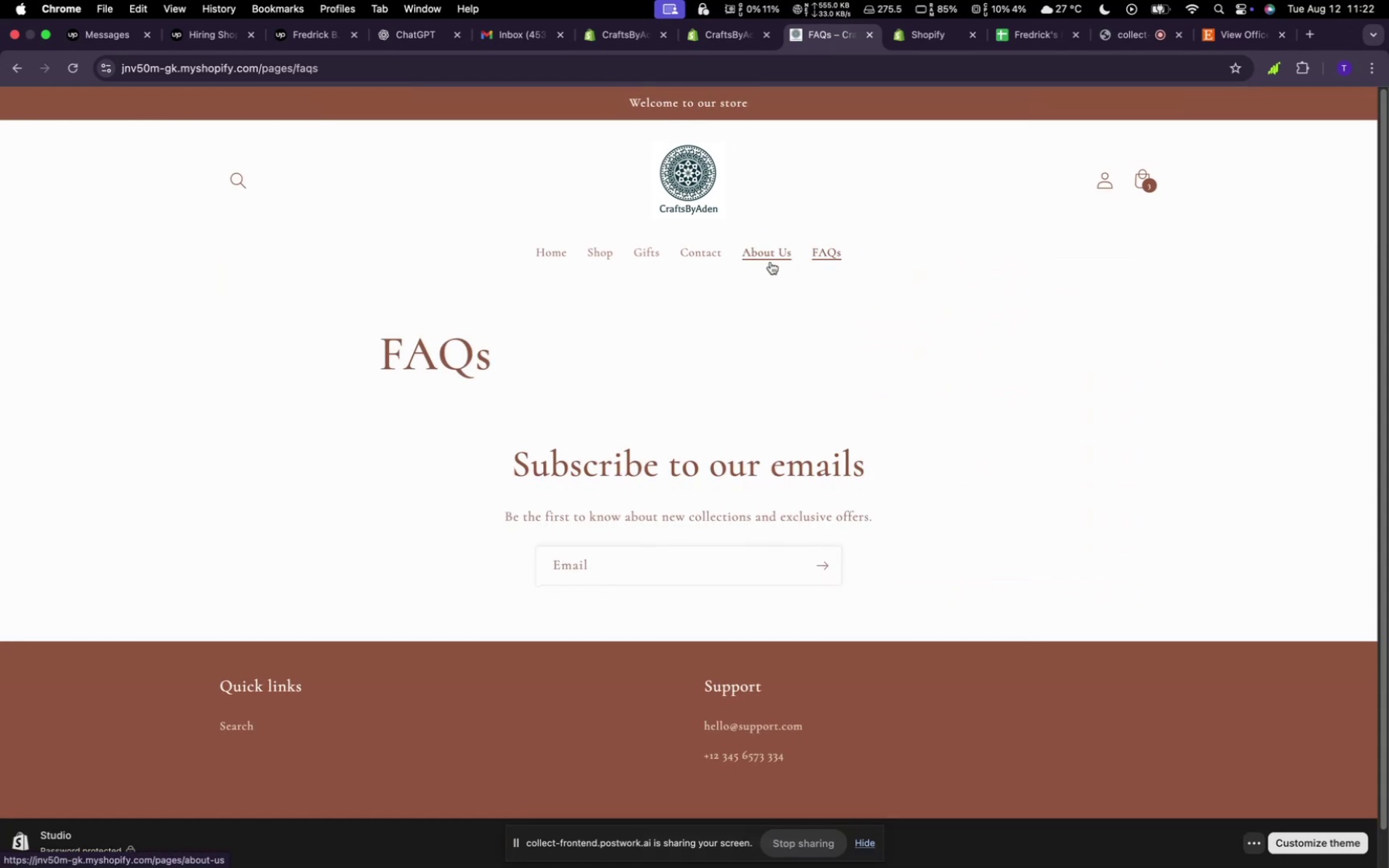 
left_click([767, 257])
 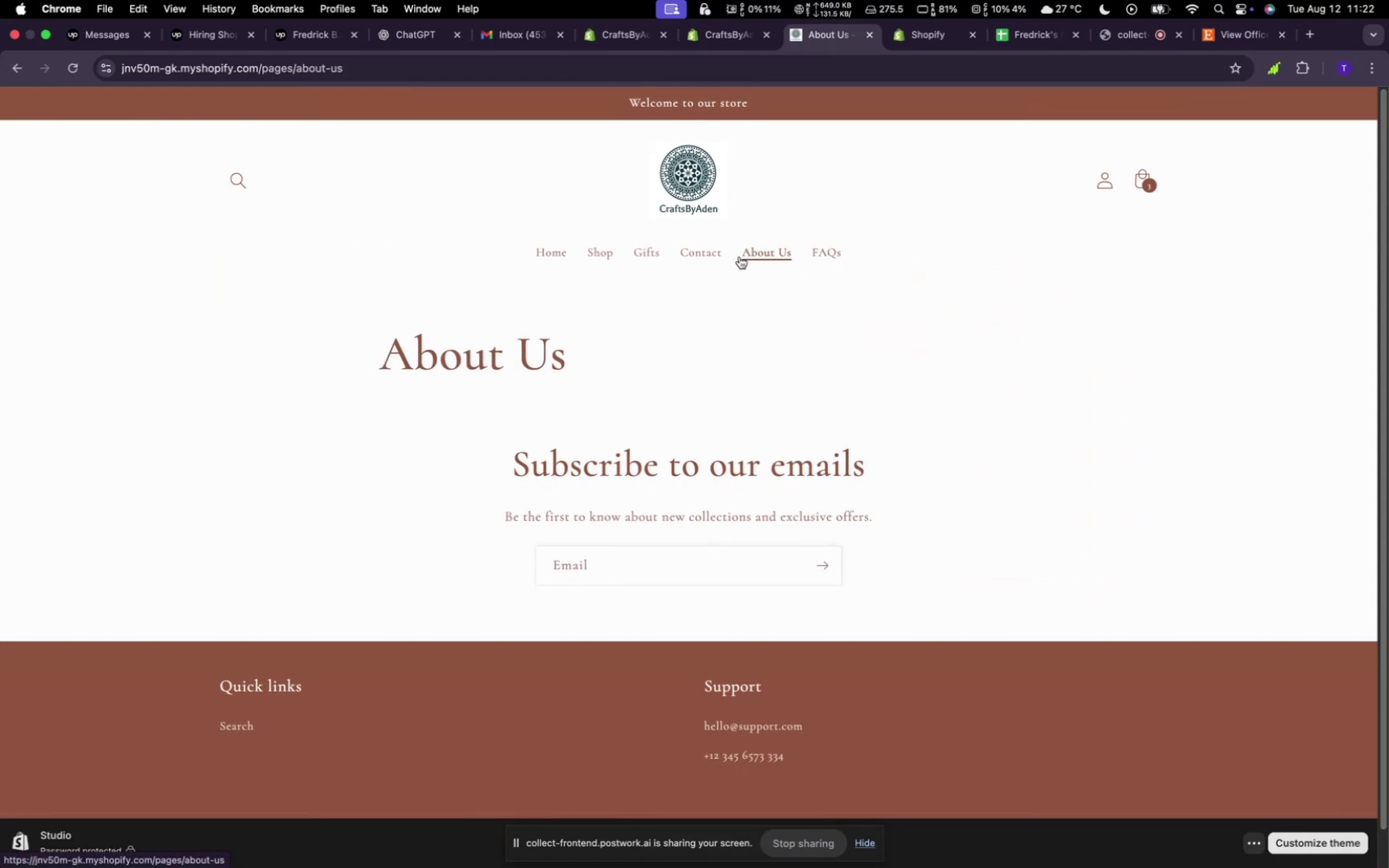 
left_click([718, 257])
 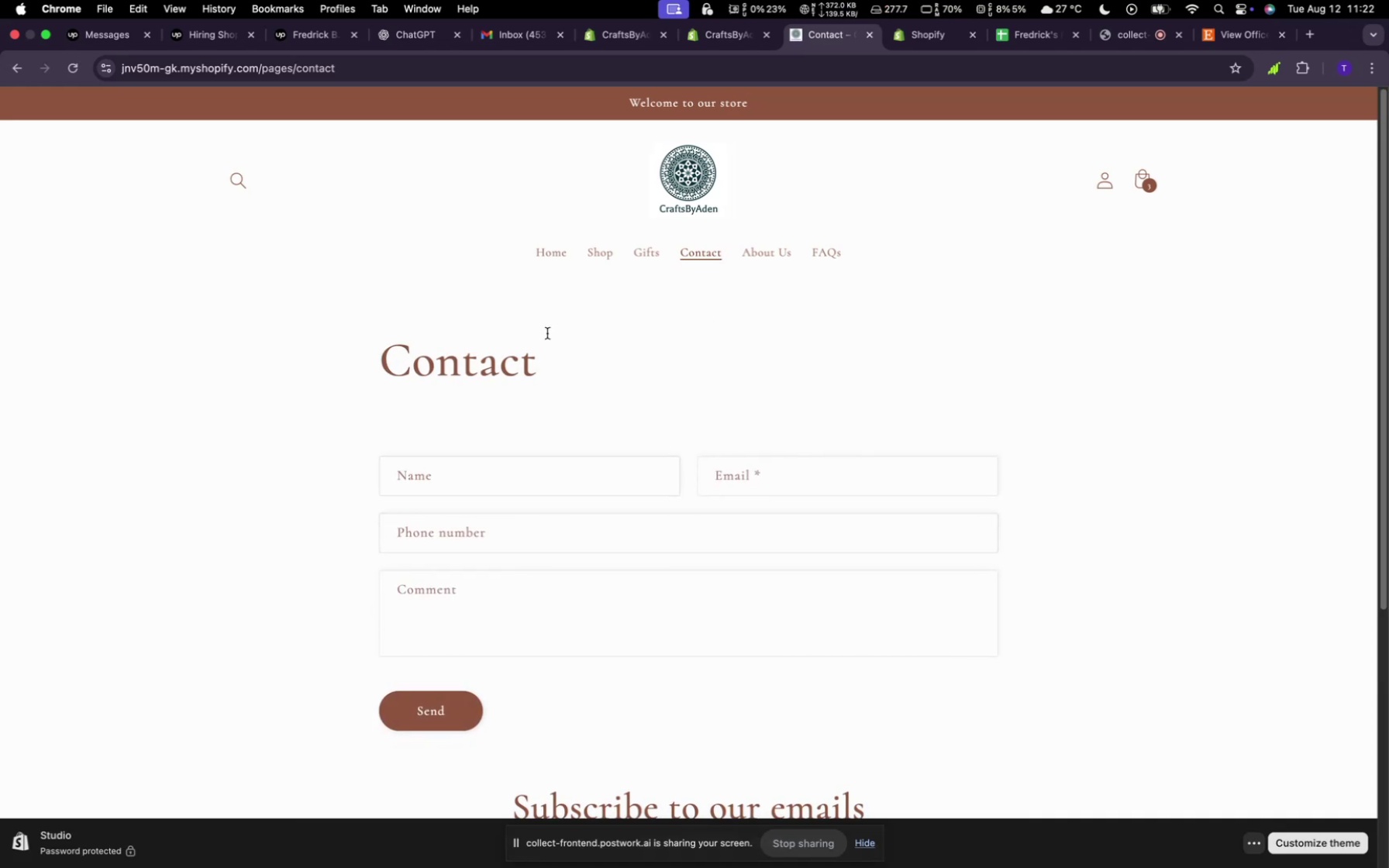 
left_click([645, 253])
 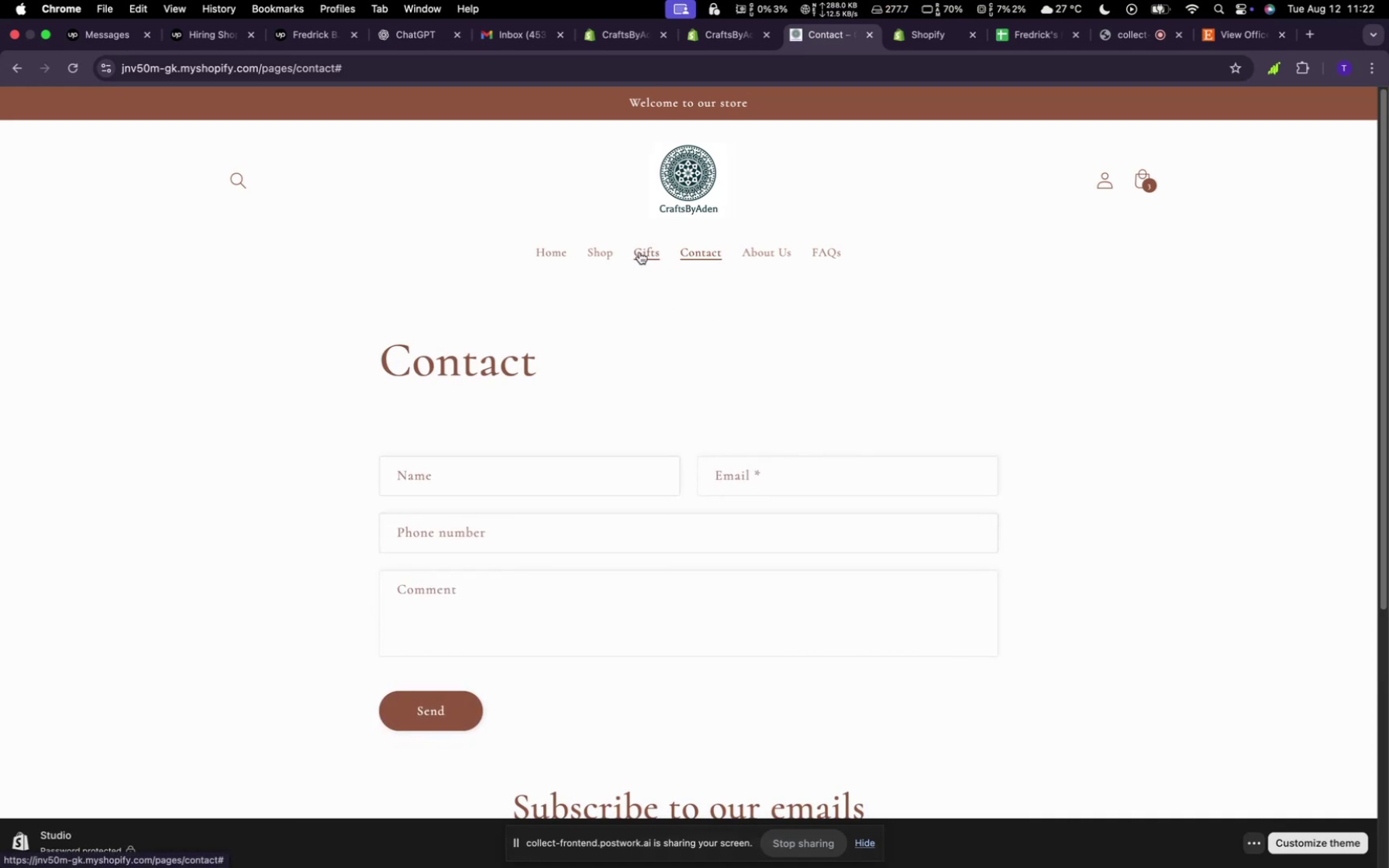 
left_click([595, 252])
 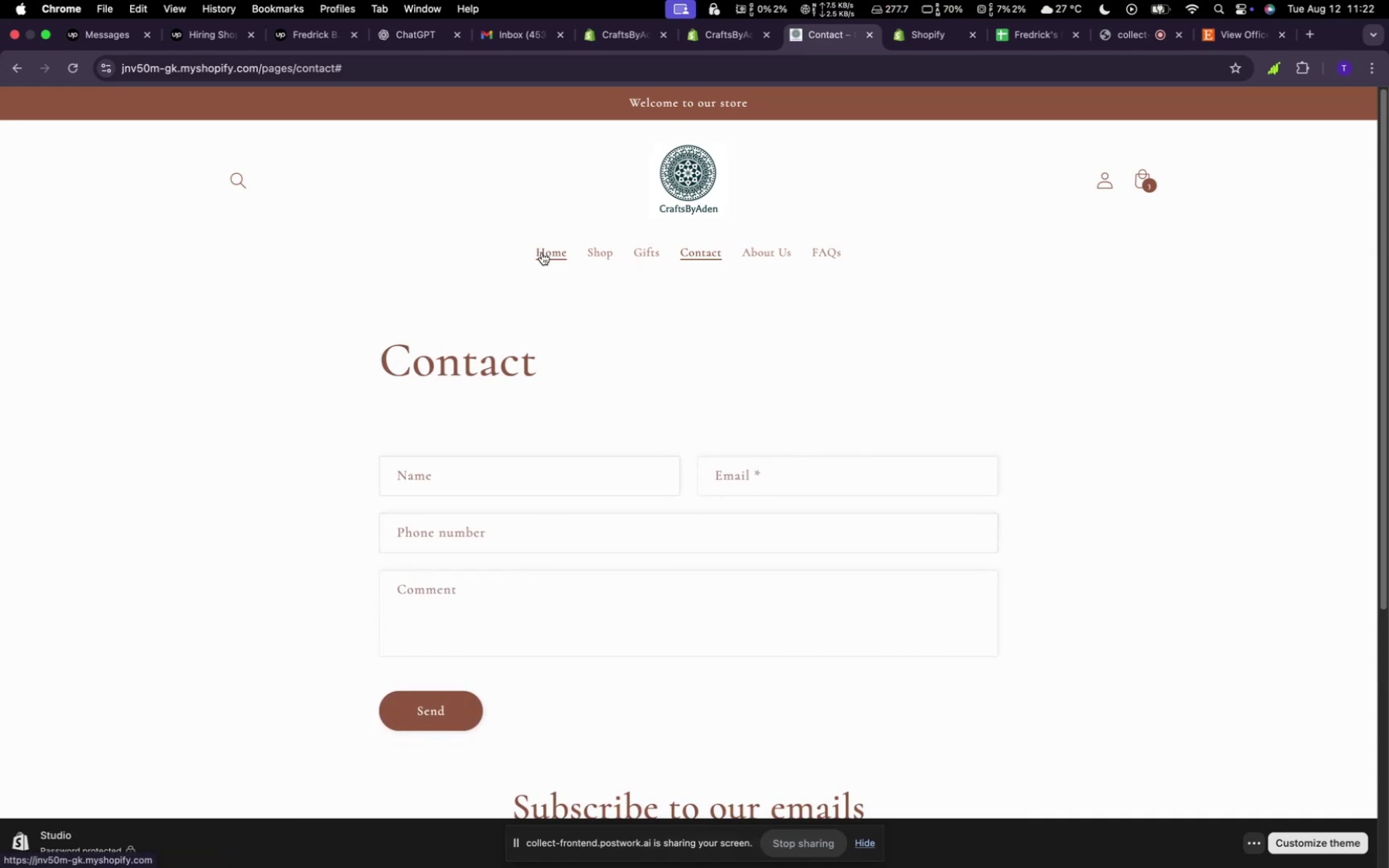 
left_click([542, 253])
 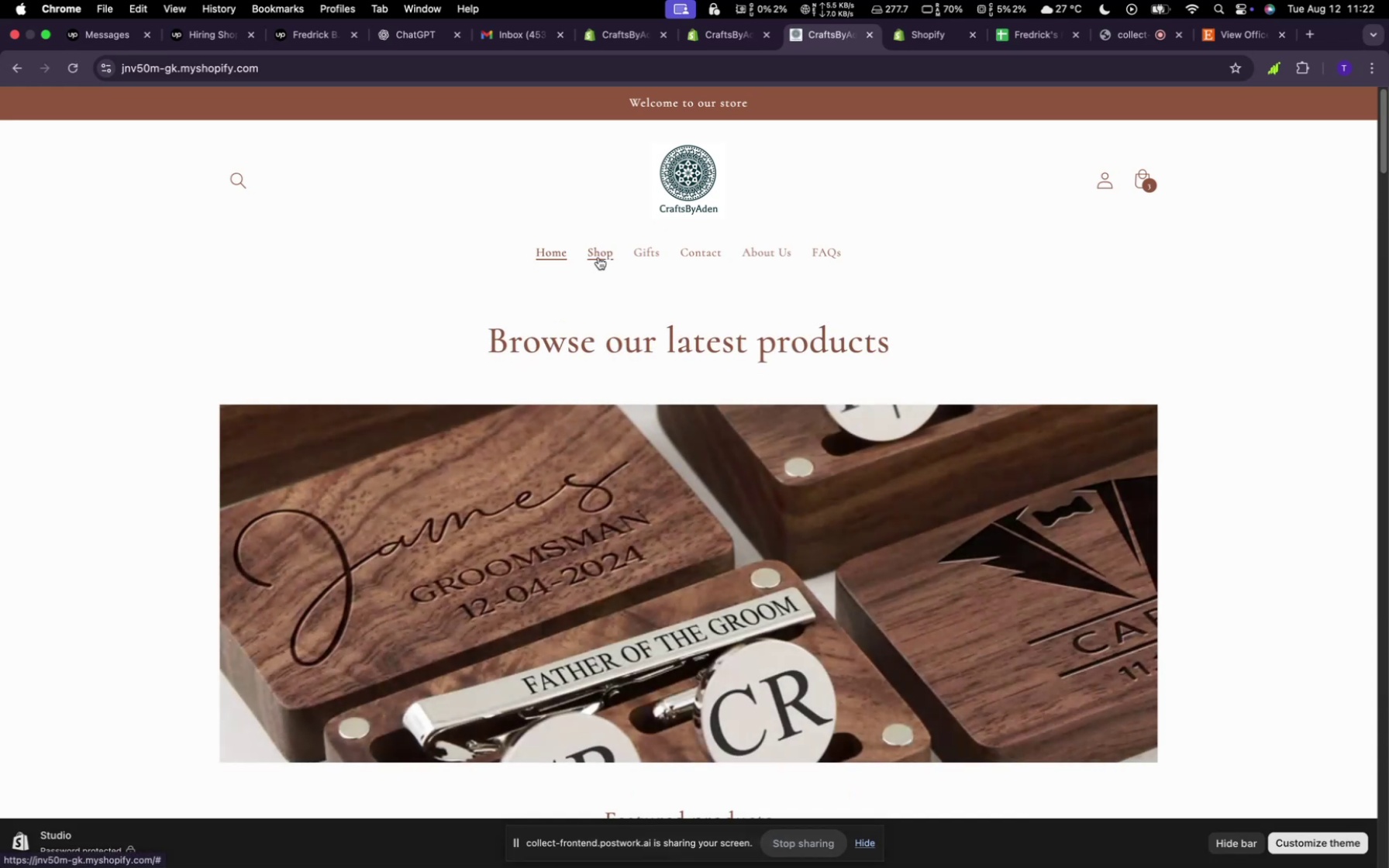 
left_click([622, 256])
 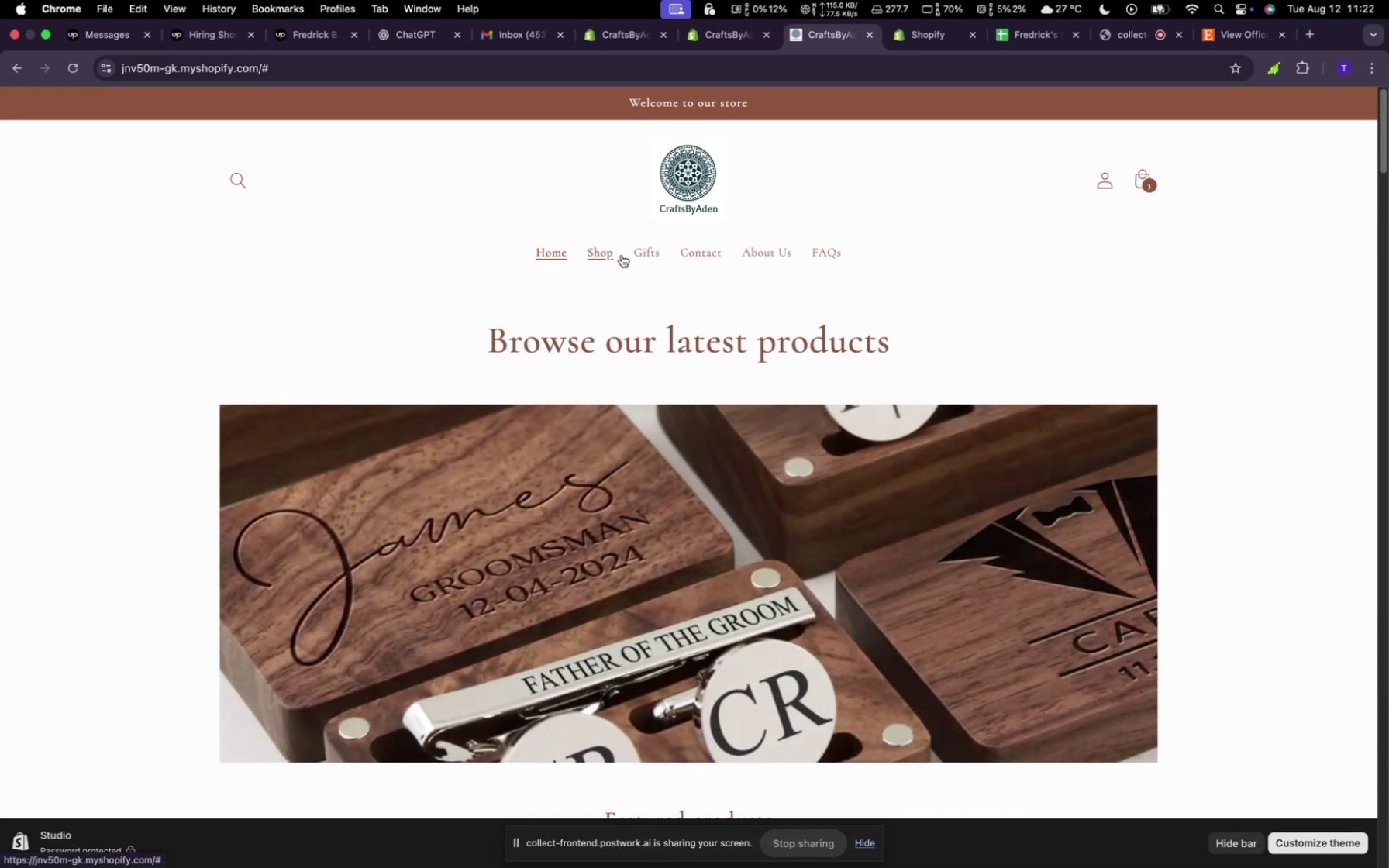 
left_click([622, 253])
 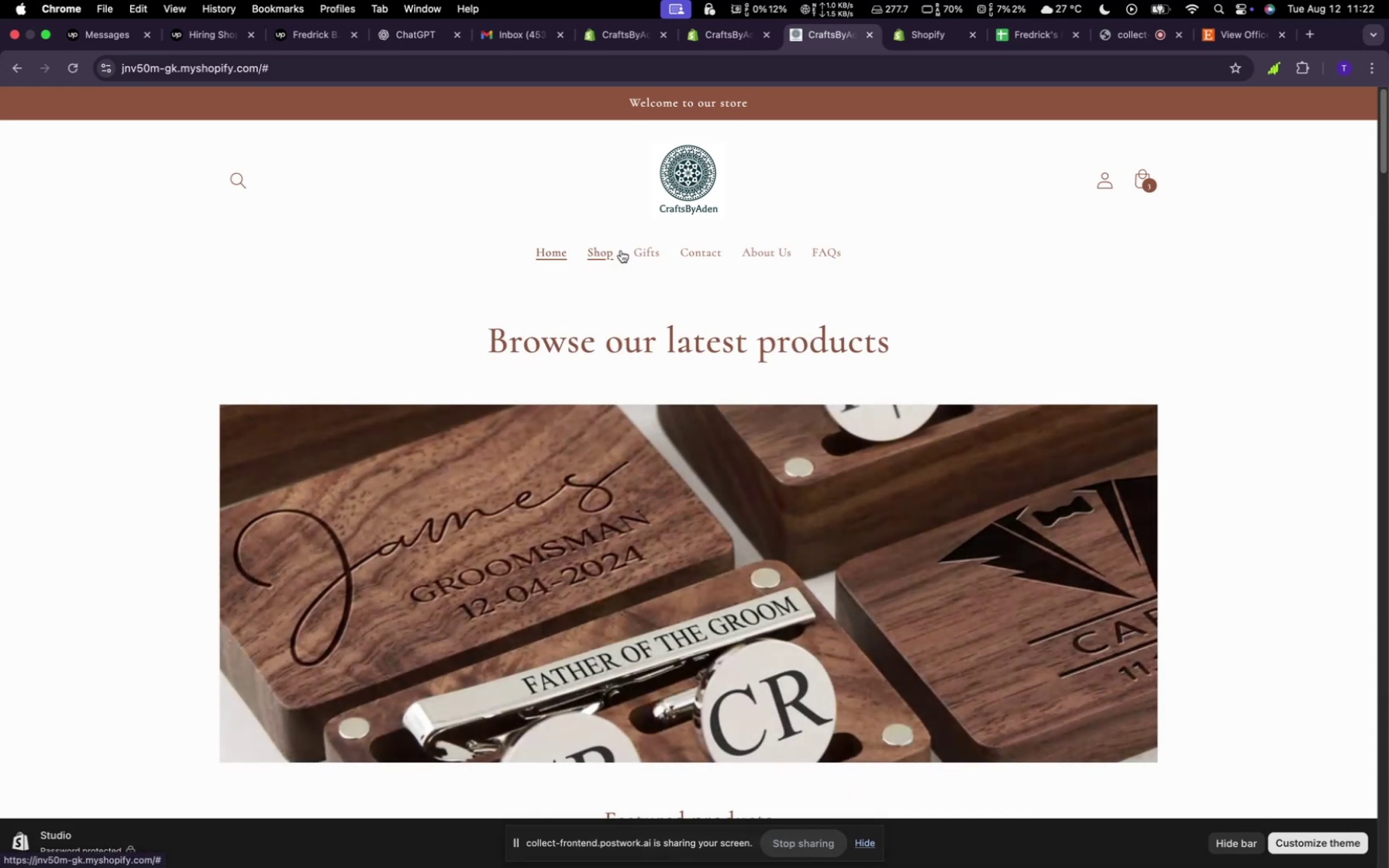 
left_click([621, 250])
 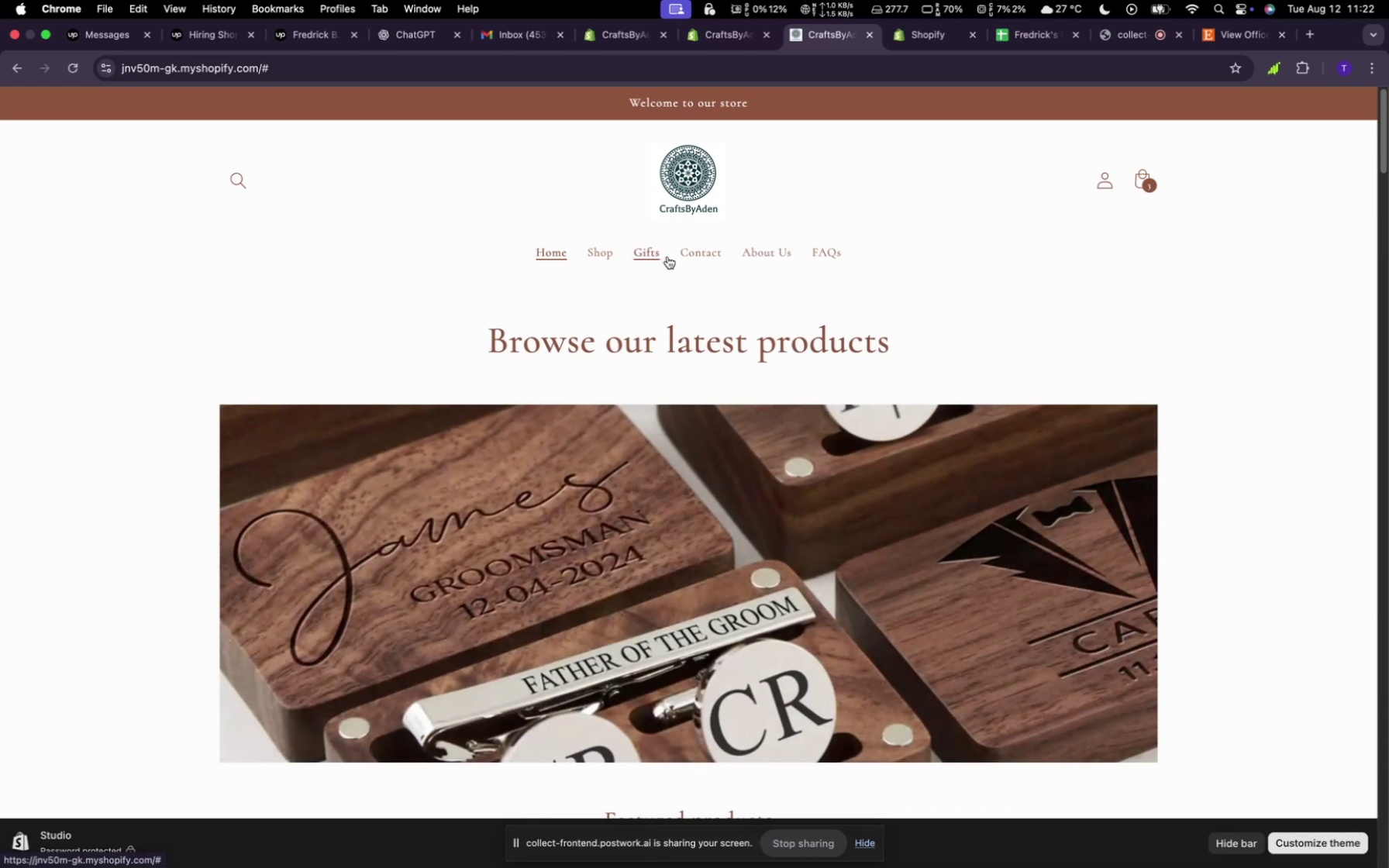 
left_click([647, 250])
 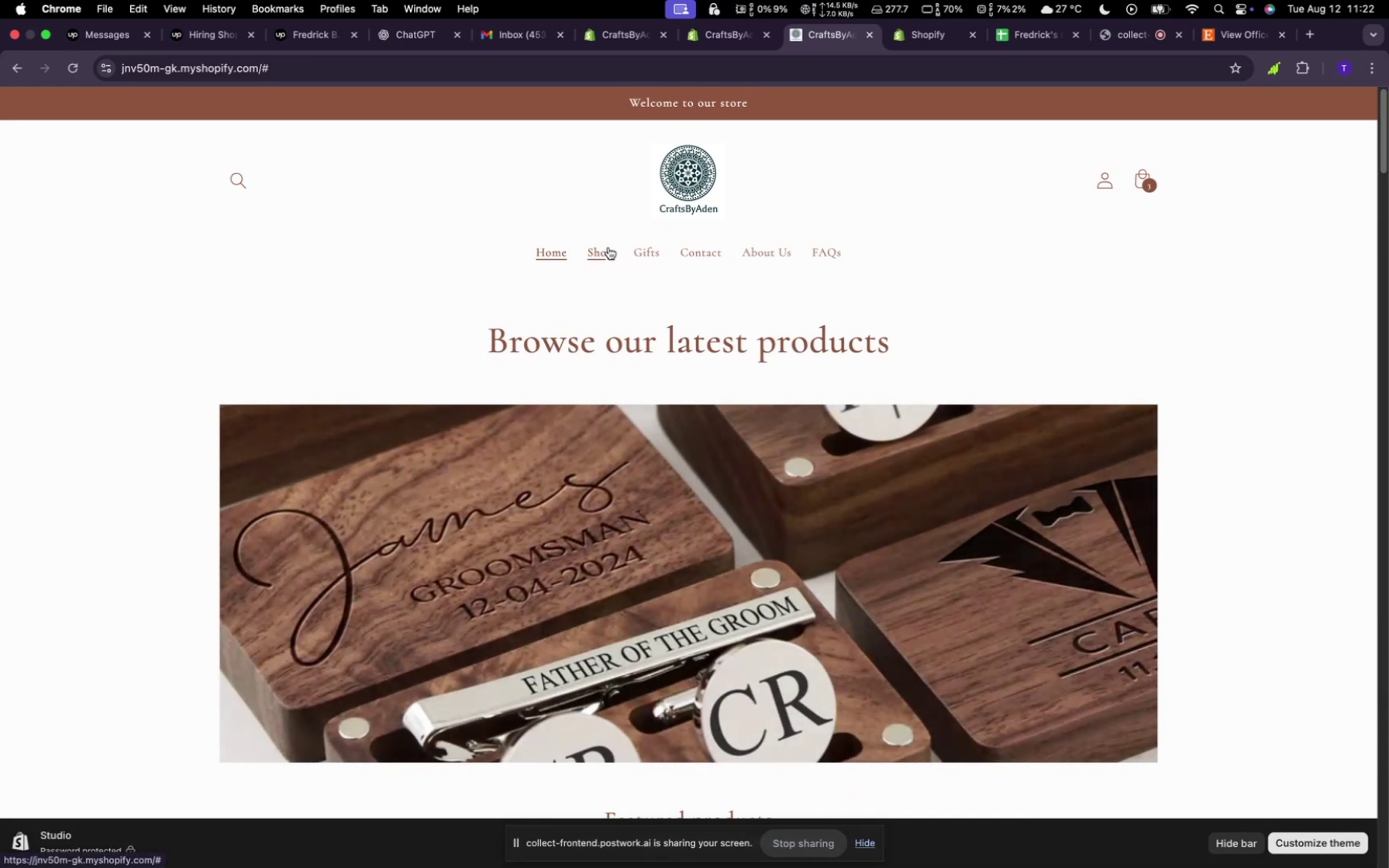 
left_click([626, 251])
 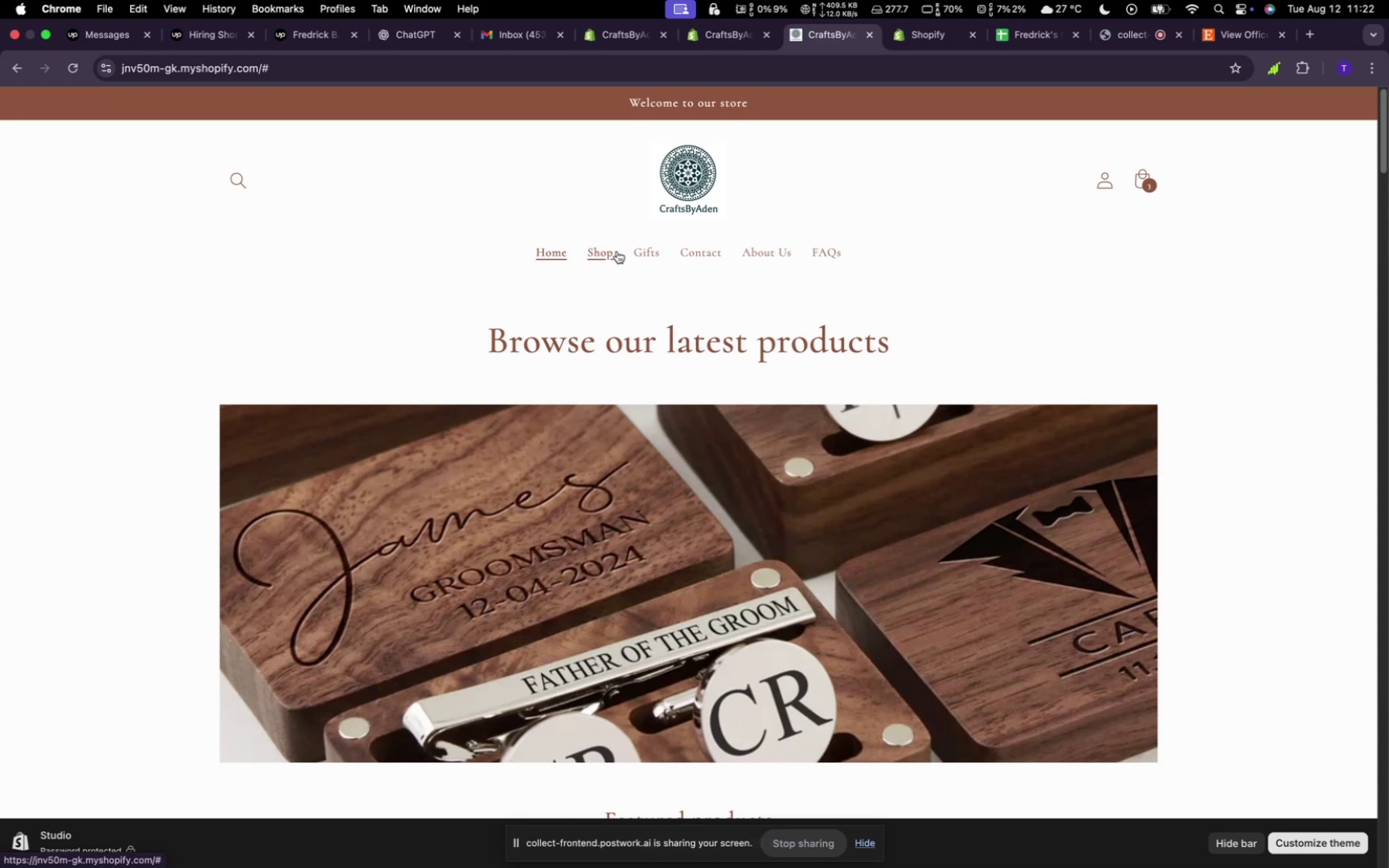 
left_click([610, 251])
 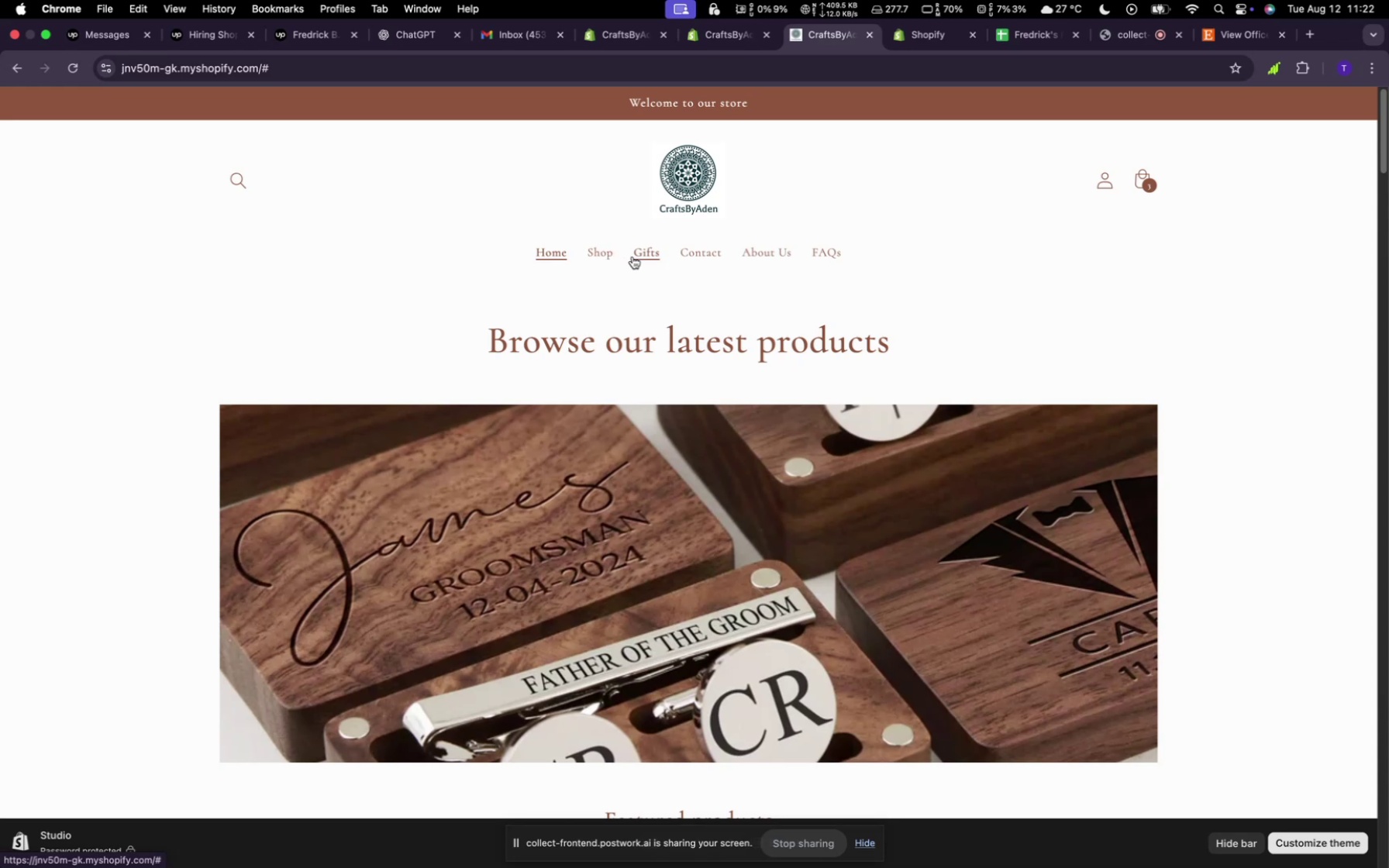 
left_click([639, 254])
 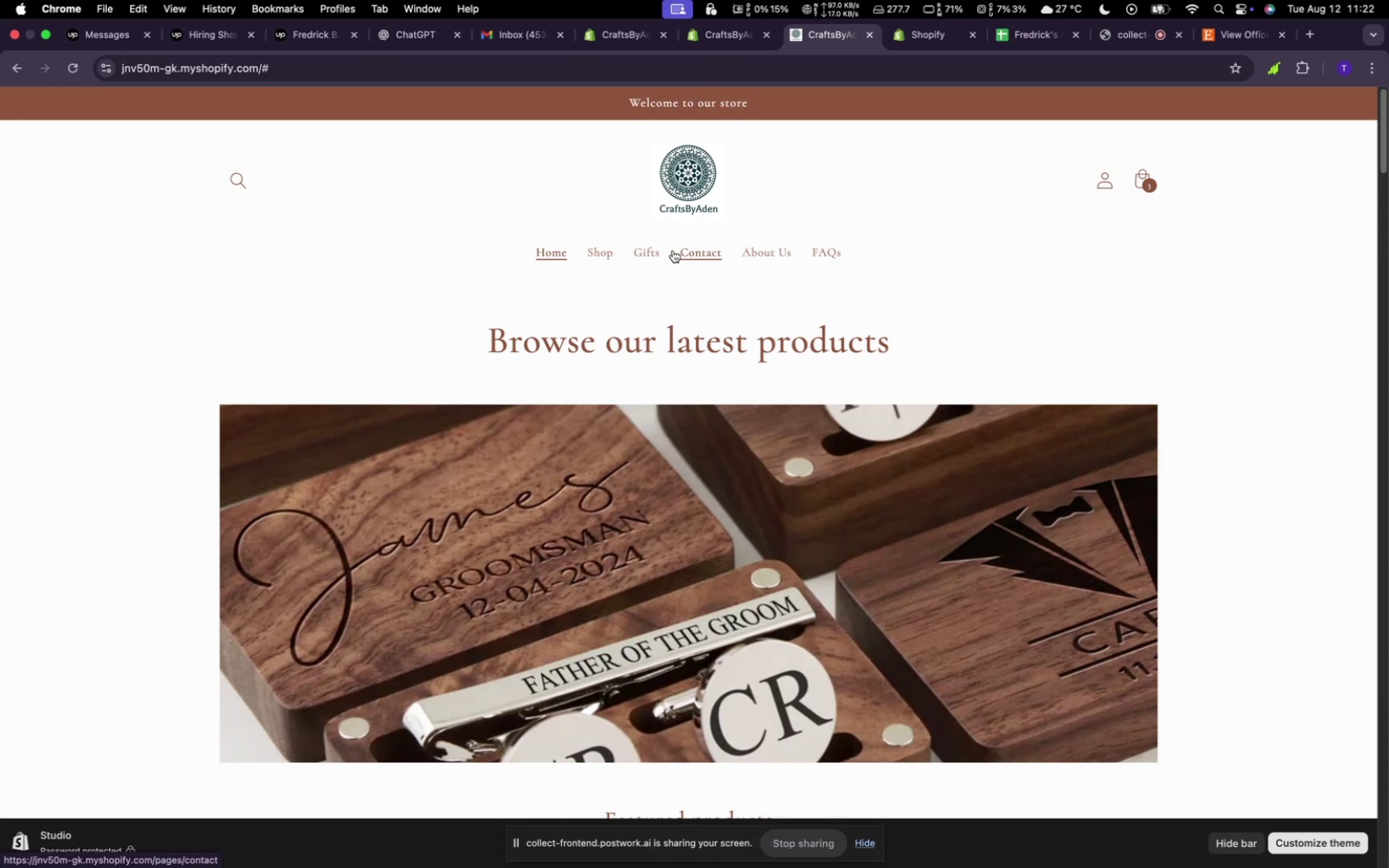 
left_click([670, 250])
 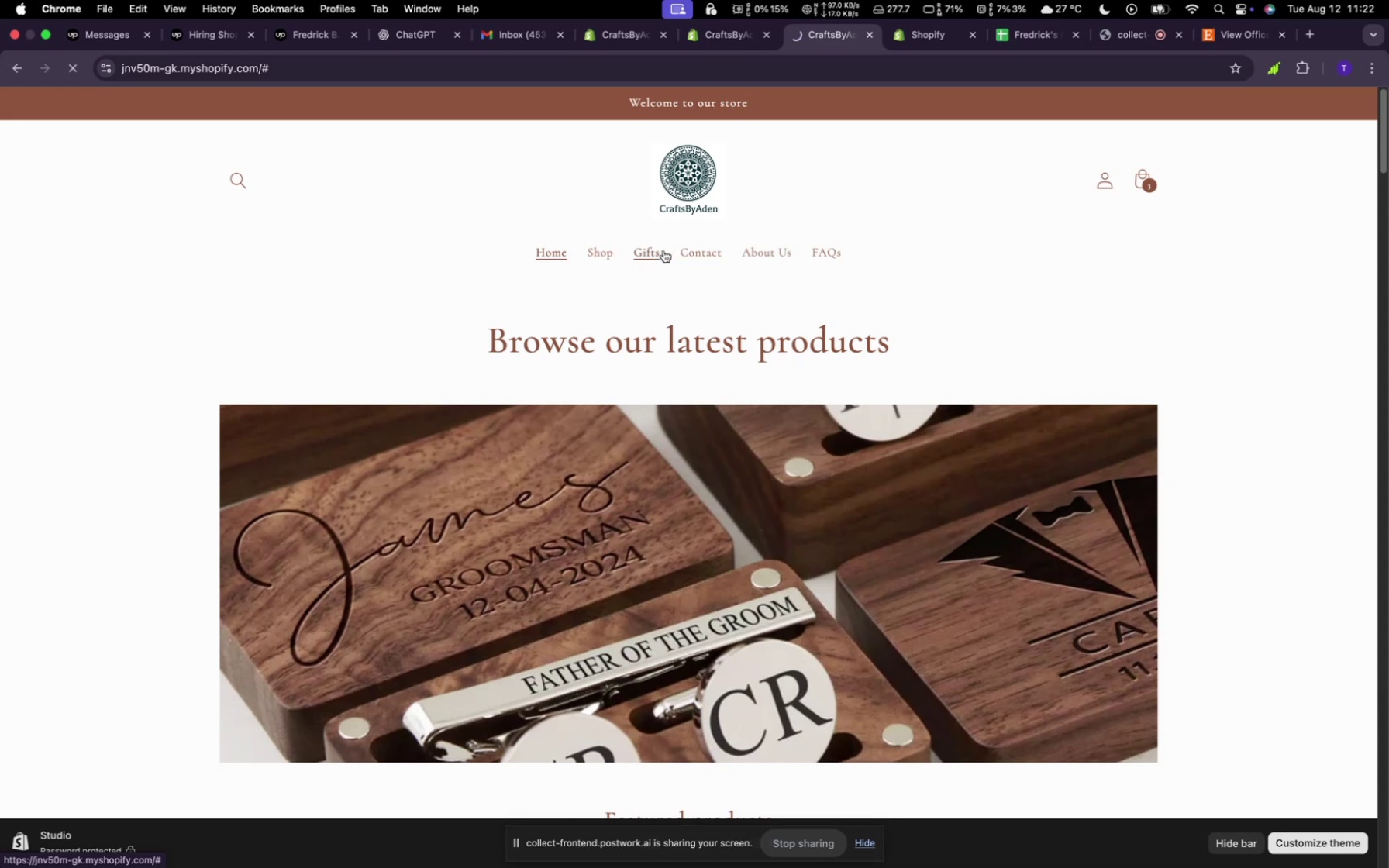 
left_click([663, 250])
 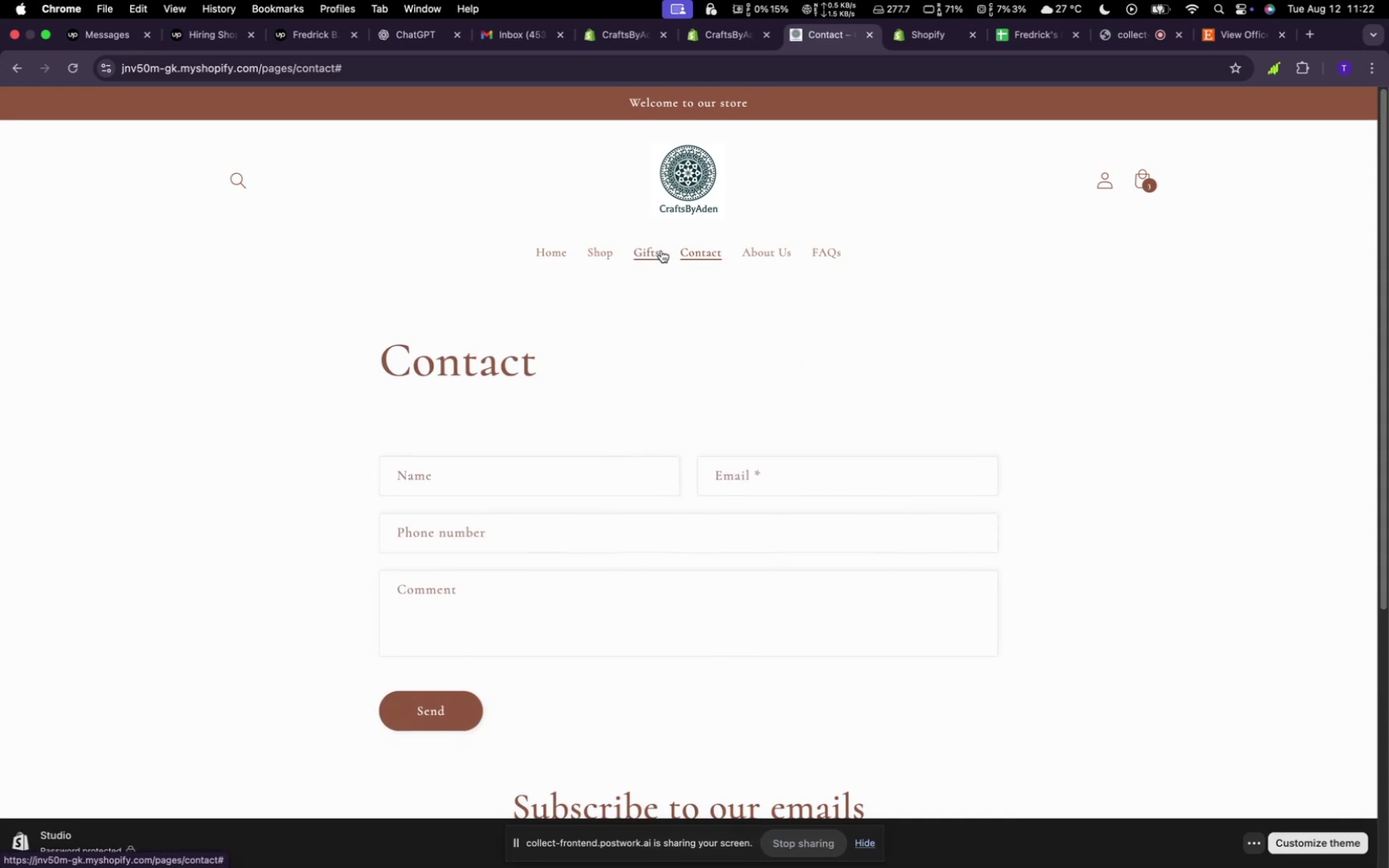 
left_click_drag(start_coordinate=[632, 256], to_coordinate=[626, 256])
 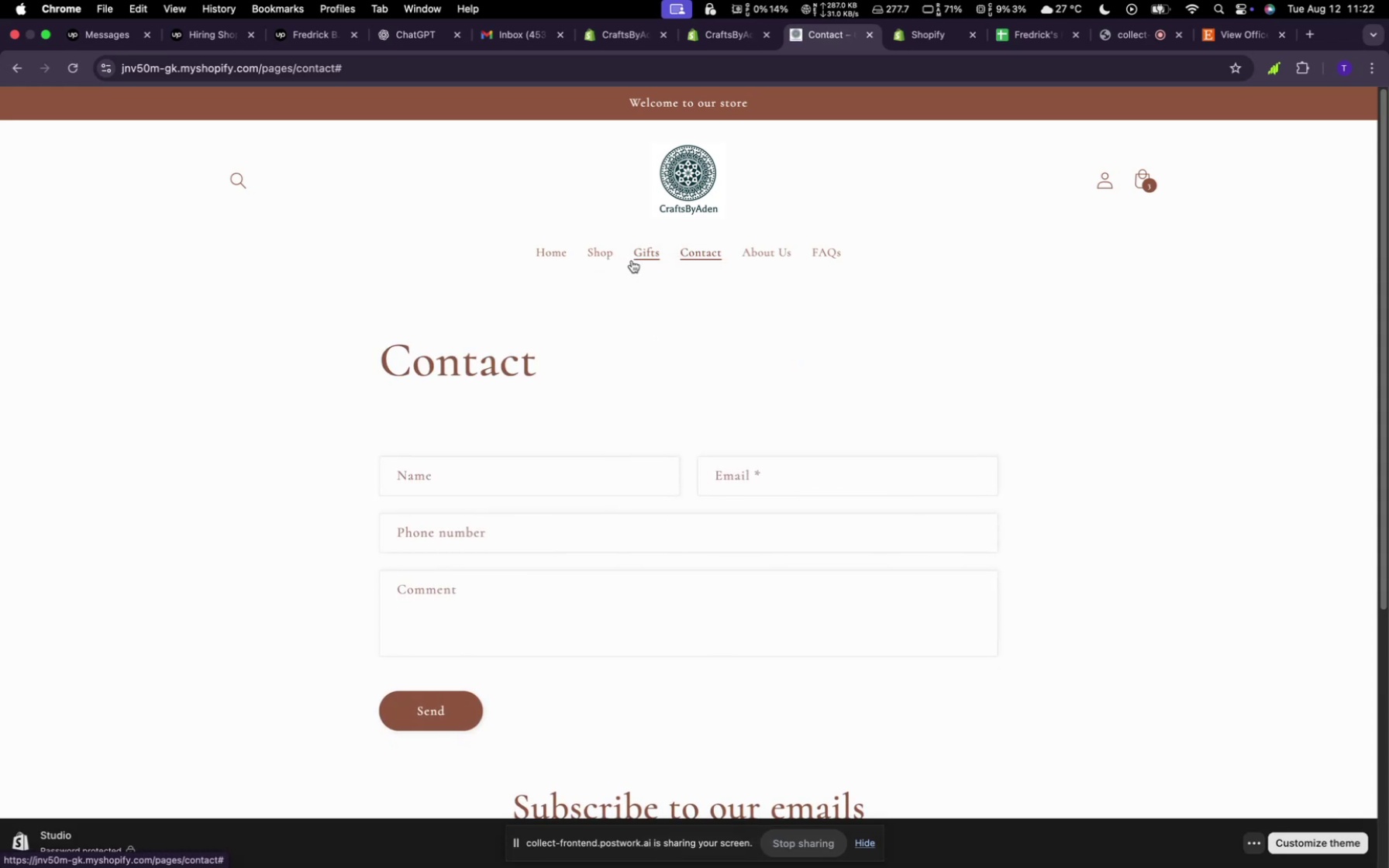 
left_click([636, 260])
 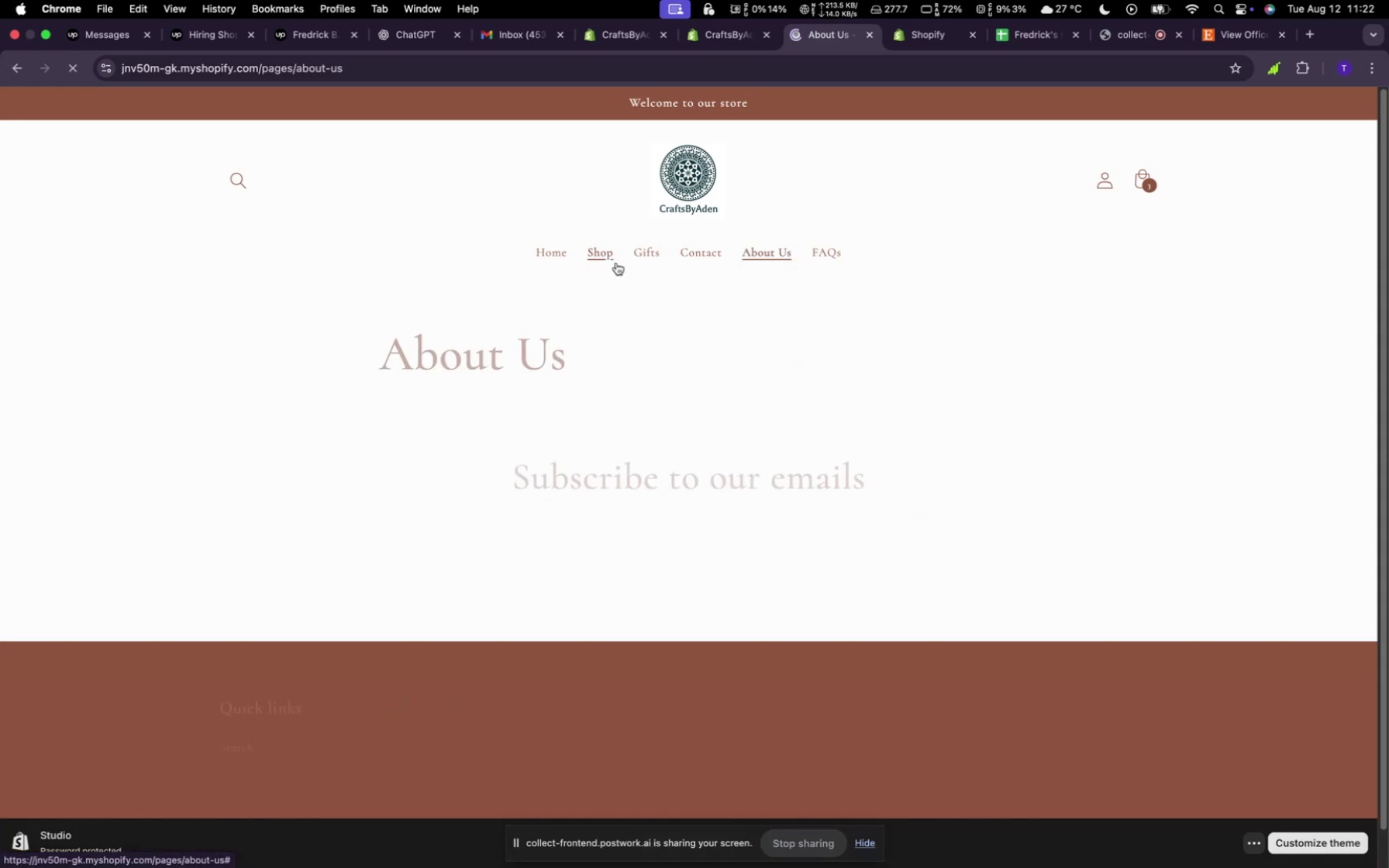 
wait(5.04)
 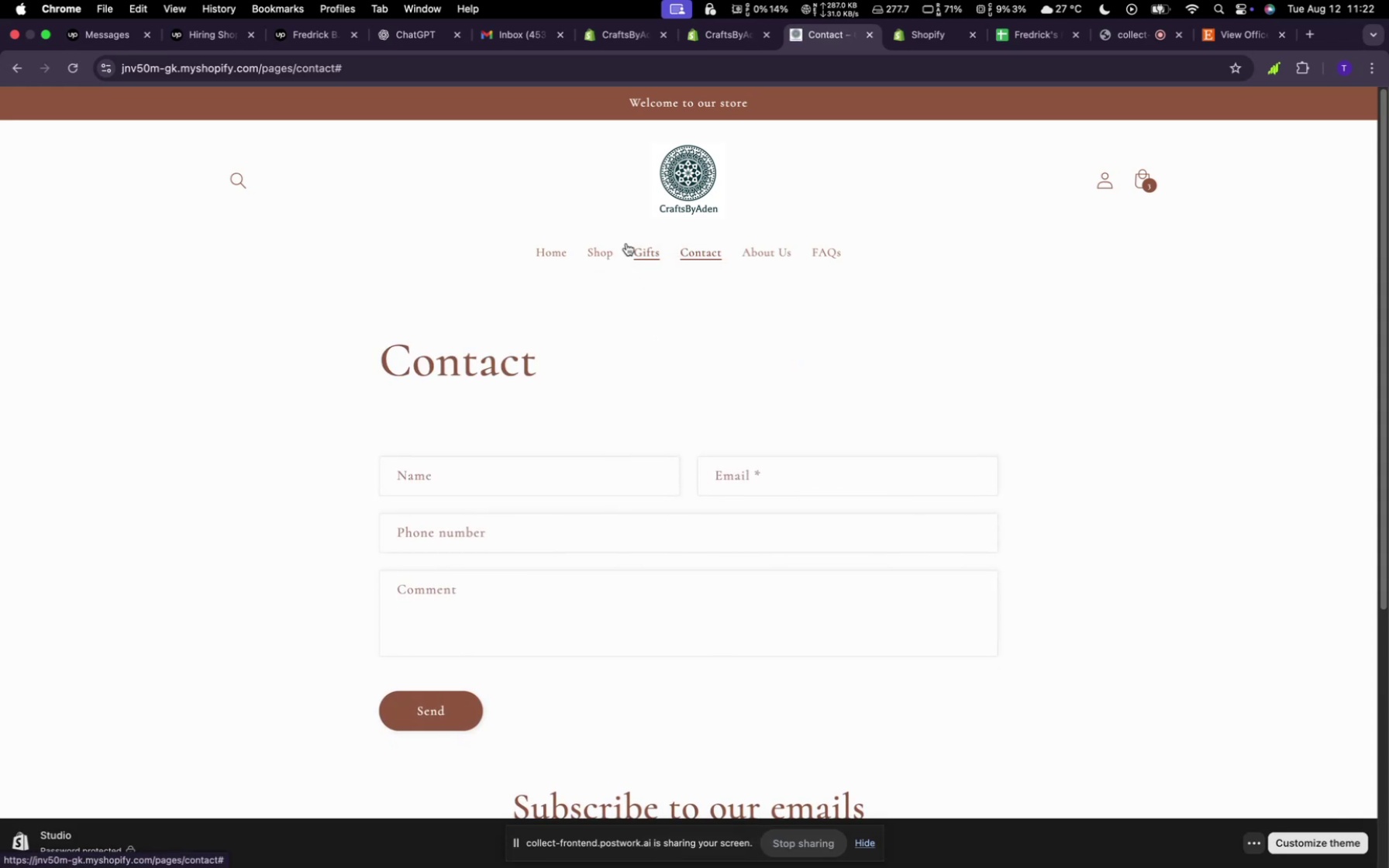 
left_click([644, 252])
 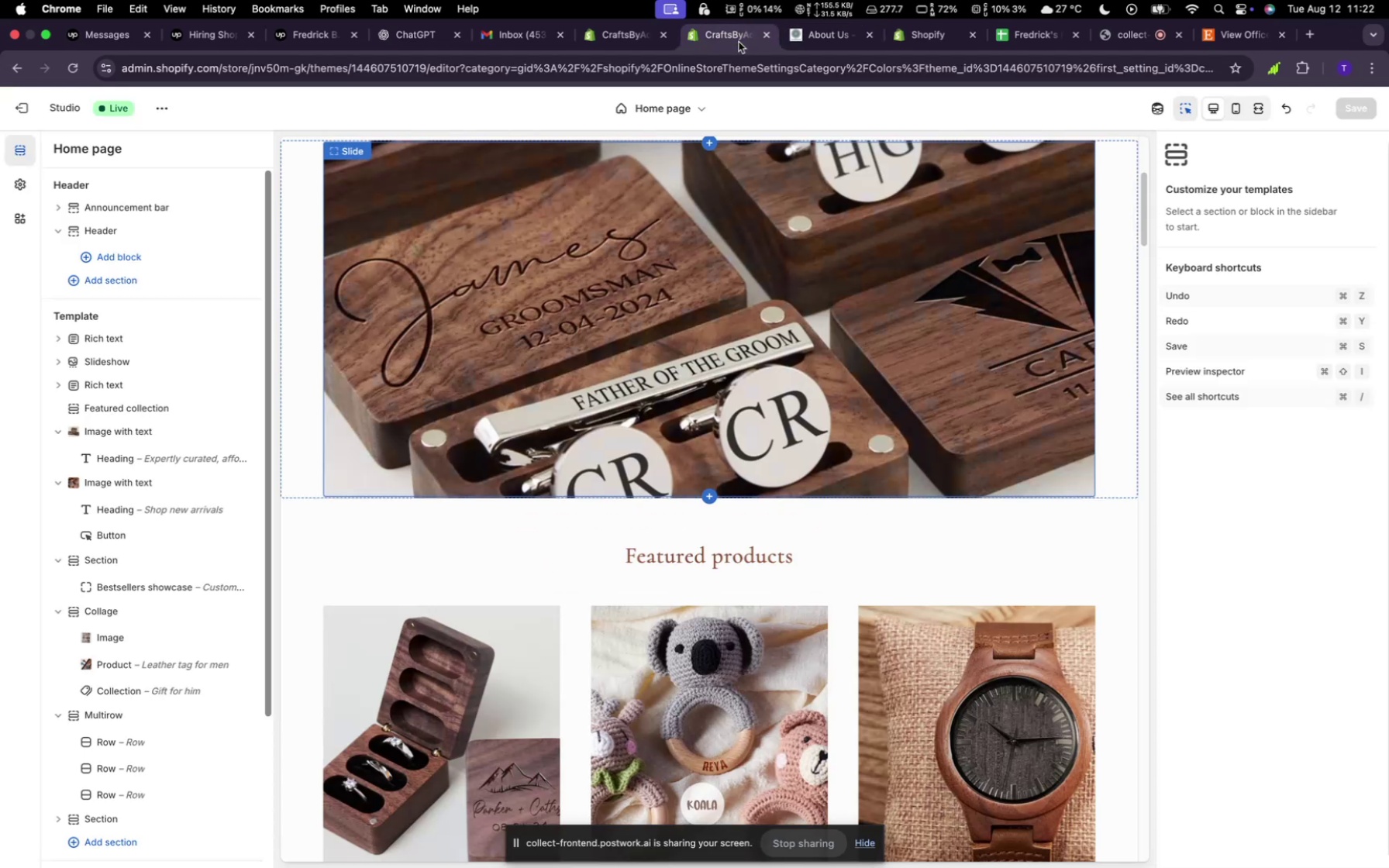 
scroll: coordinate [713, 303], scroll_direction: up, amount: 44.0
 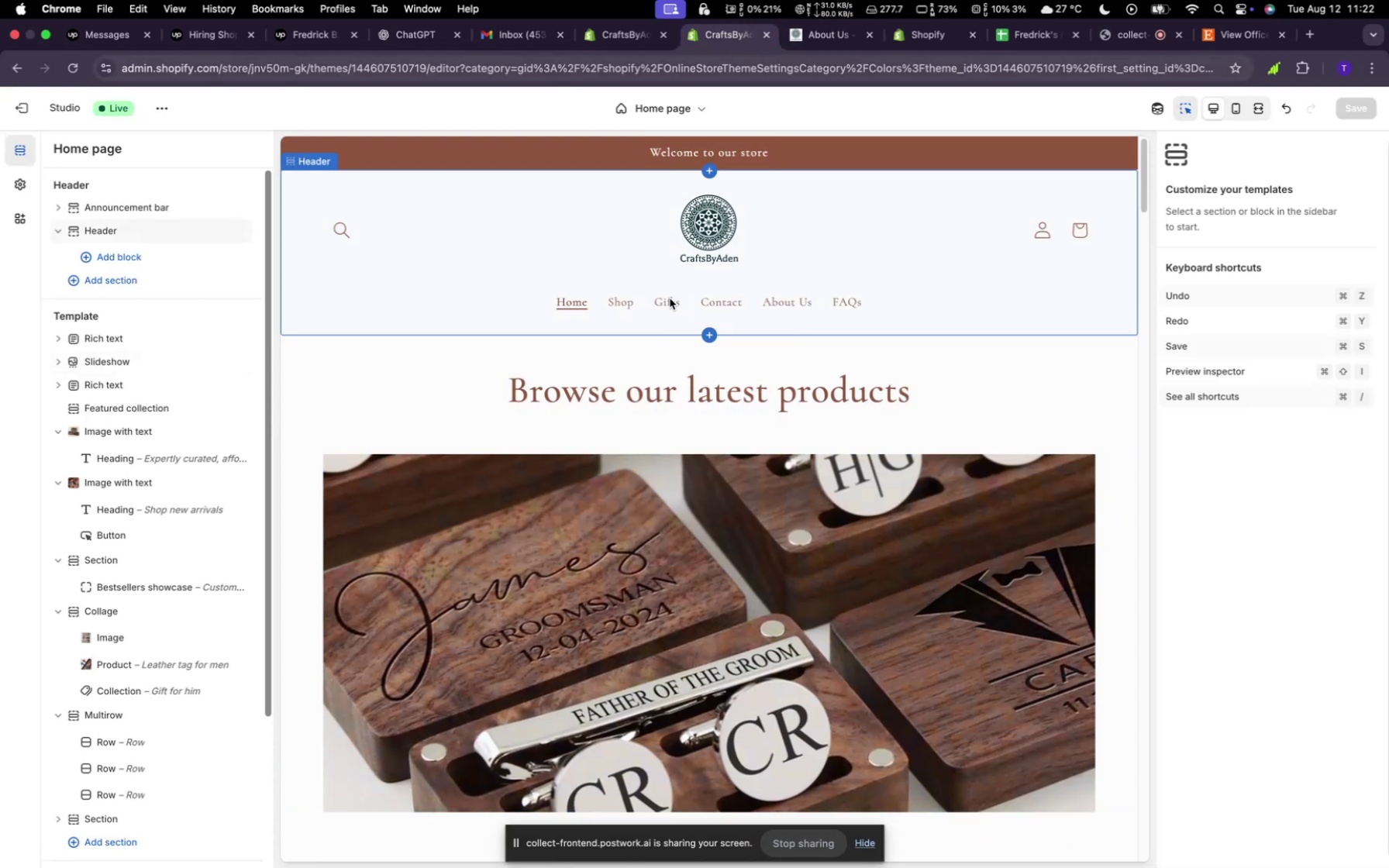 
left_click([626, 305])
 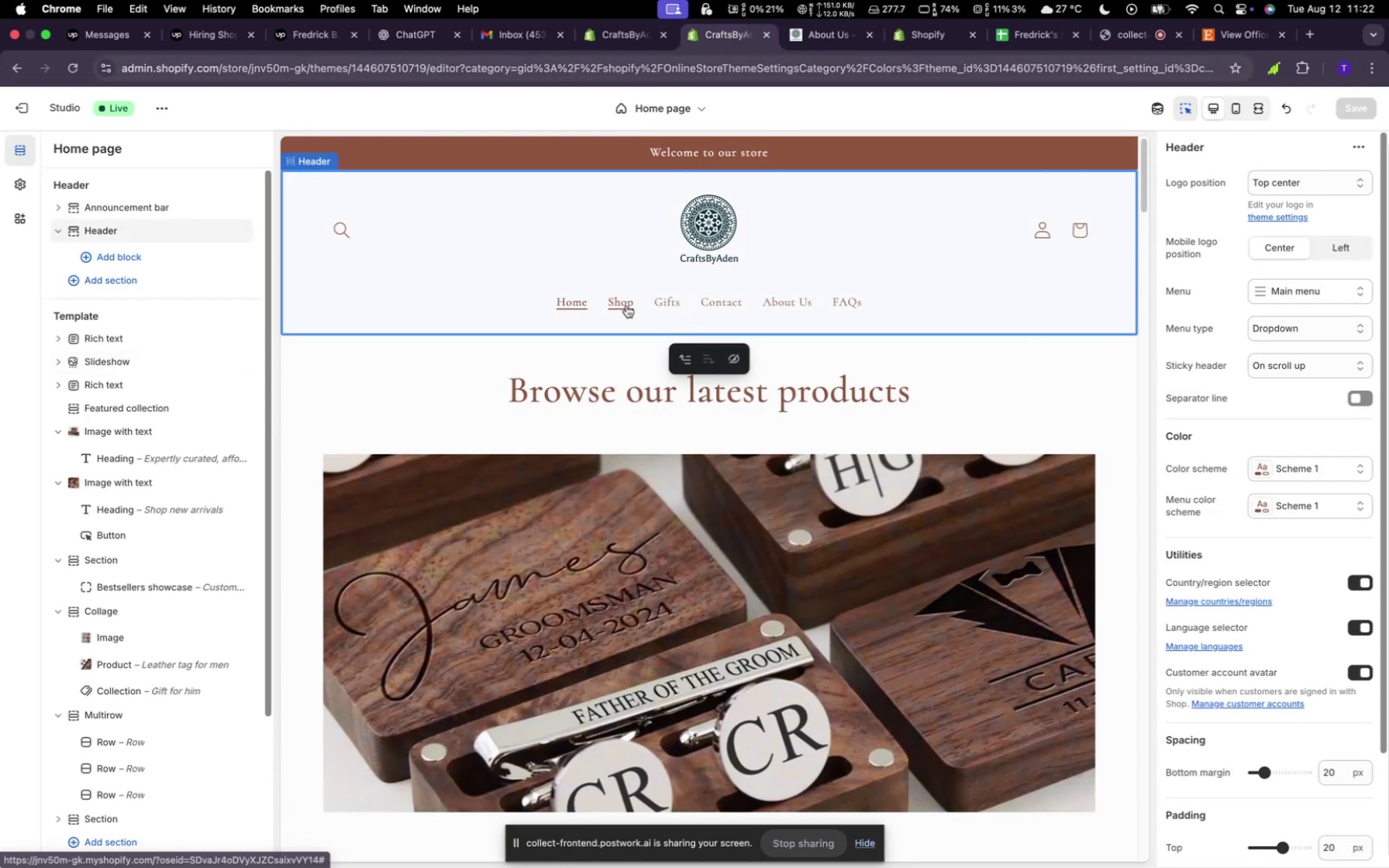 
left_click([626, 305])
 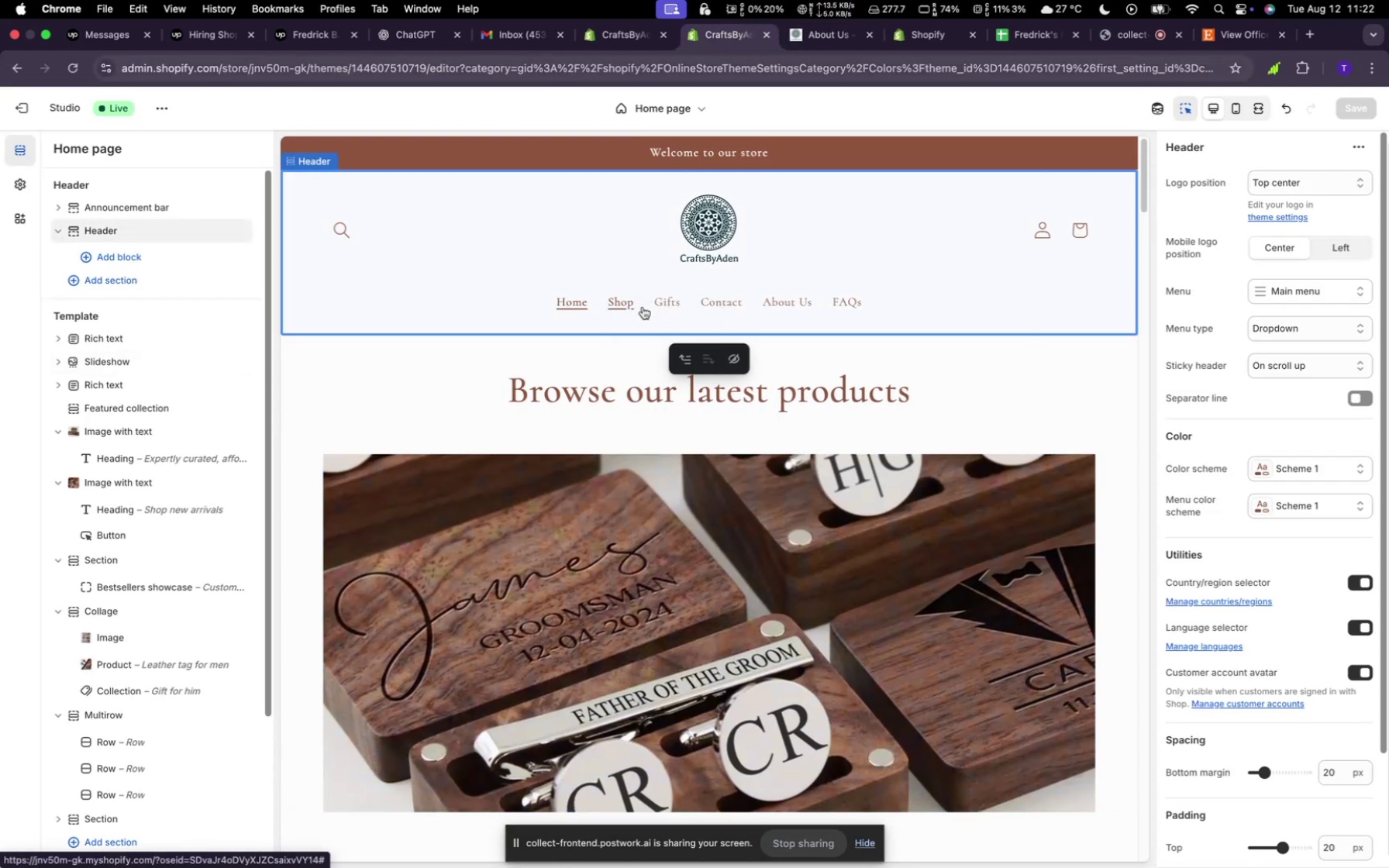 
triple_click([637, 294])
 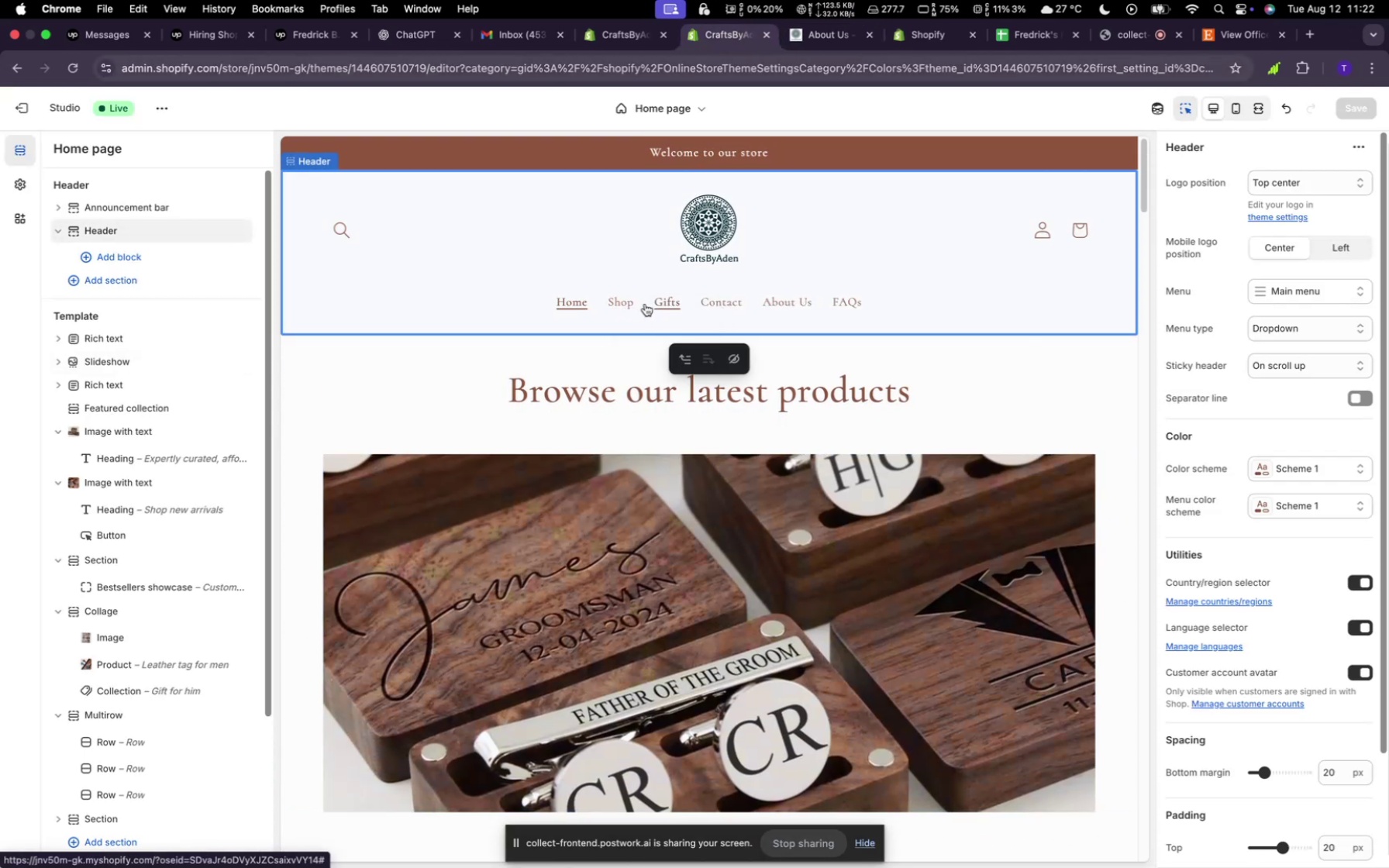 
left_click([657, 310])
 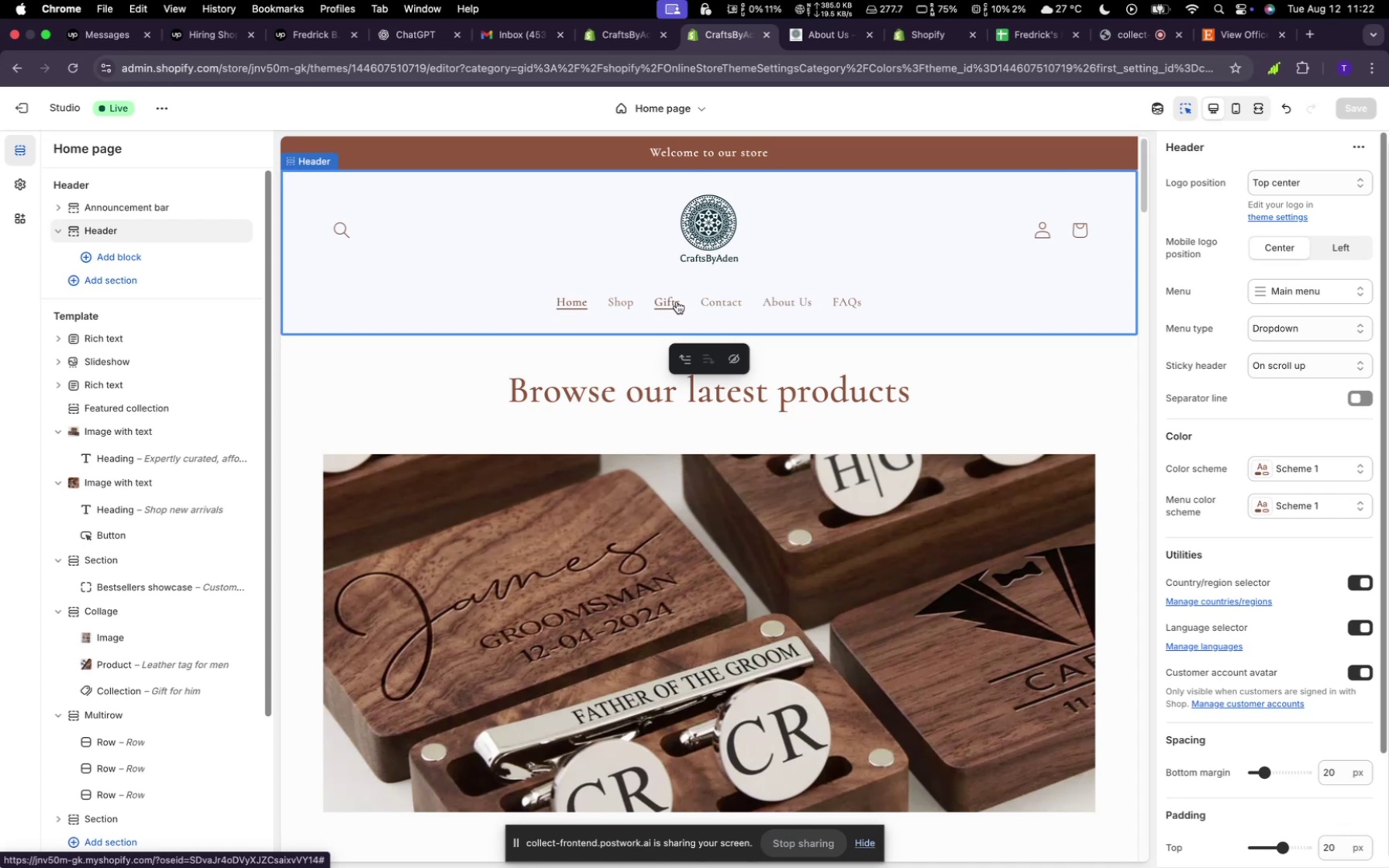 
left_click([646, 298])
 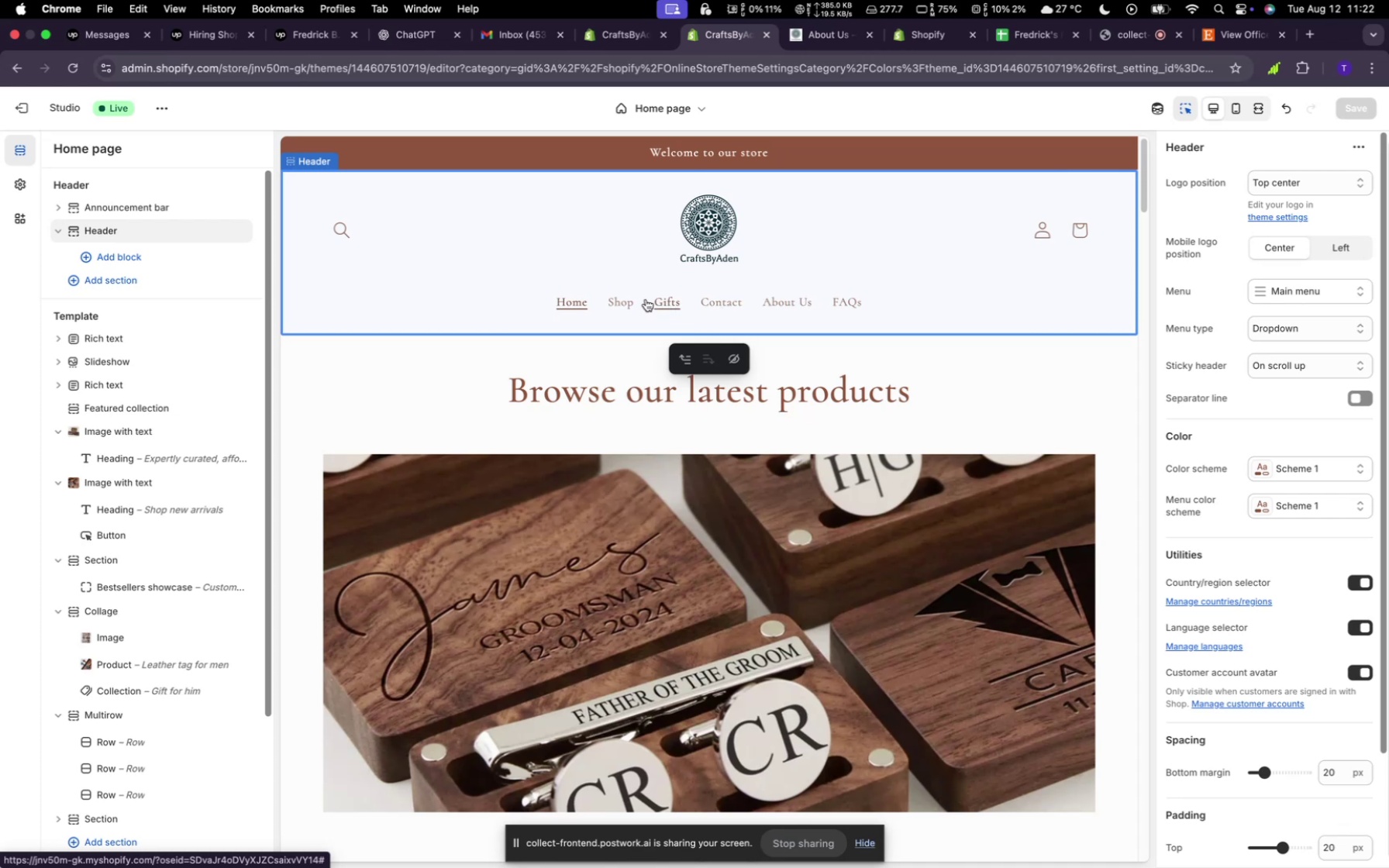 
left_click_drag(start_coordinate=[646, 298], to_coordinate=[636, 298])
 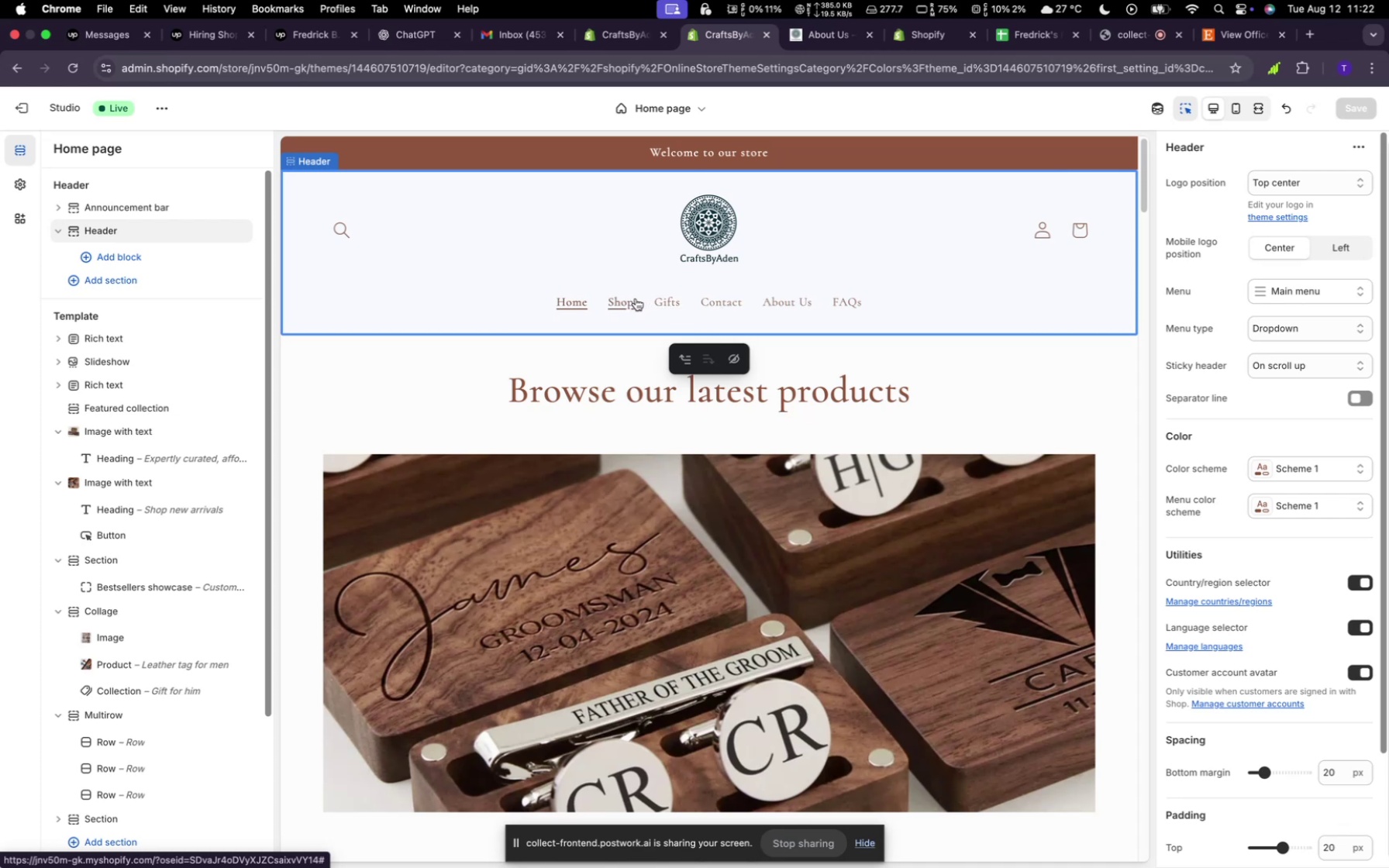 
left_click_drag(start_coordinate=[636, 298], to_coordinate=[602, 292])
 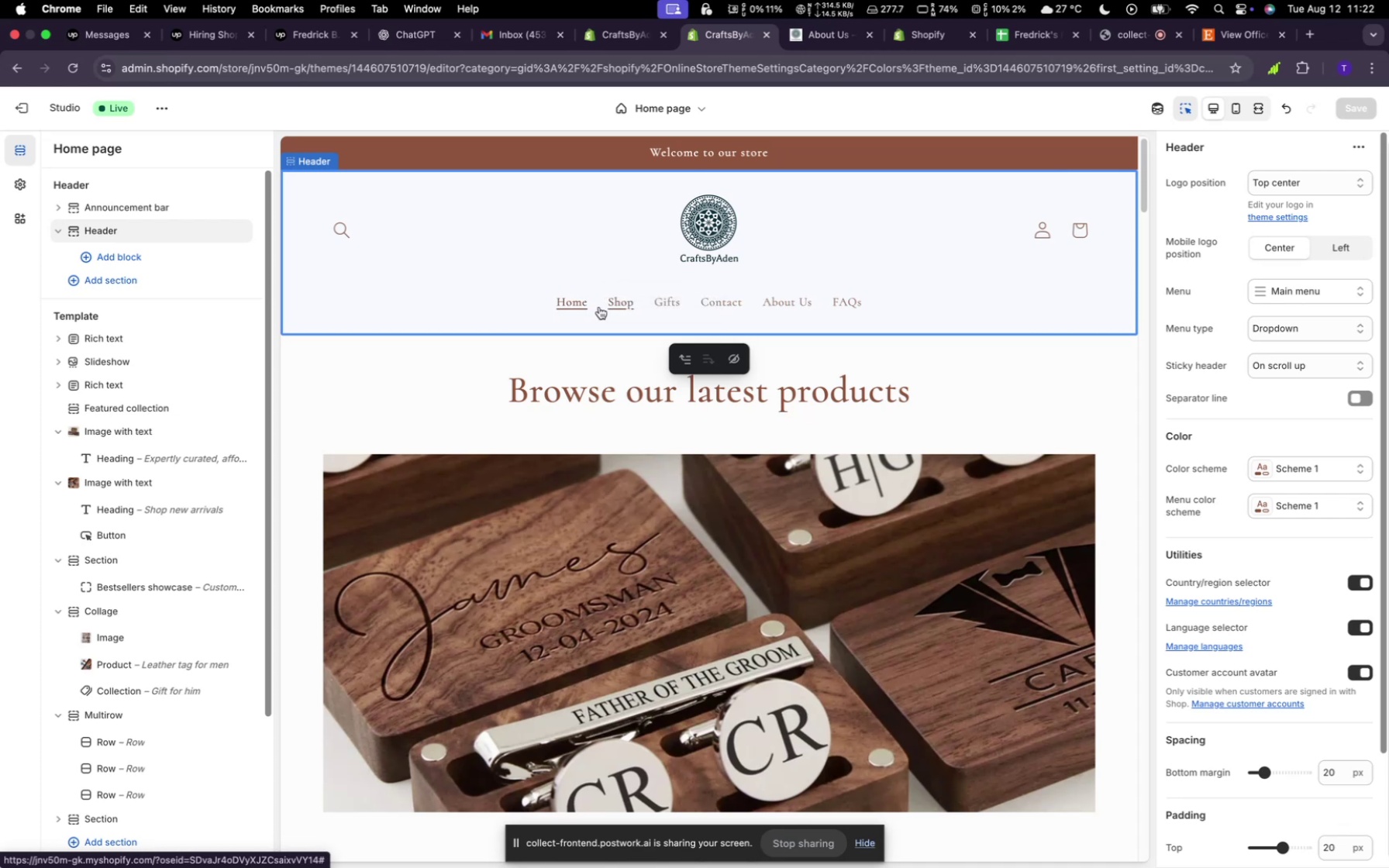 
left_click([593, 303])
 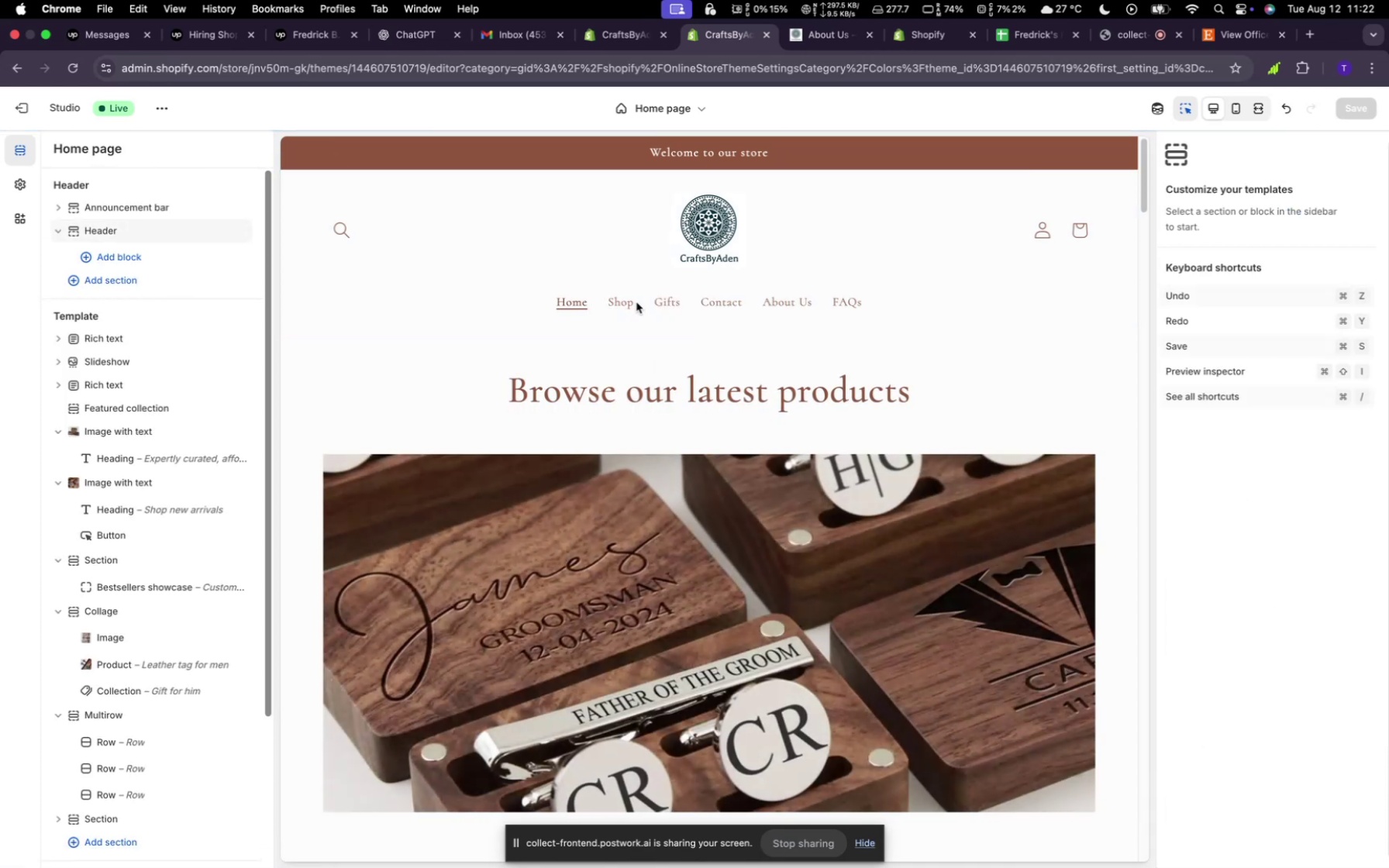 
left_click([639, 304])
 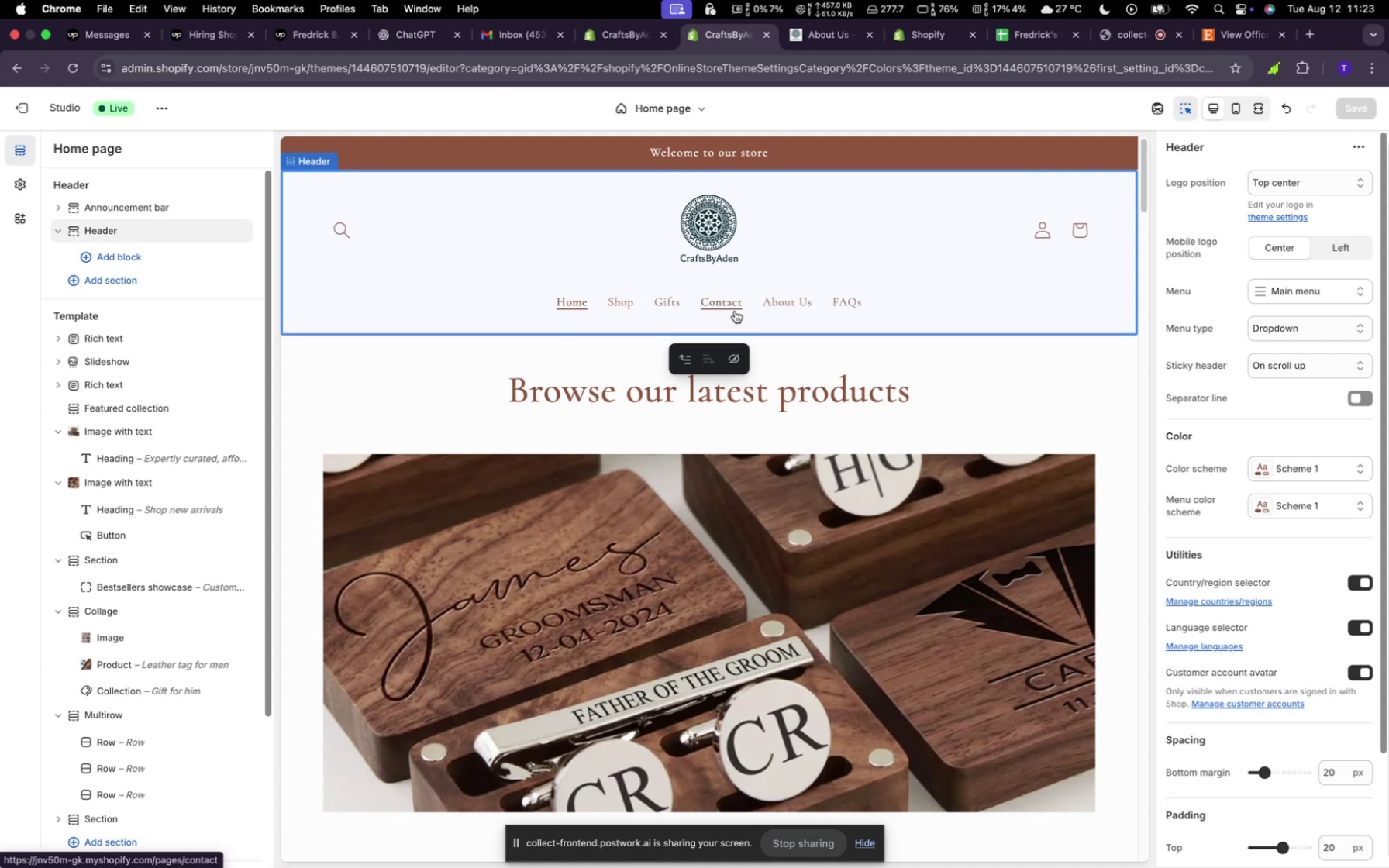 
left_click([690, 304])
 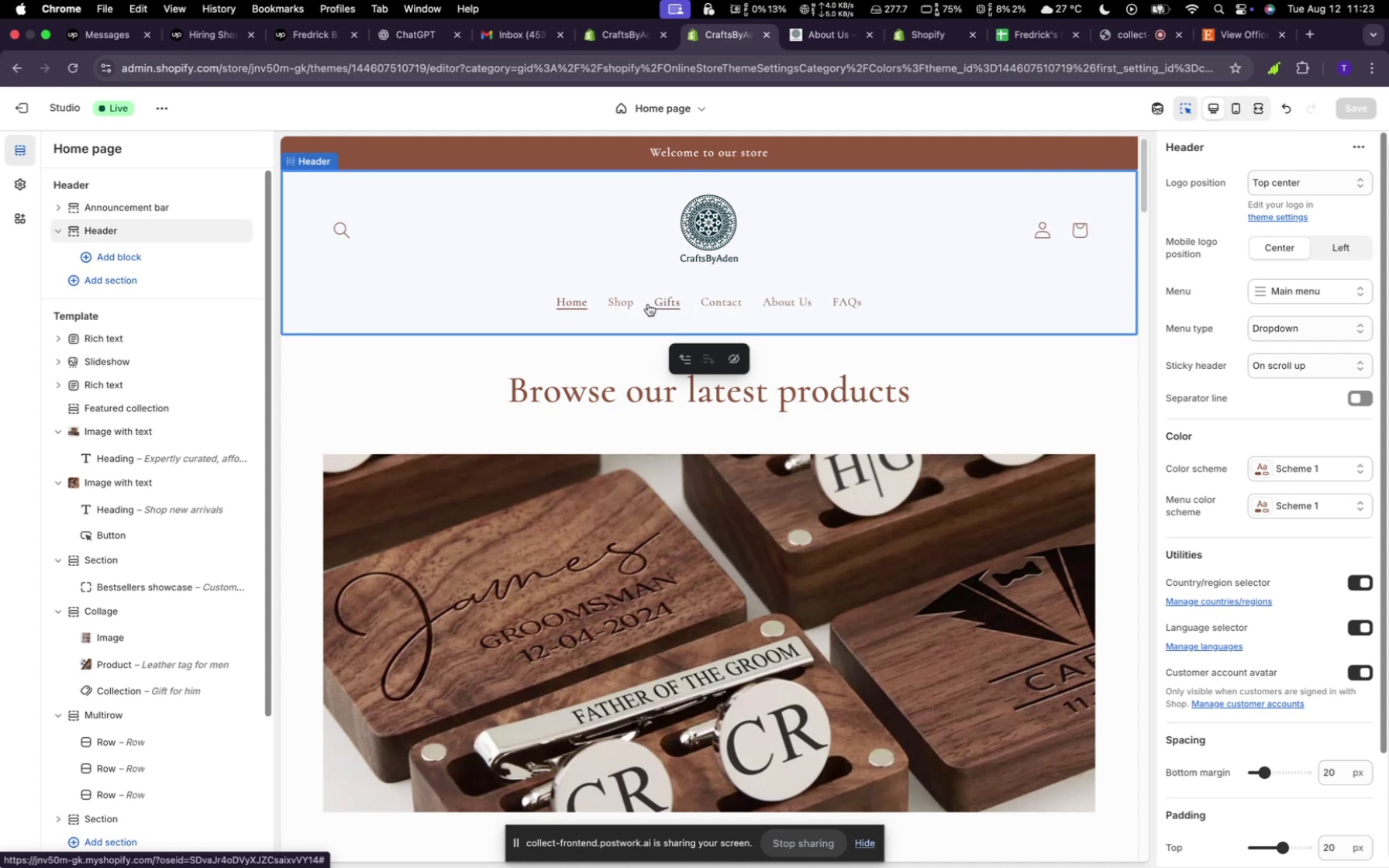 
left_click([643, 302])
 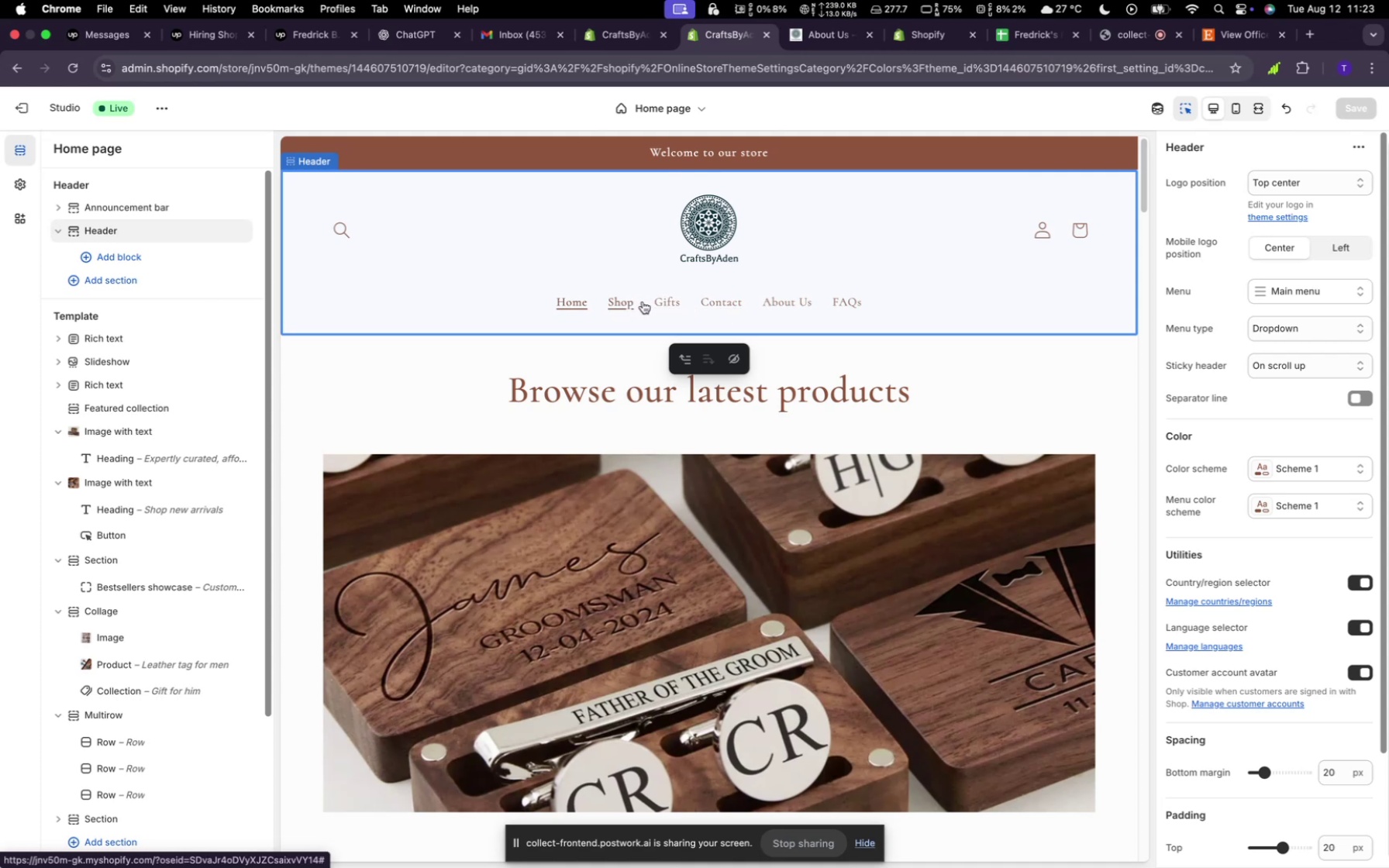 
left_click([641, 301])
 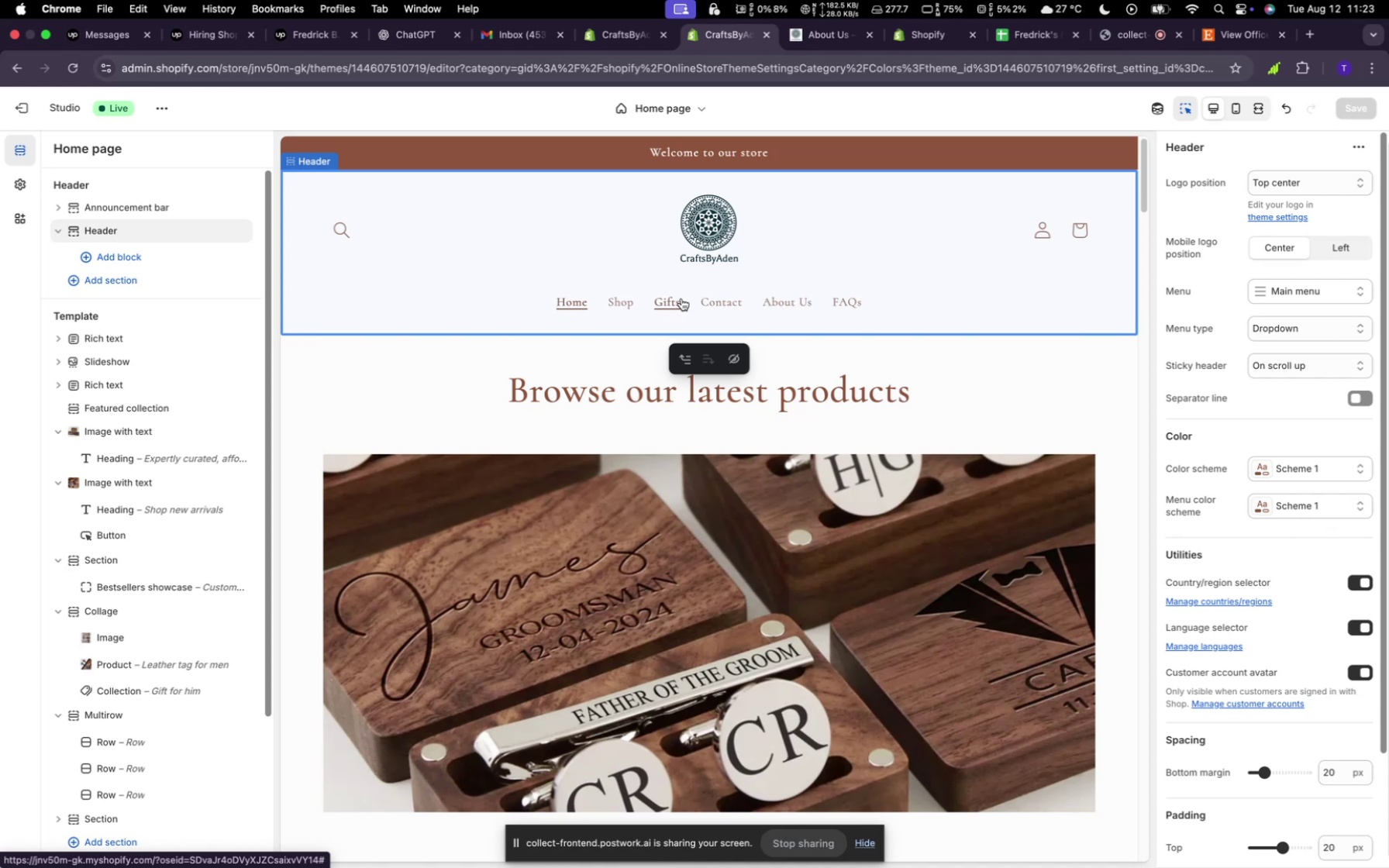 
left_click([690, 306])
 